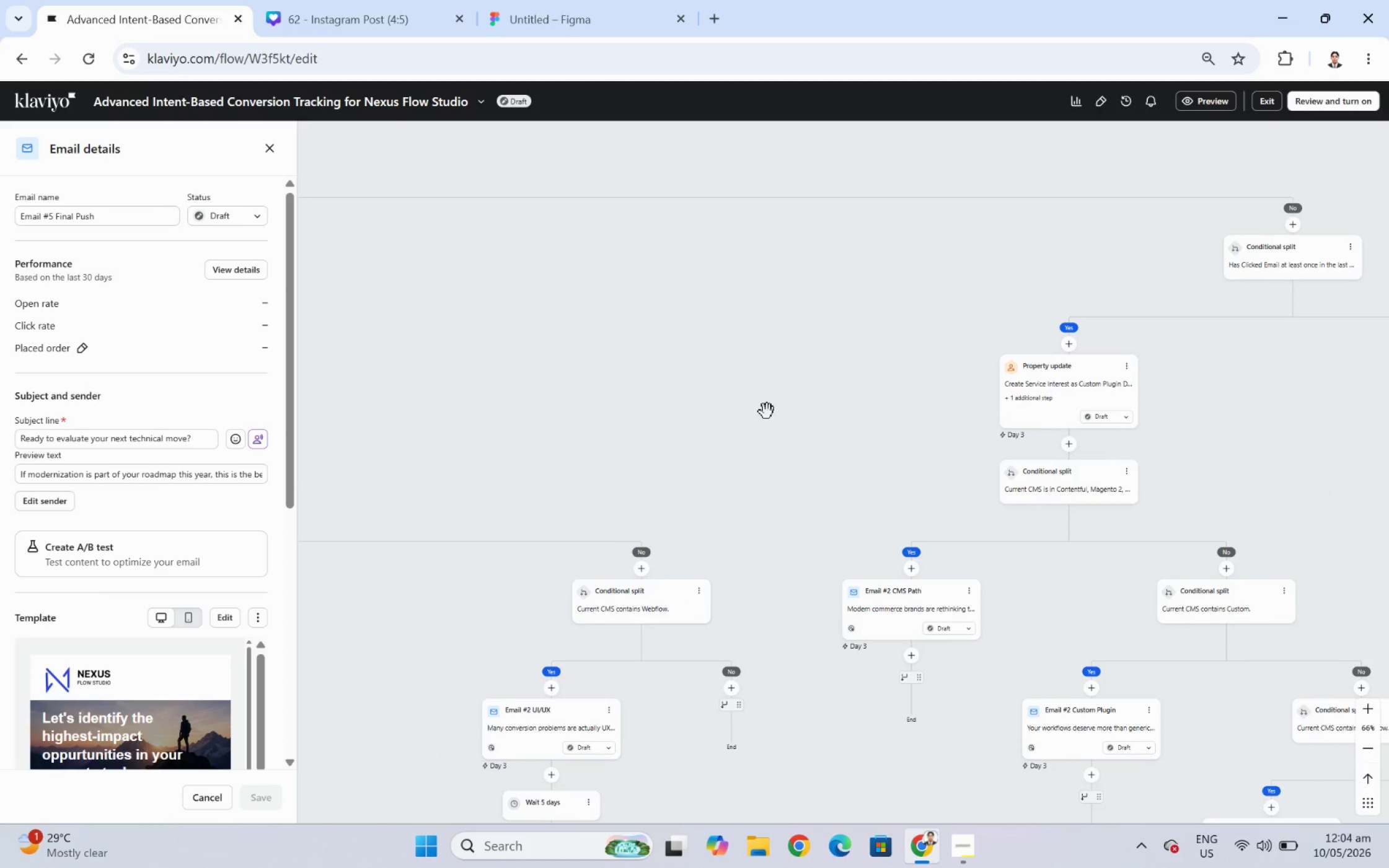 
left_click_drag(start_coordinate=[700, 401], to_coordinate=[629, 433])
 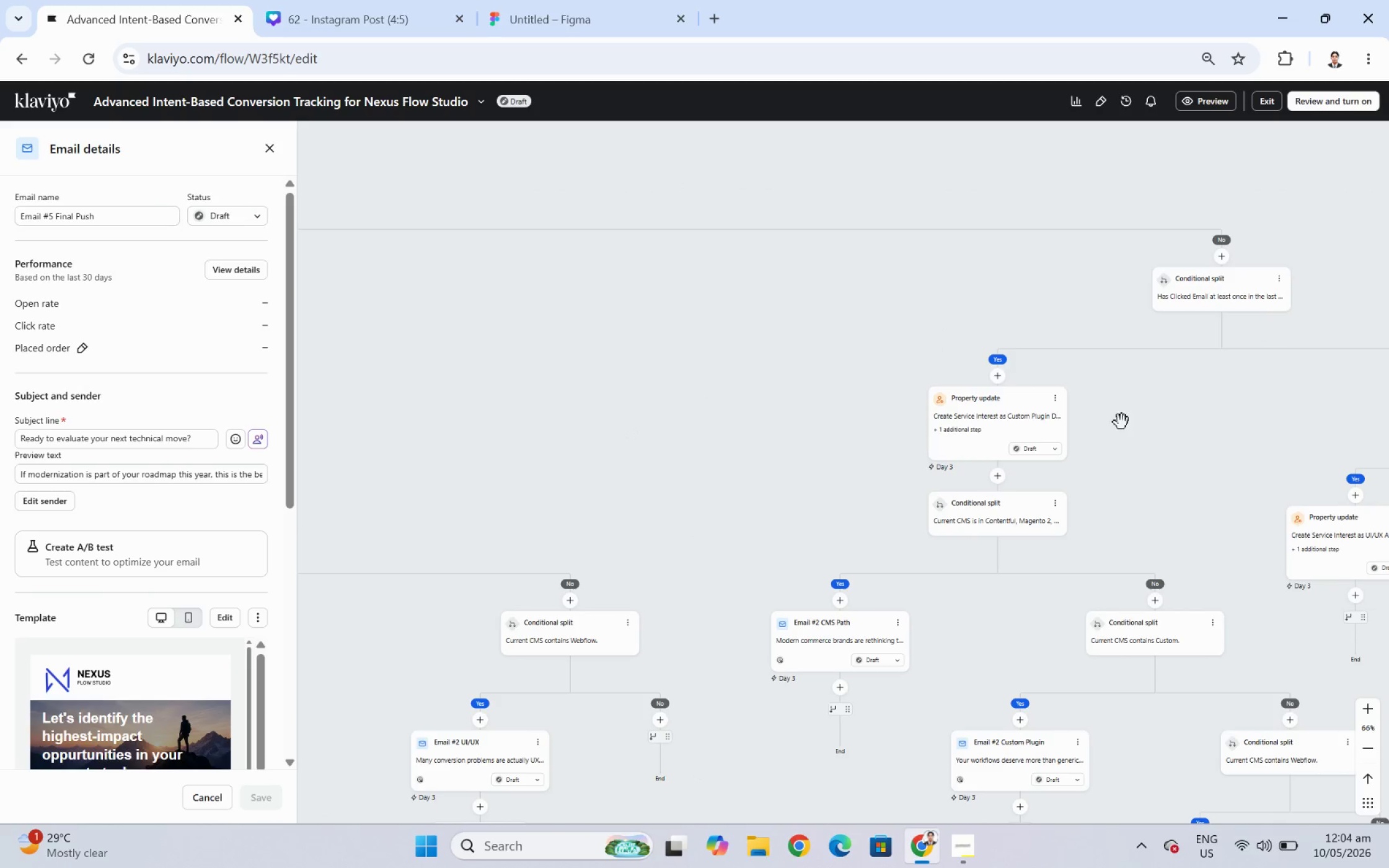 
left_click_drag(start_coordinate=[1171, 426], to_coordinate=[850, 388])
 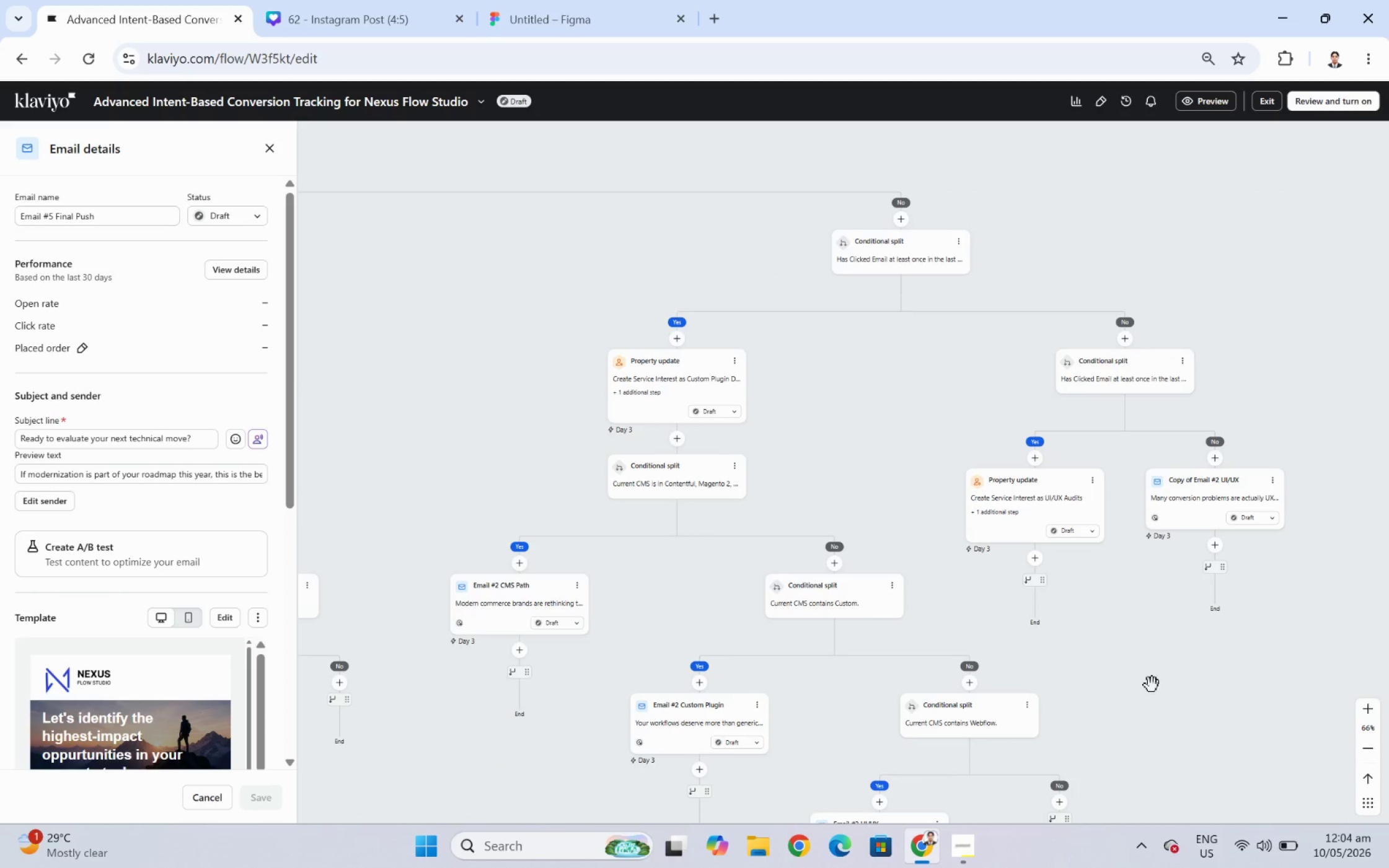 
left_click_drag(start_coordinate=[1172, 691], to_coordinate=[1062, 507])
 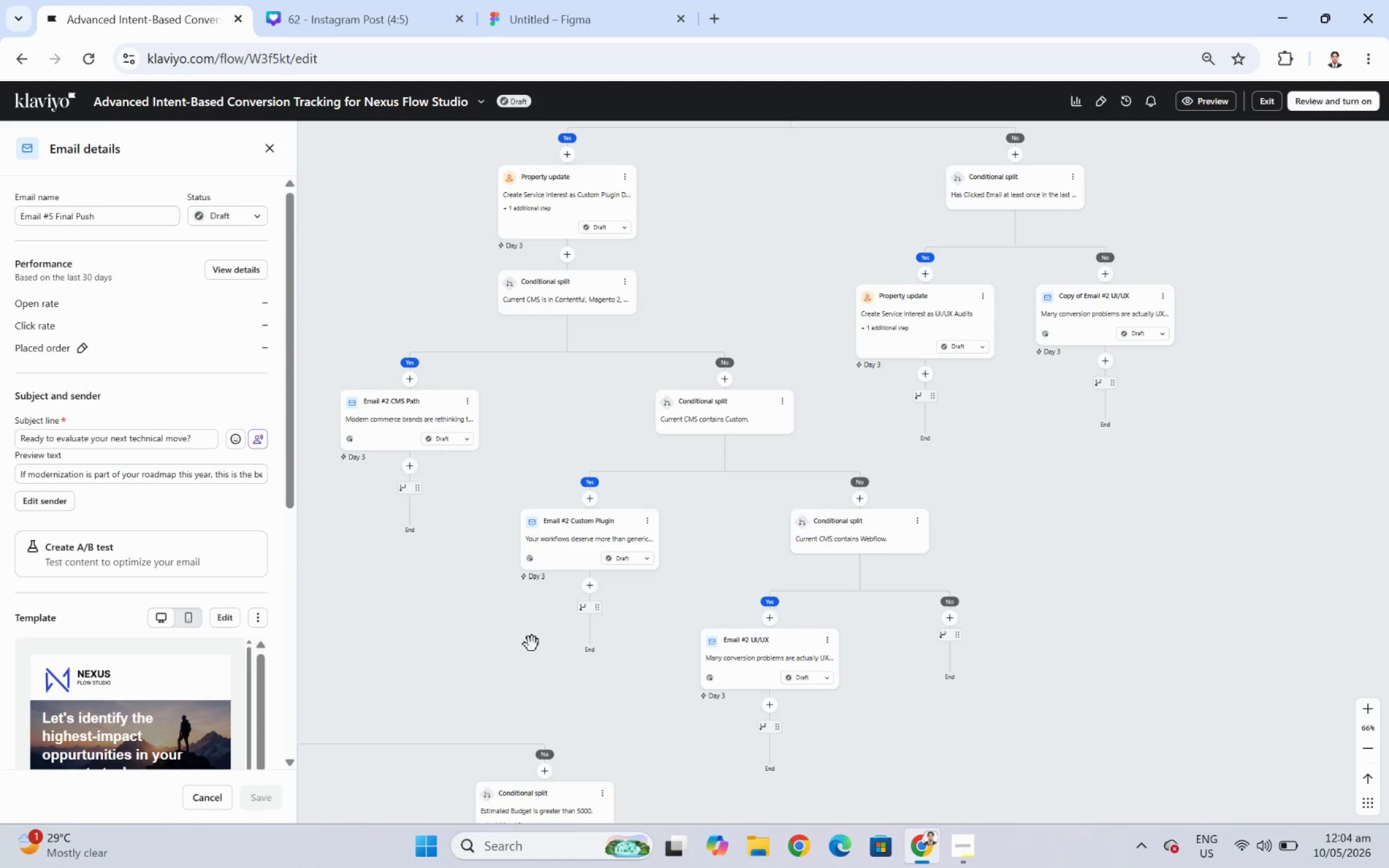 
left_click_drag(start_coordinate=[529, 654], to_coordinate=[1083, 607])
 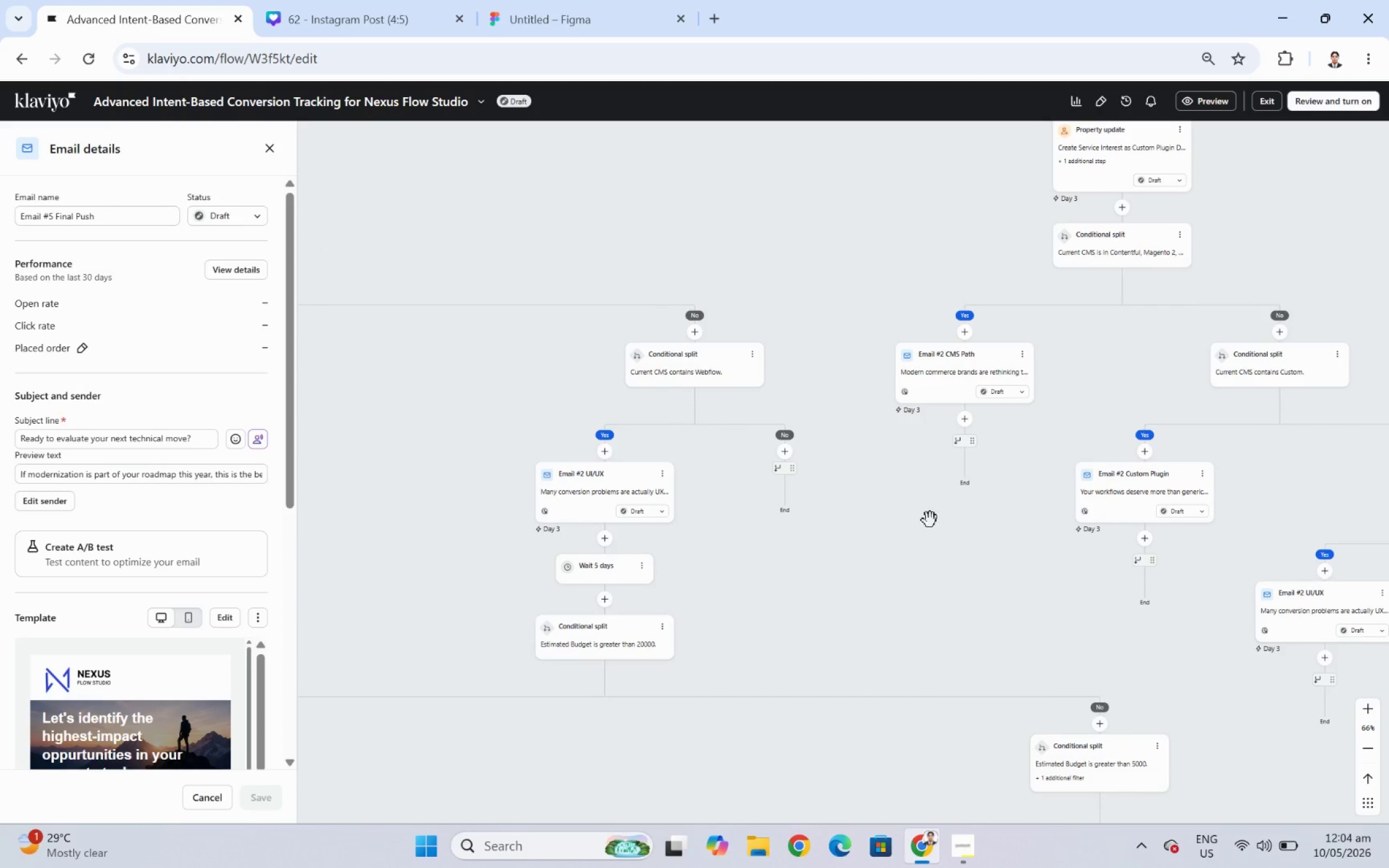 
left_click_drag(start_coordinate=[932, 537], to_coordinate=[919, 631])
 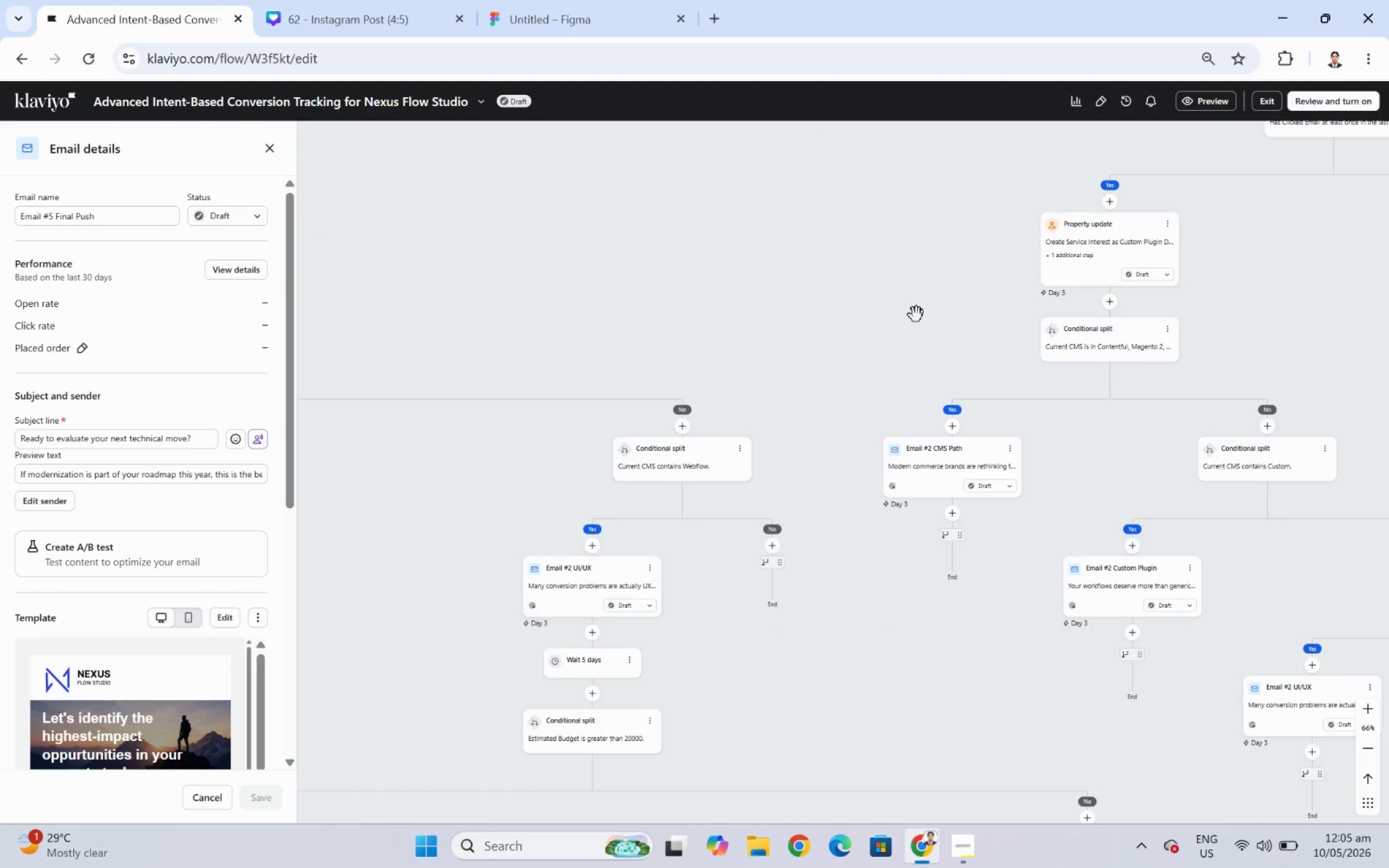 
left_click_drag(start_coordinate=[919, 297], to_coordinate=[788, 509])
 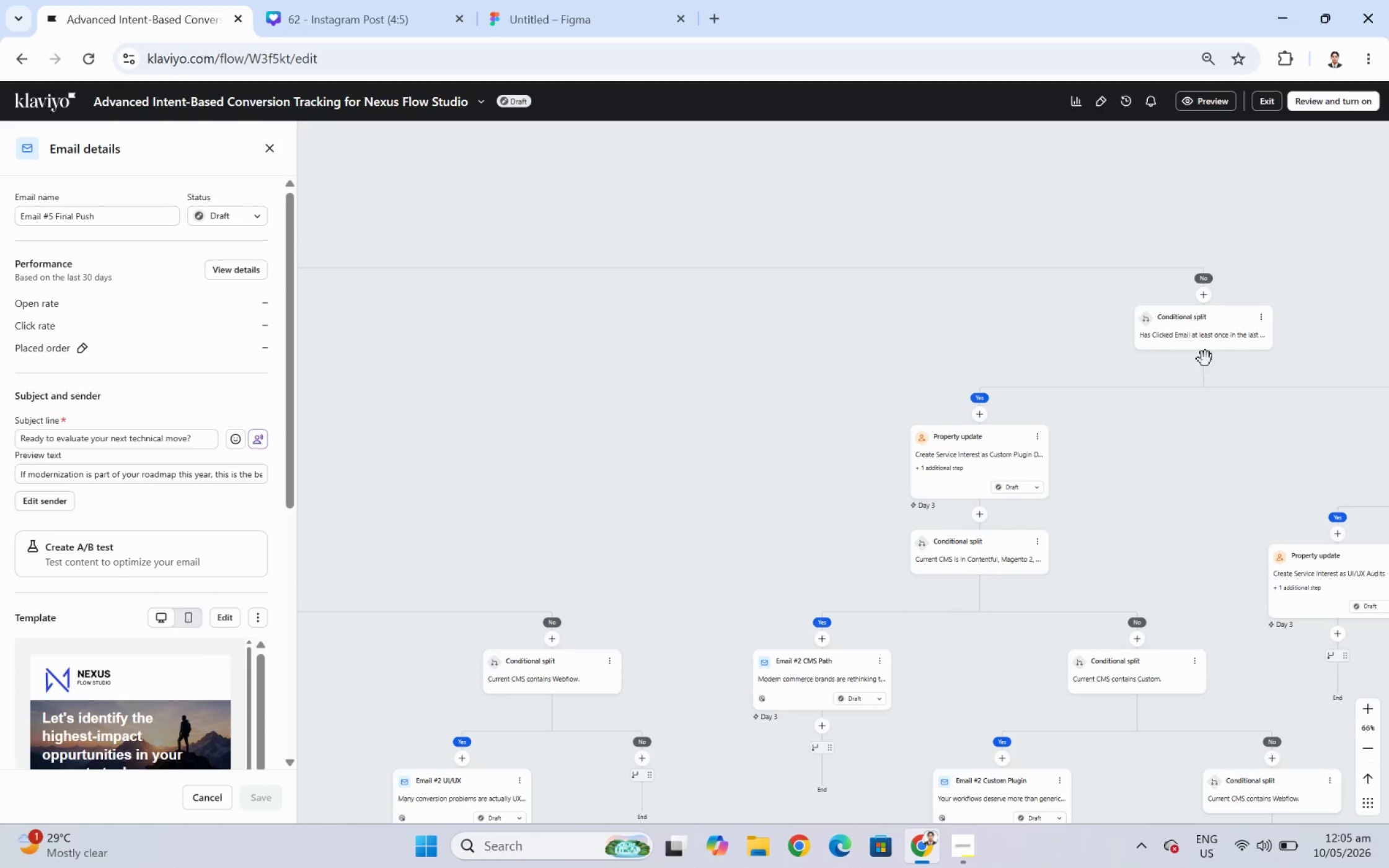 
left_click([1231, 326])
 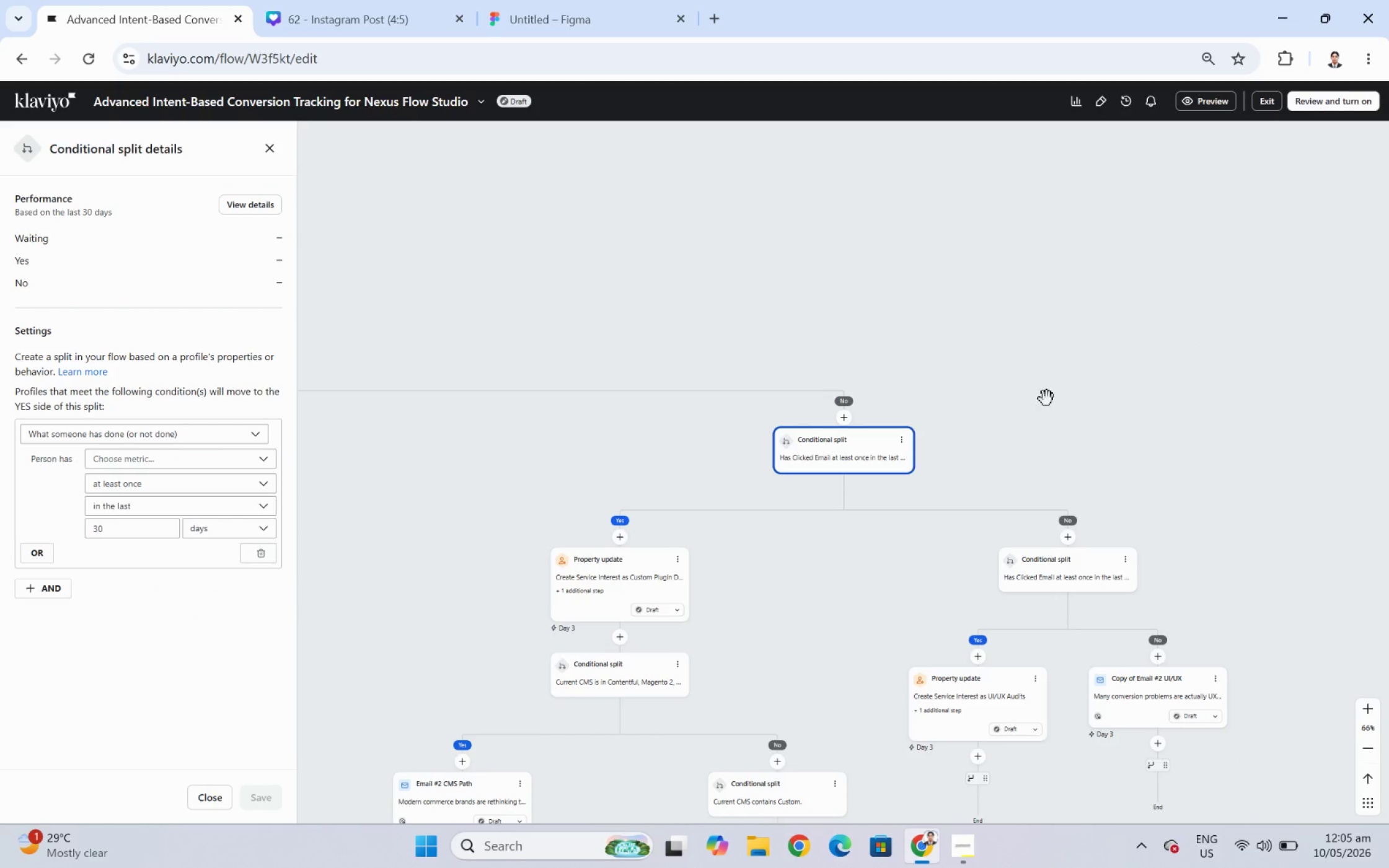 
mouse_move([853, 453])
 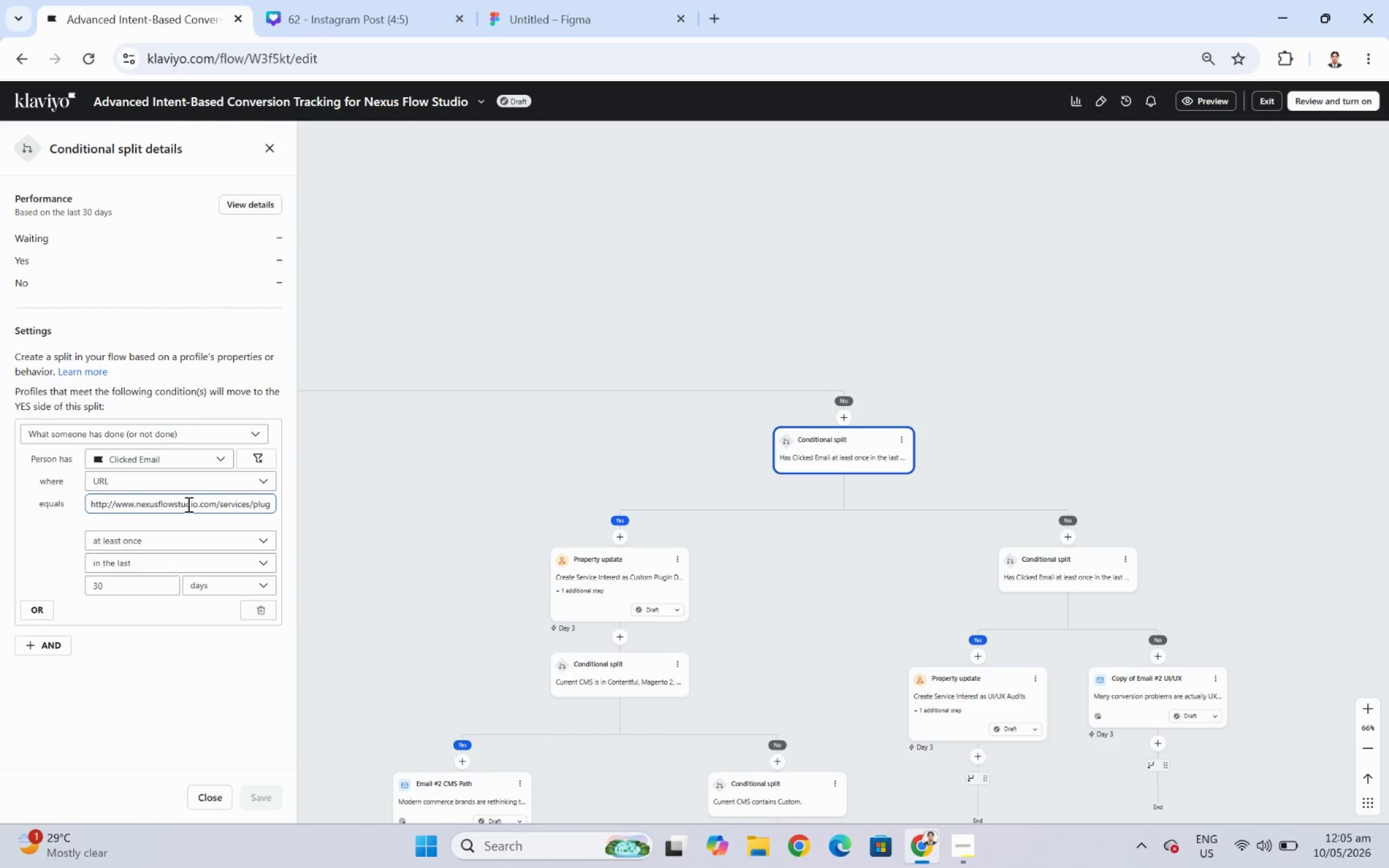 
left_click_drag(start_coordinate=[187, 504], to_coordinate=[343, 504])
 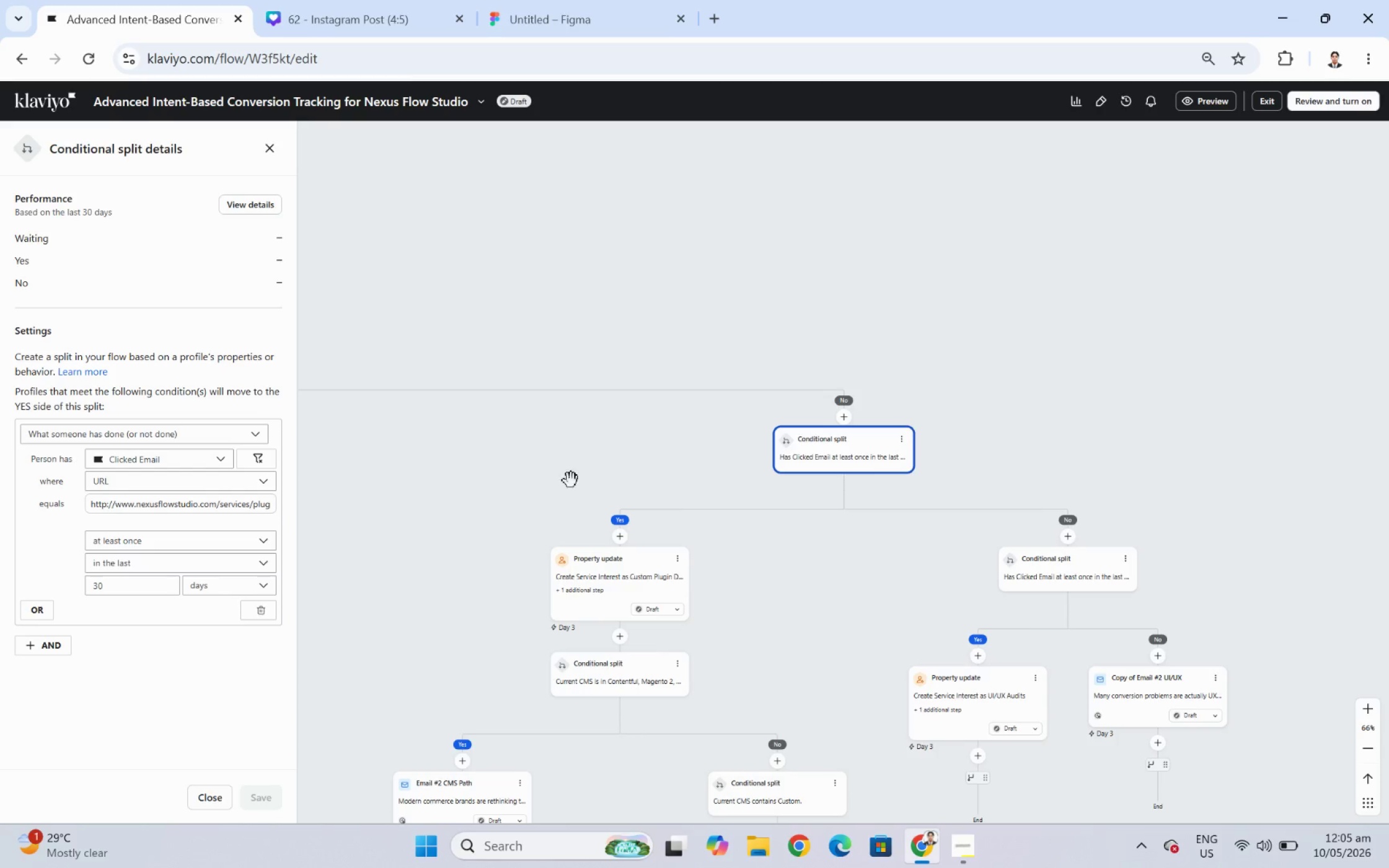 
left_click_drag(start_coordinate=[482, 480], to_coordinate=[868, 385])
 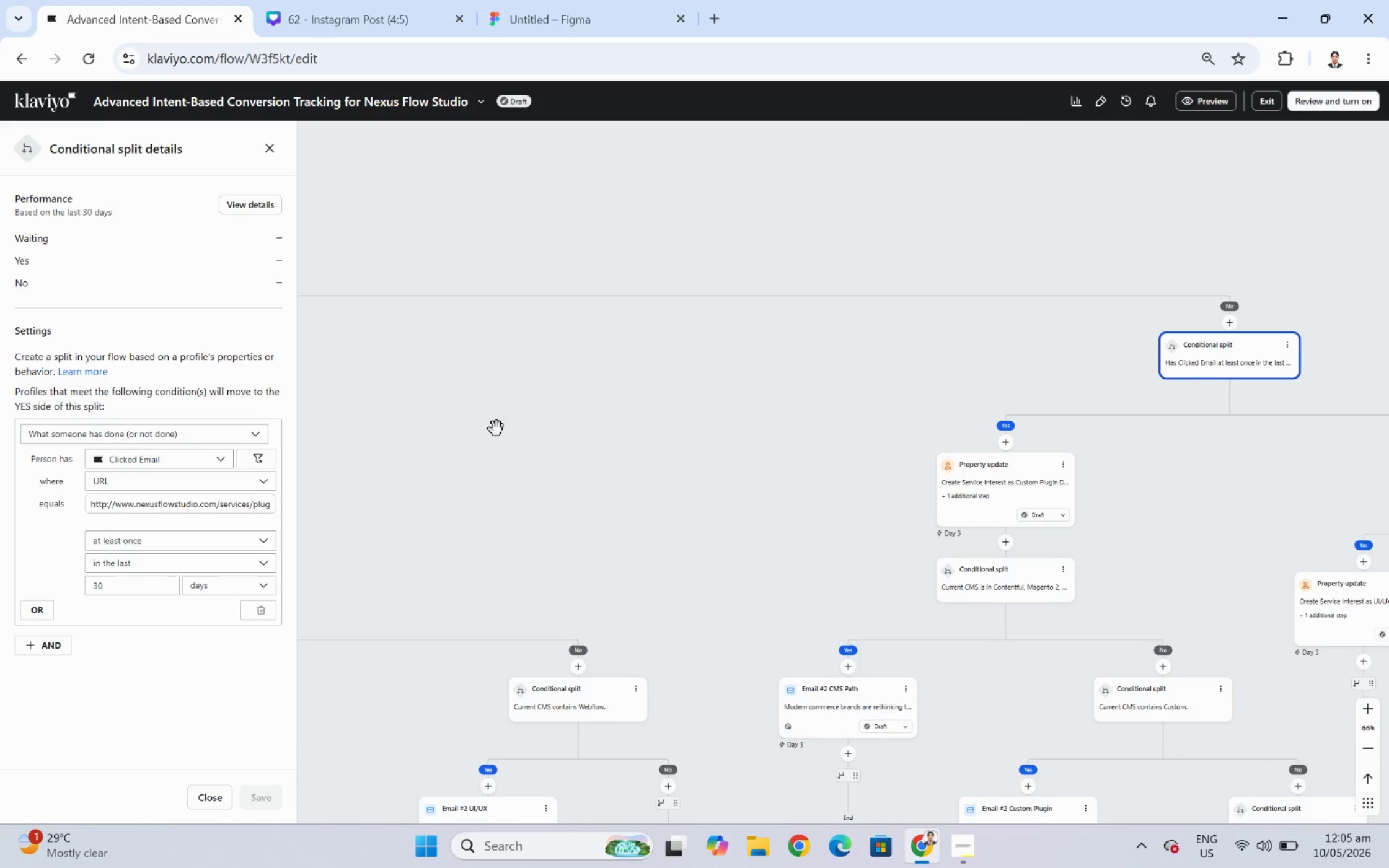 
left_click_drag(start_coordinate=[496, 429], to_coordinate=[944, 426])
 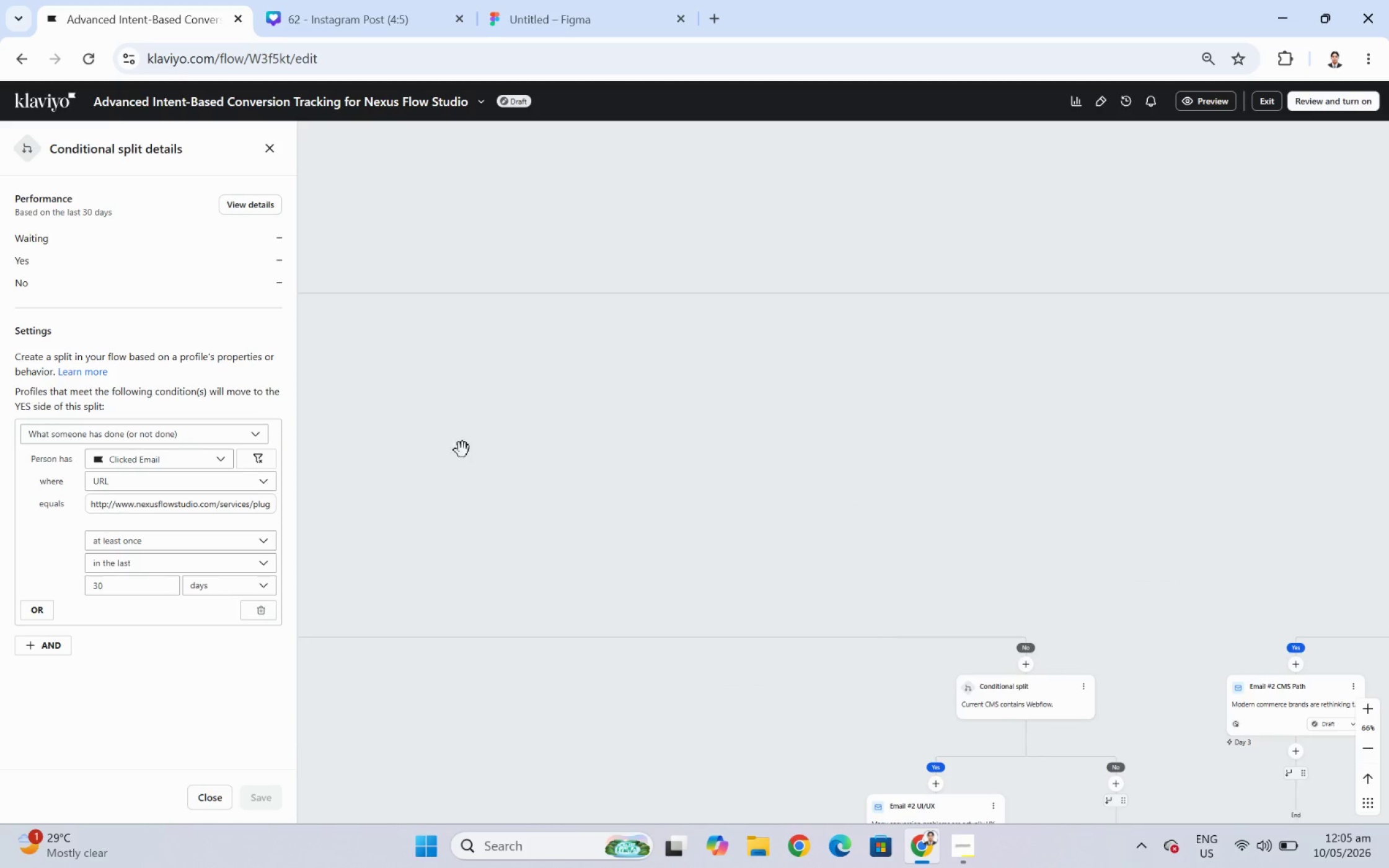 
left_click_drag(start_coordinate=[462, 450], to_coordinate=[938, 436])
 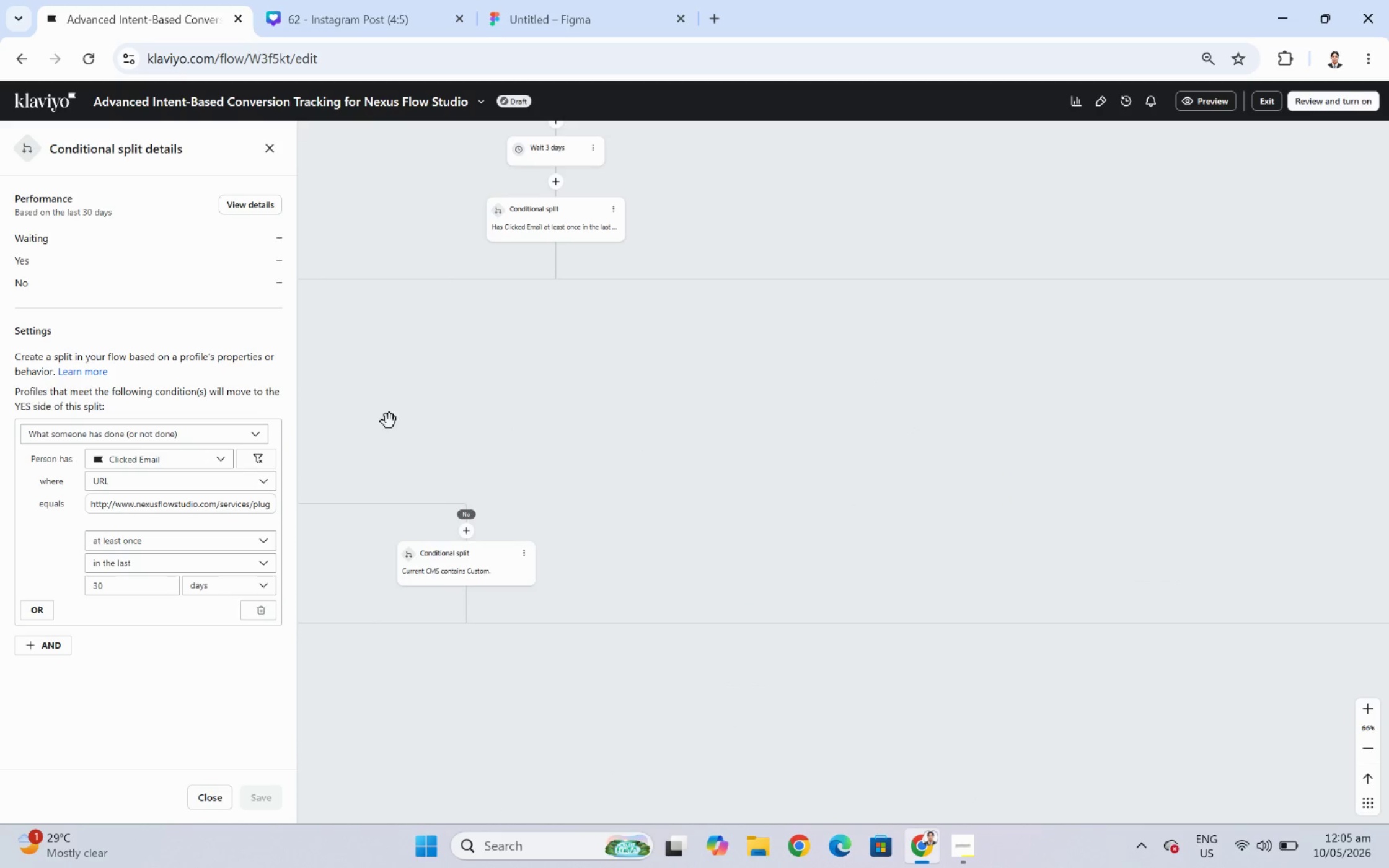 
left_click_drag(start_coordinate=[437, 410], to_coordinate=[878, 458])
 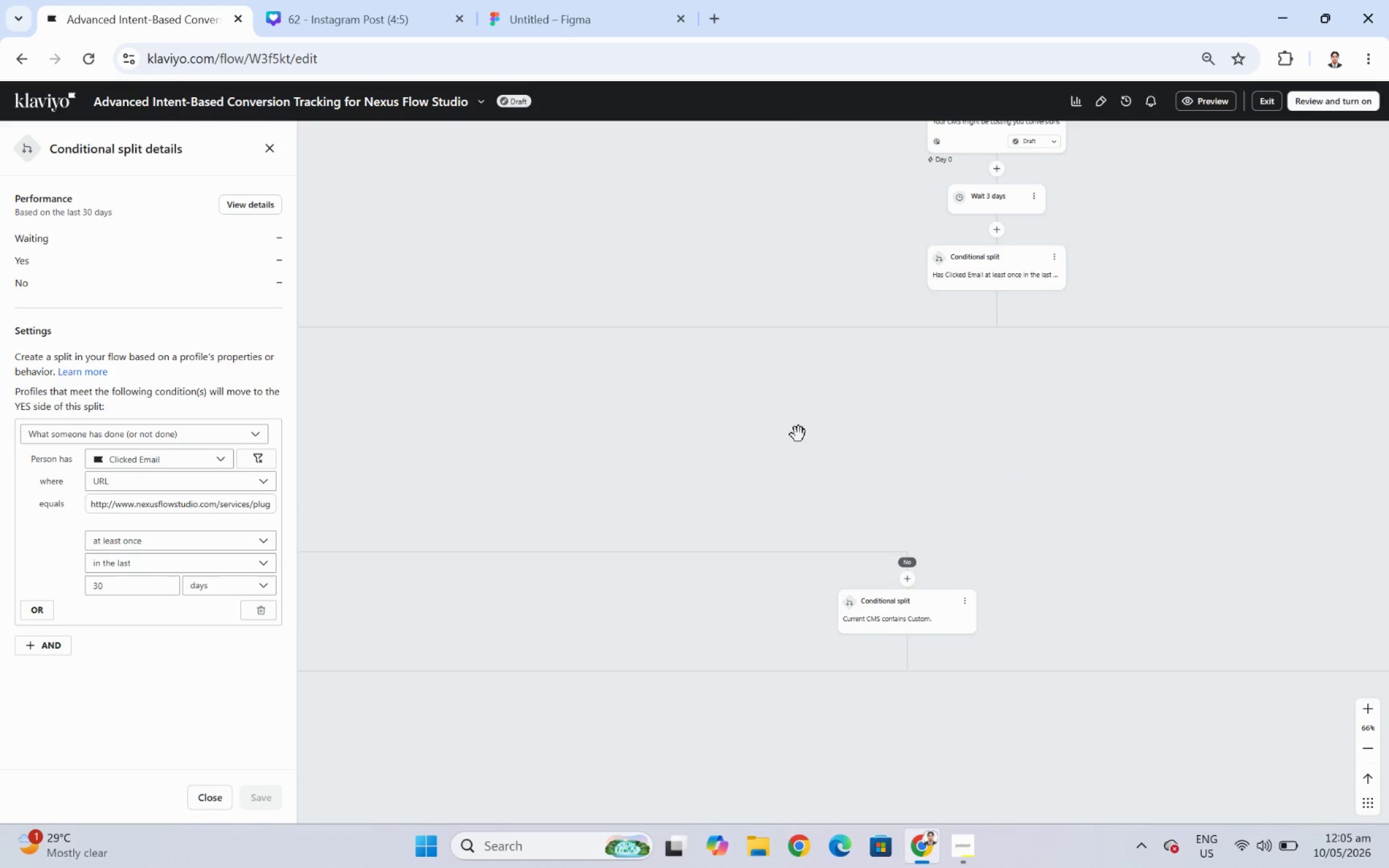 
left_click_drag(start_coordinate=[707, 454], to_coordinate=[1145, 411])
 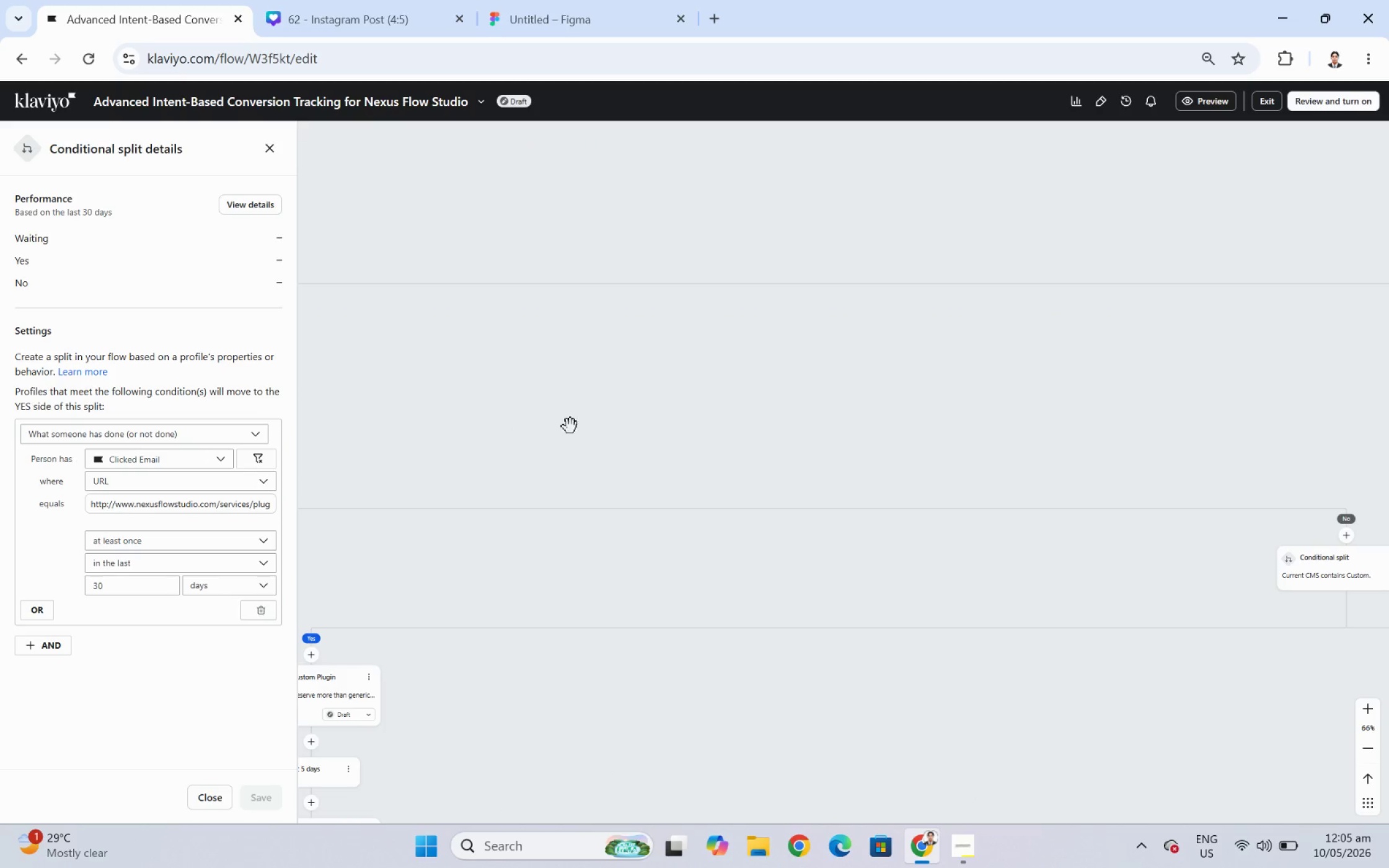 
left_click_drag(start_coordinate=[570, 426], to_coordinate=[1095, 411])
 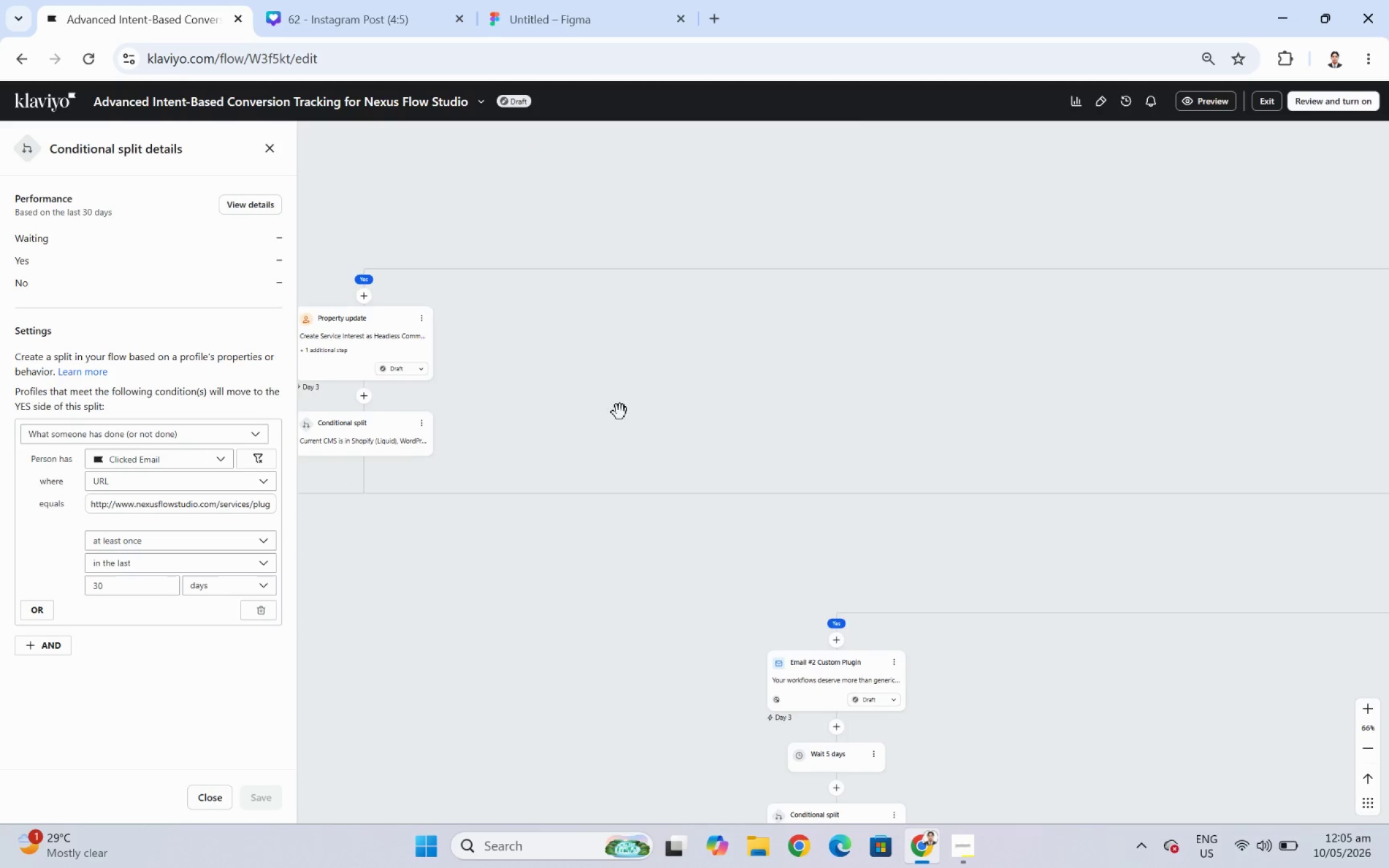 
left_click_drag(start_coordinate=[638, 412], to_coordinate=[732, 413])
 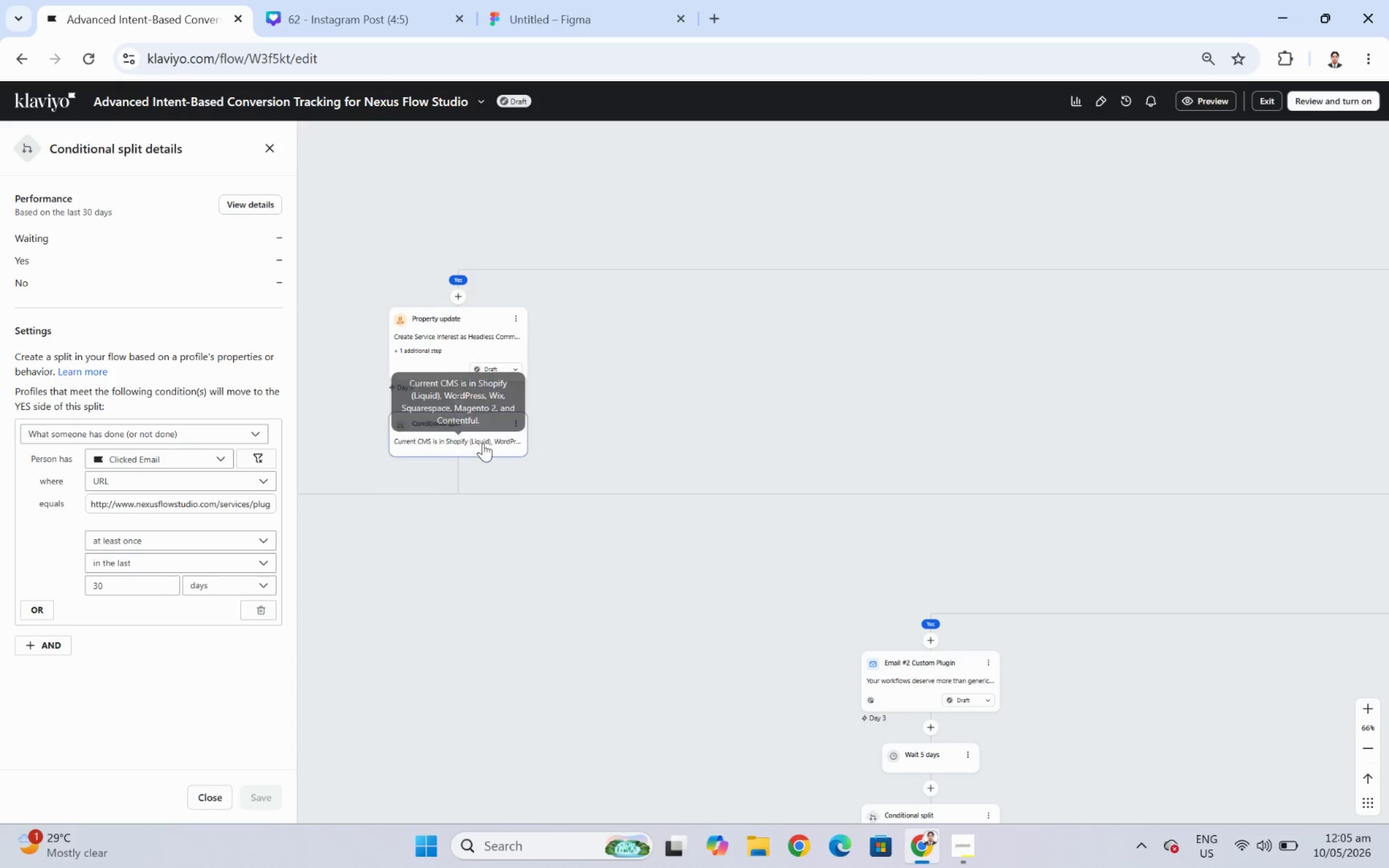 
left_click([483, 442])
 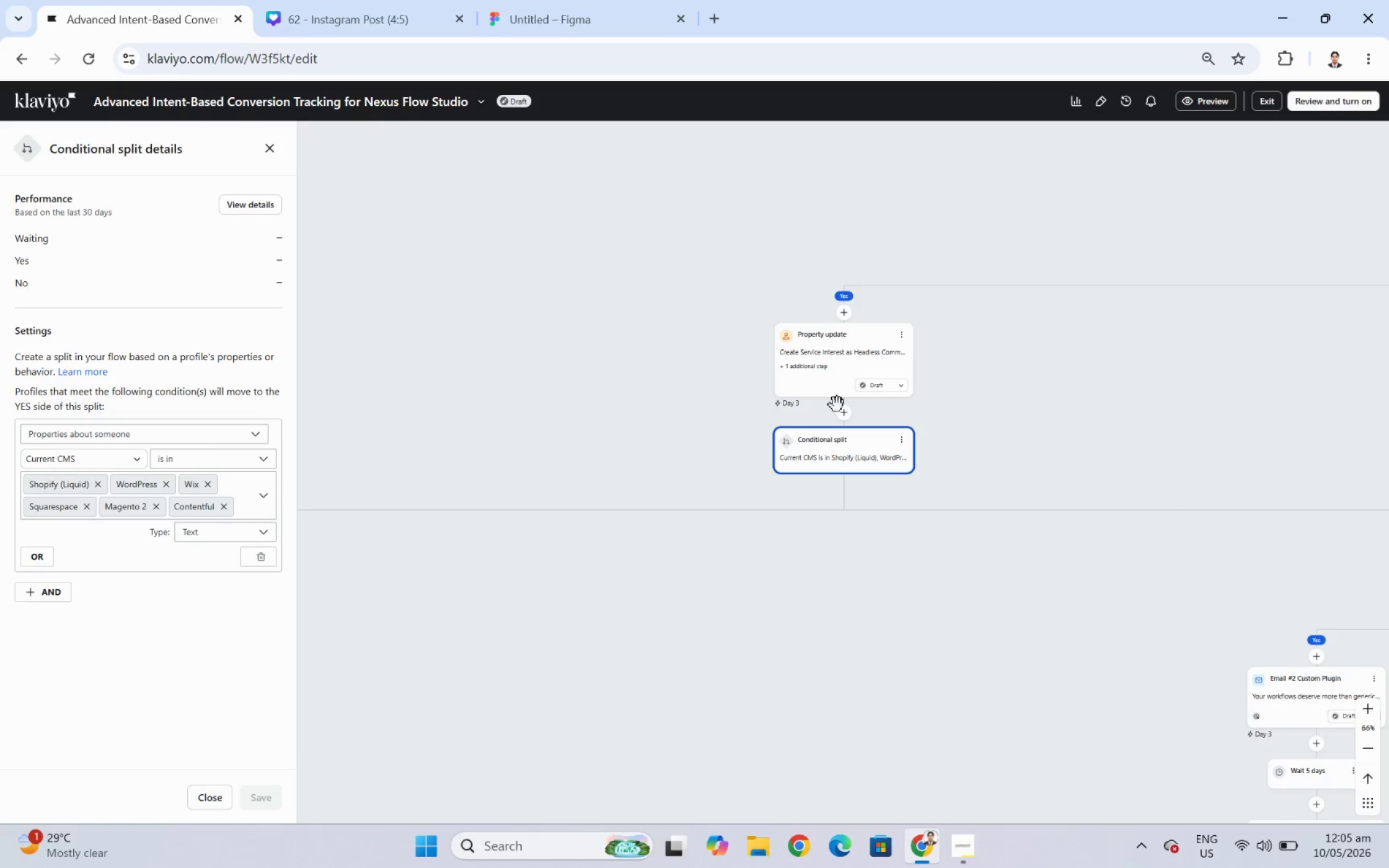 
left_click([873, 365])
 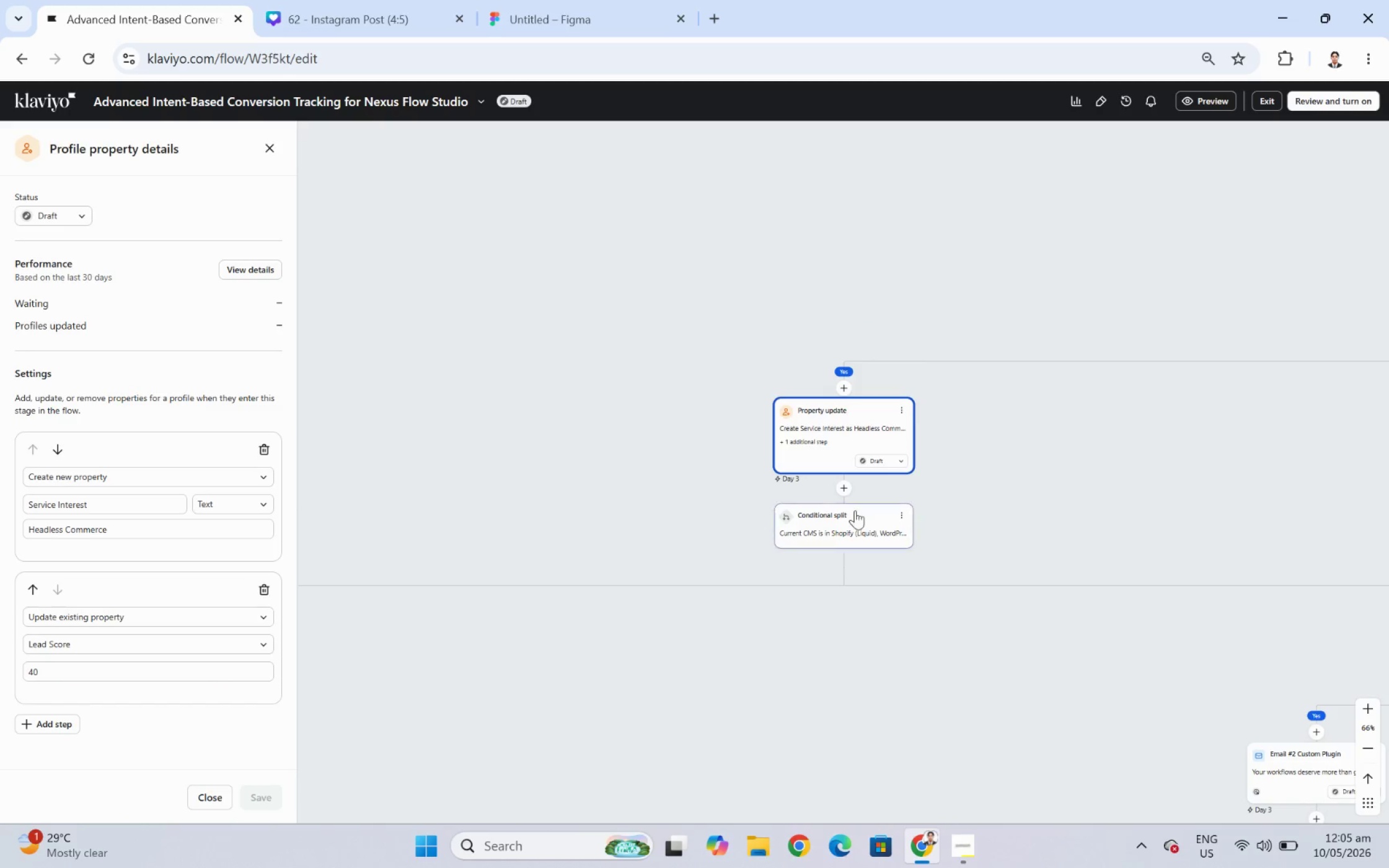 
left_click_drag(start_coordinate=[1058, 465], to_coordinate=[531, 401])
 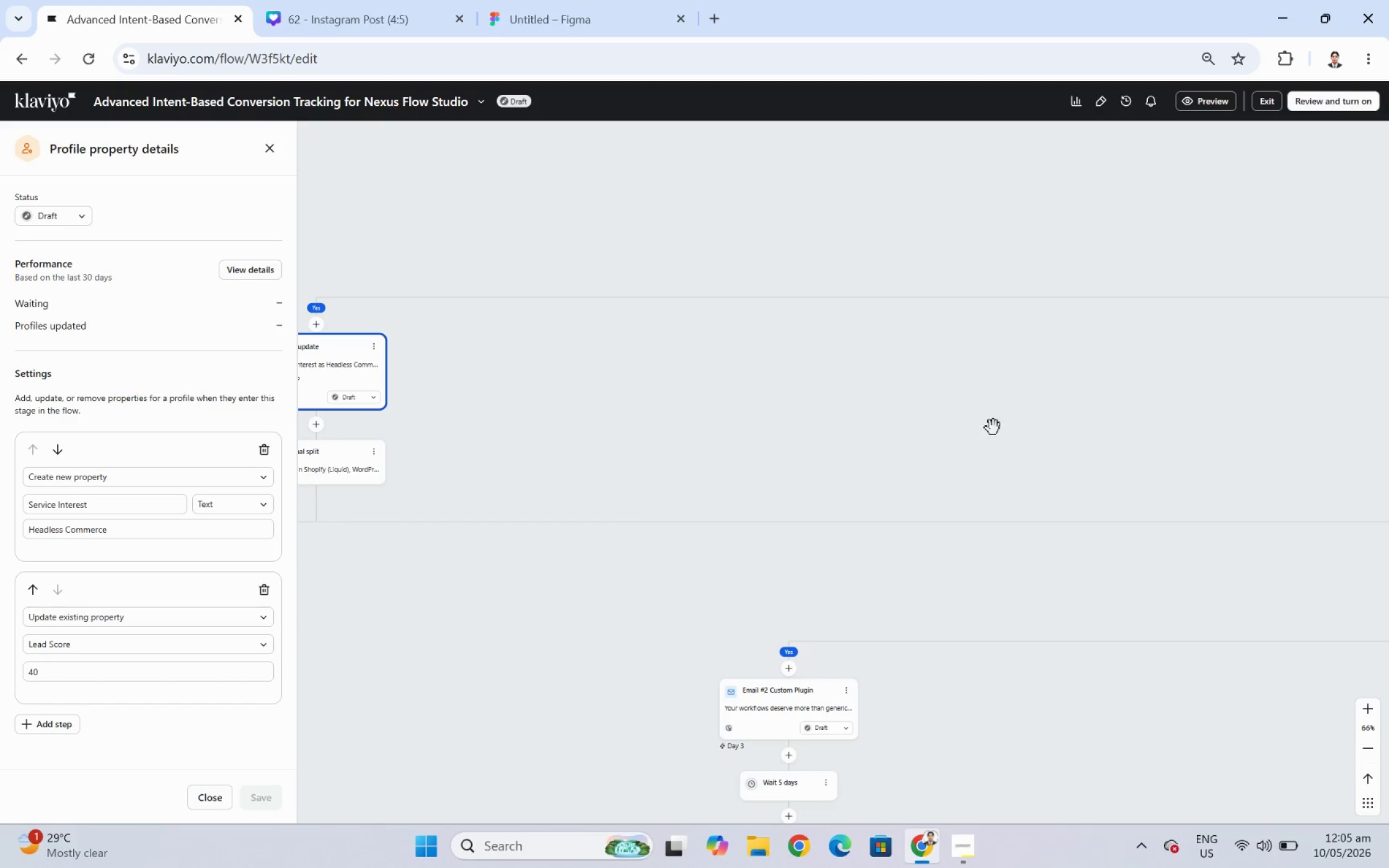 
left_click_drag(start_coordinate=[993, 427], to_coordinate=[716, 386])
 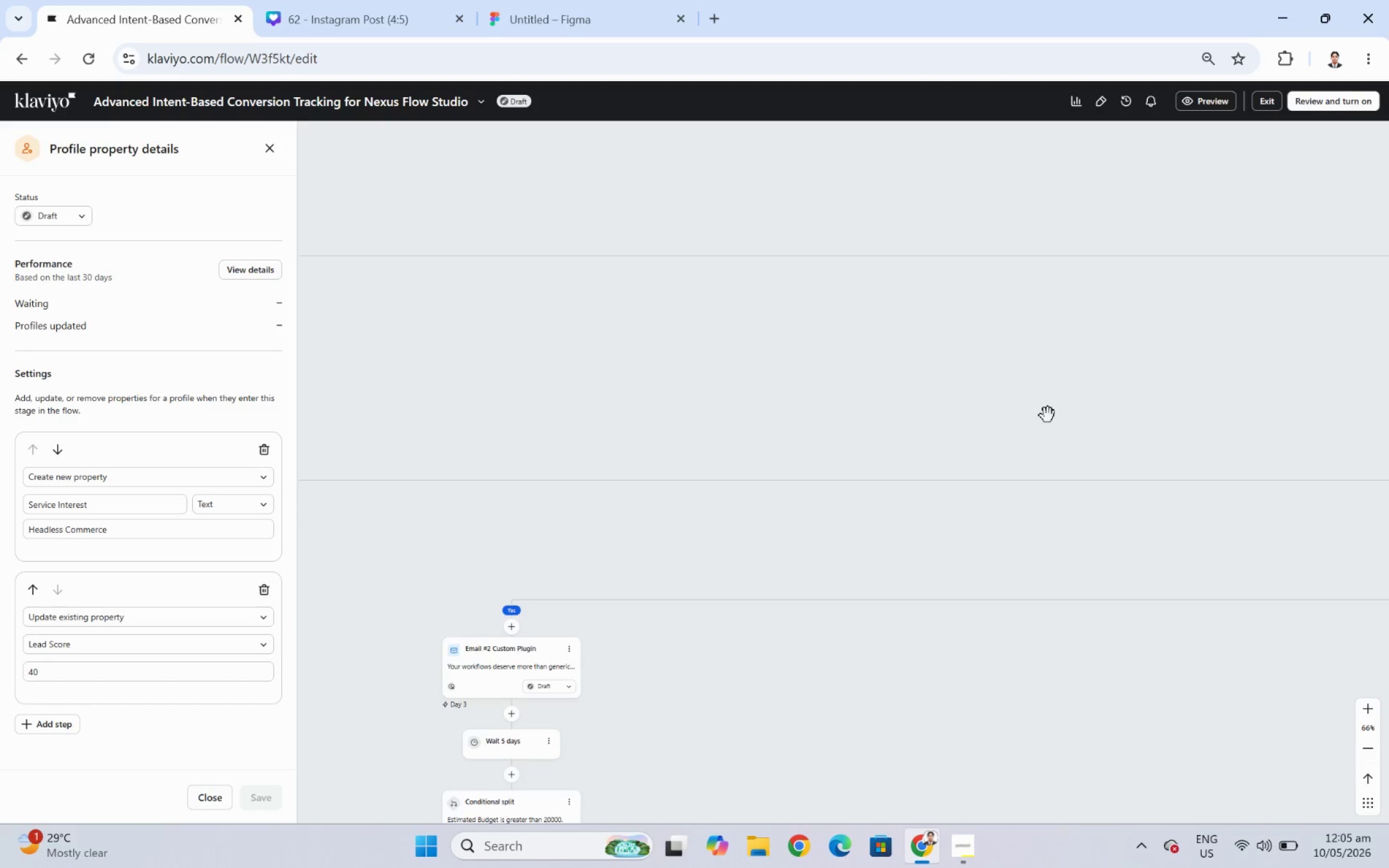 
left_click_drag(start_coordinate=[1047, 415], to_coordinate=[907, 403])
 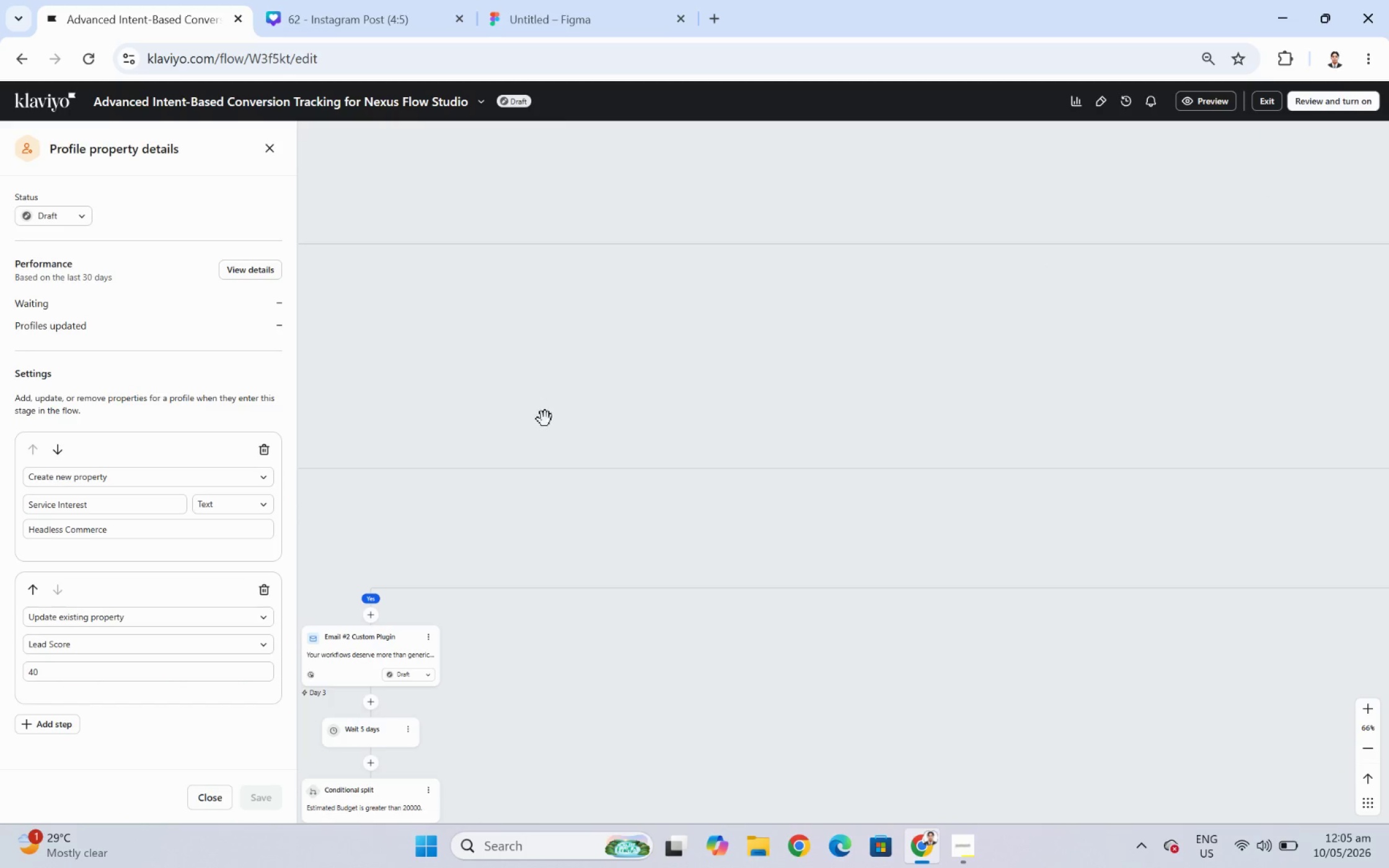 
left_click_drag(start_coordinate=[545, 419], to_coordinate=[922, 384])
 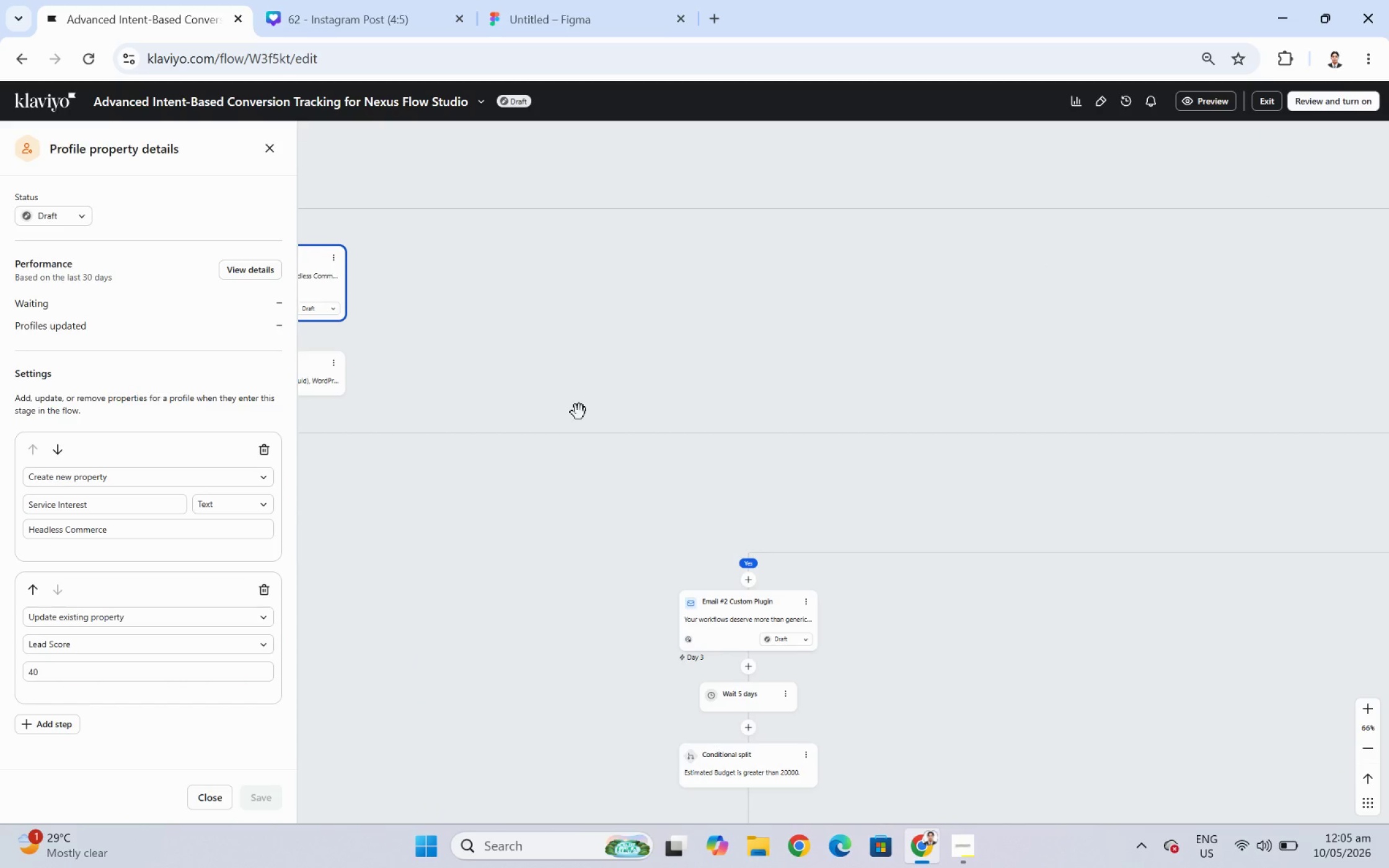 
left_click_drag(start_coordinate=[580, 403], to_coordinate=[917, 396])
 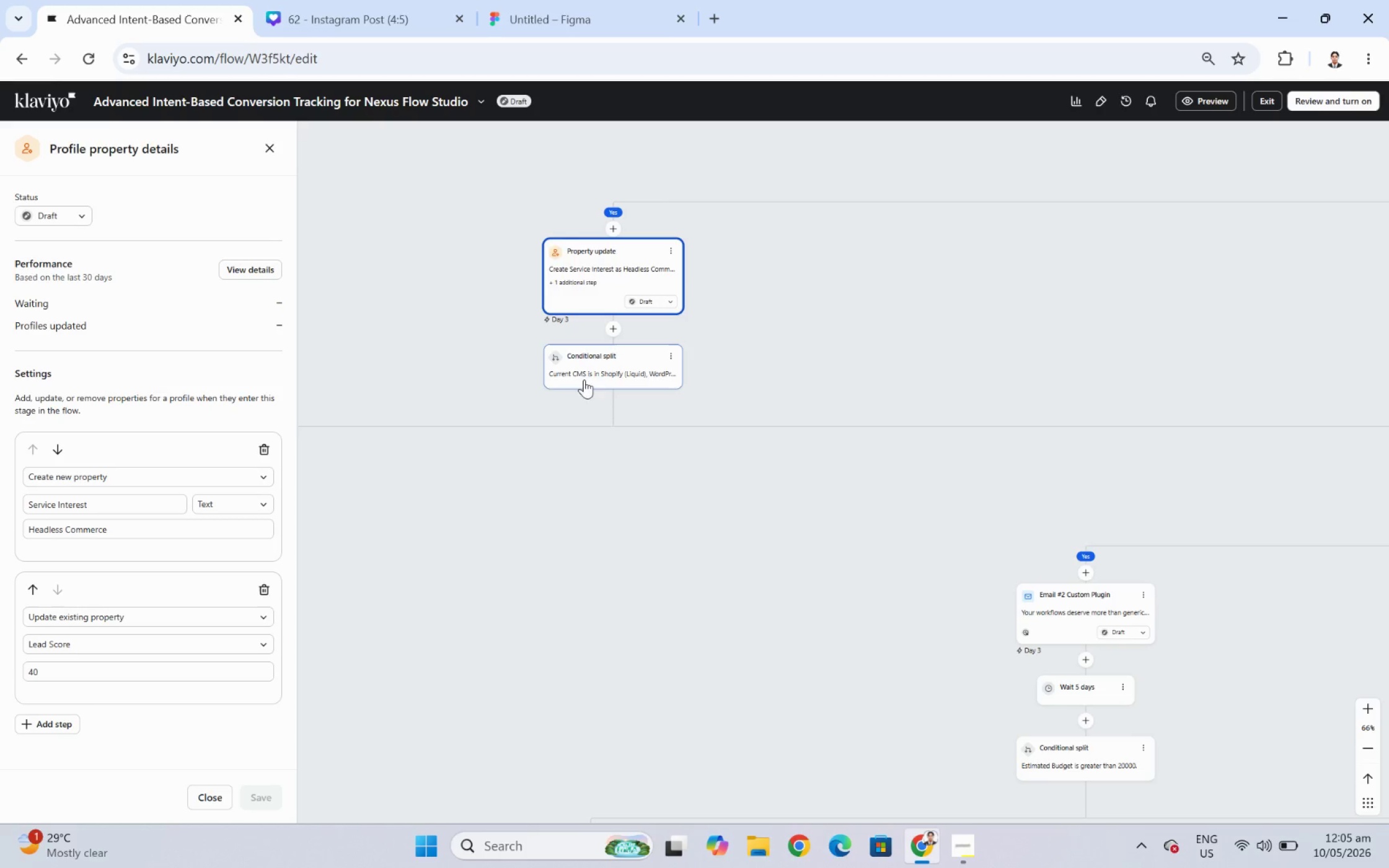 
left_click([593, 379])
 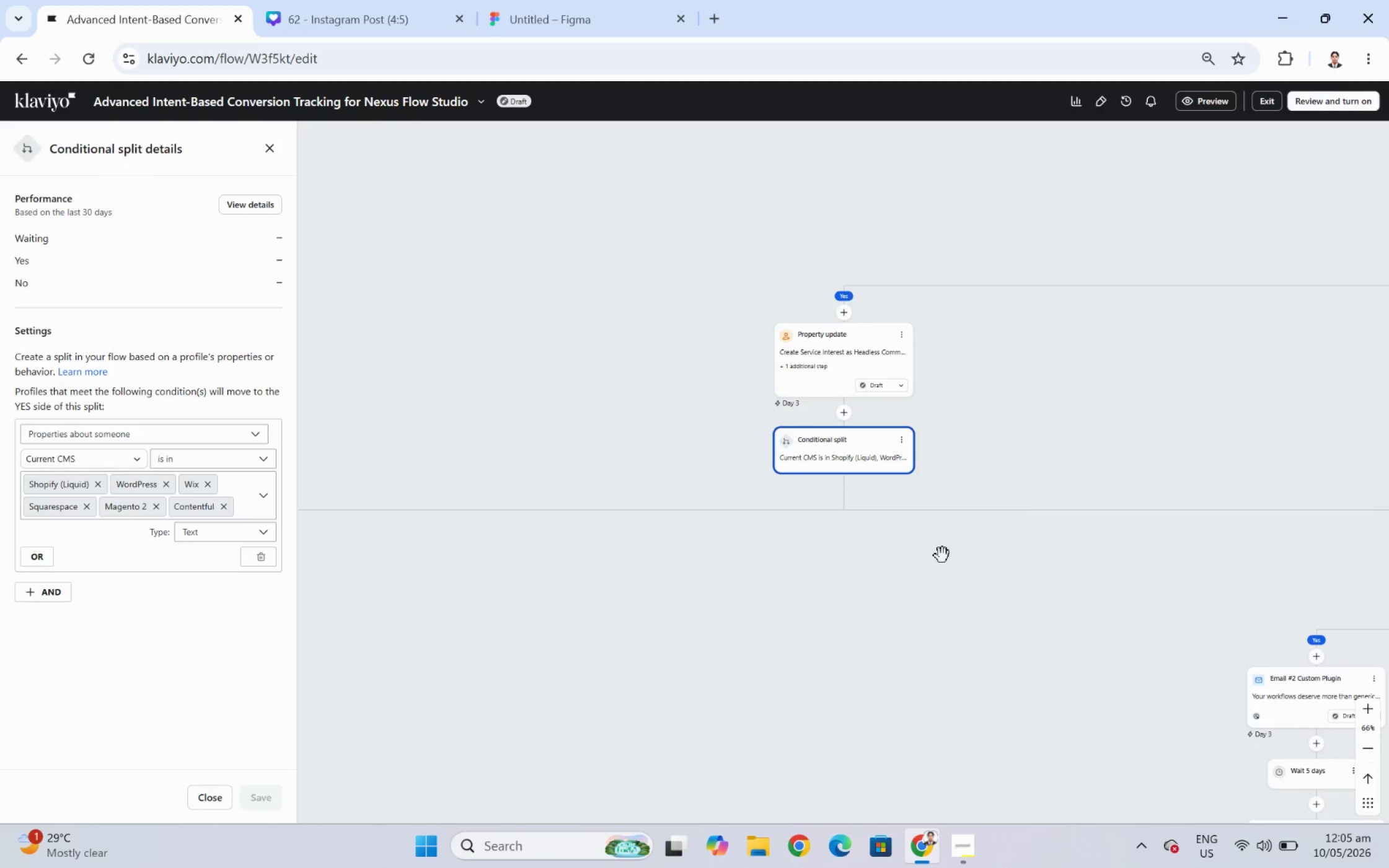 
left_click_drag(start_coordinate=[938, 602], to_coordinate=[553, 492])
 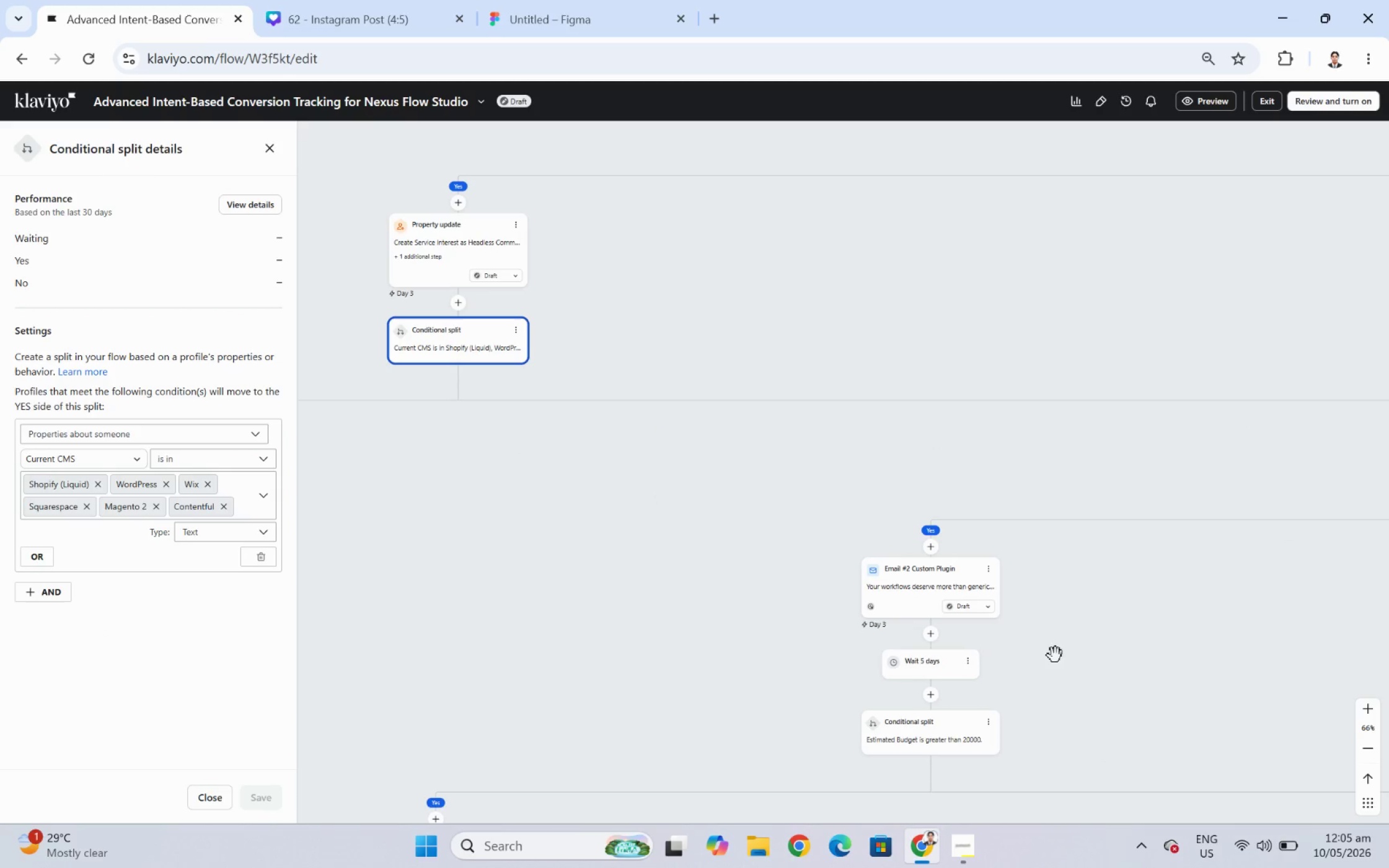 
left_click_drag(start_coordinate=[1084, 656], to_coordinate=[976, 512])
 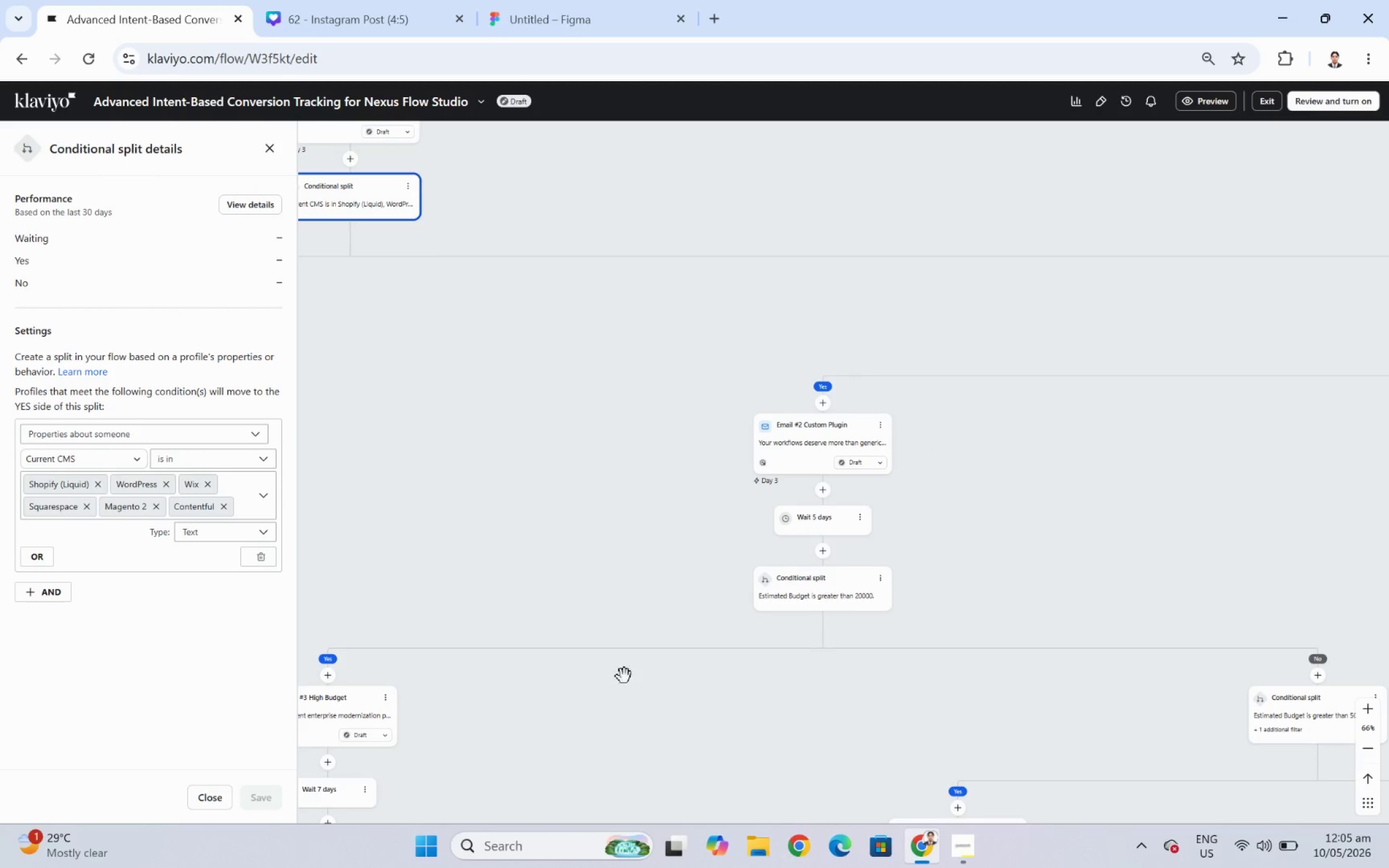 
left_click_drag(start_coordinate=[614, 715], to_coordinate=[778, 660])
 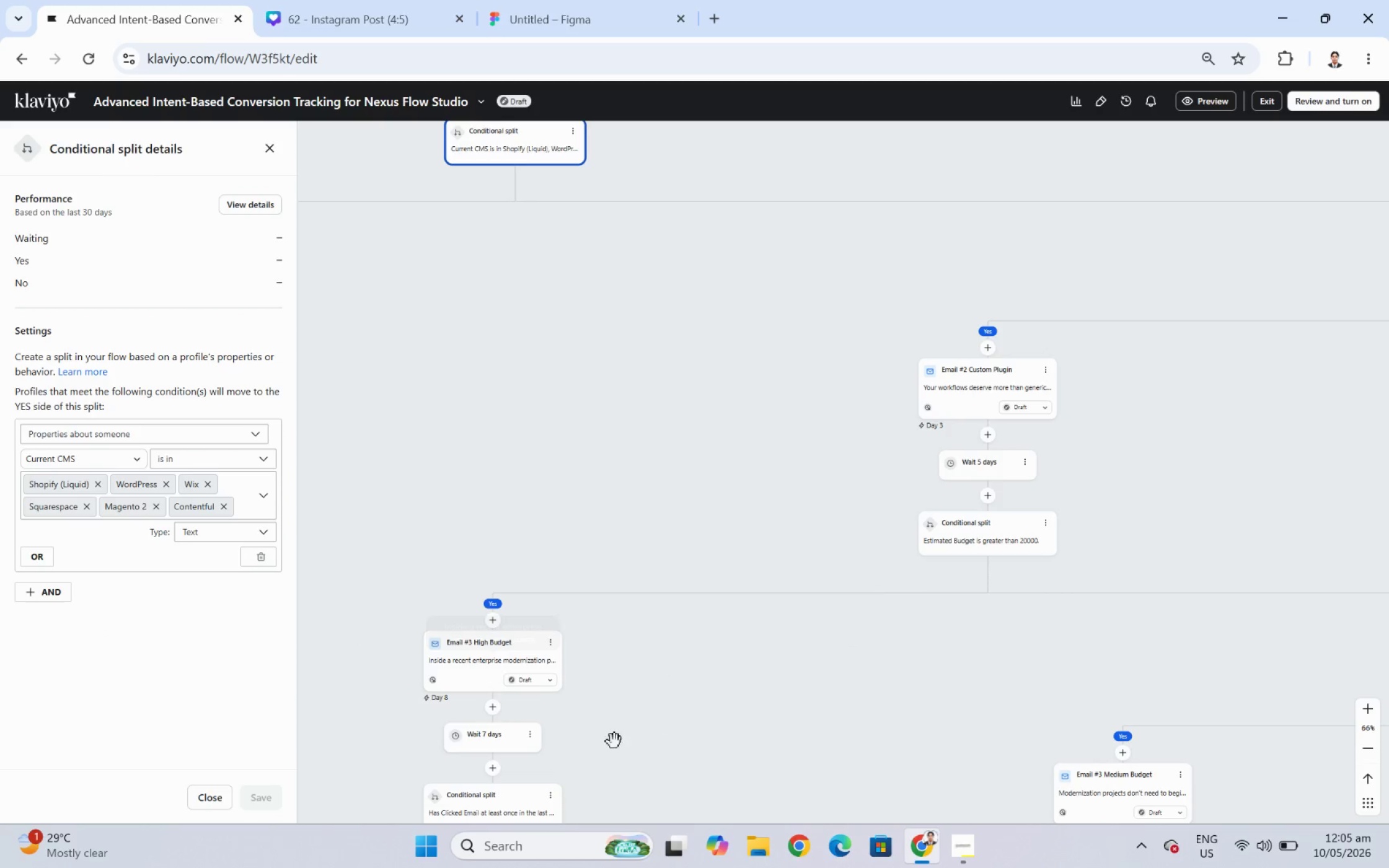 
left_click_drag(start_coordinate=[764, 755], to_coordinate=[799, 834])
 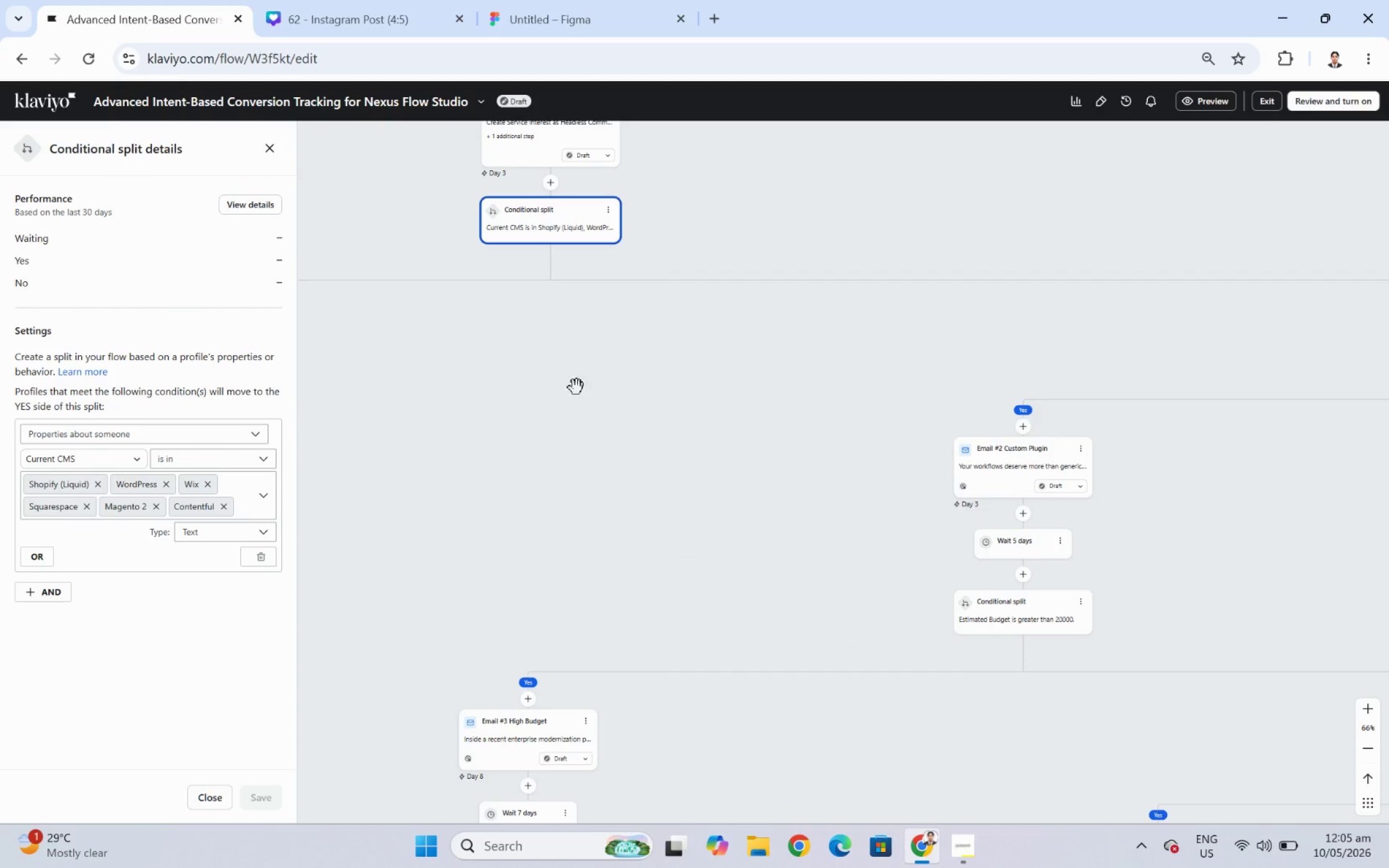 
left_click_drag(start_coordinate=[576, 395], to_coordinate=[572, 529])
 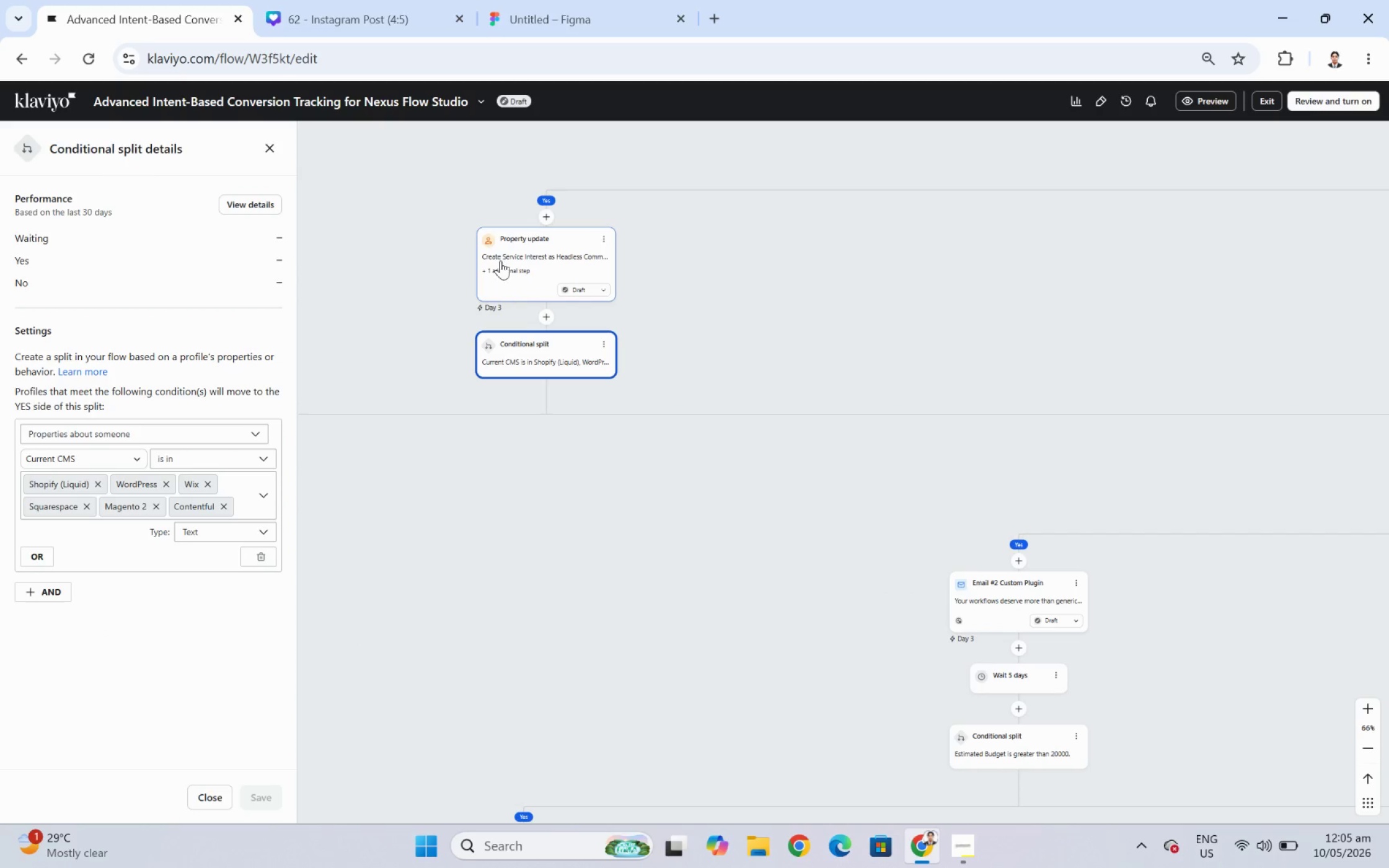 
left_click([500, 255])
 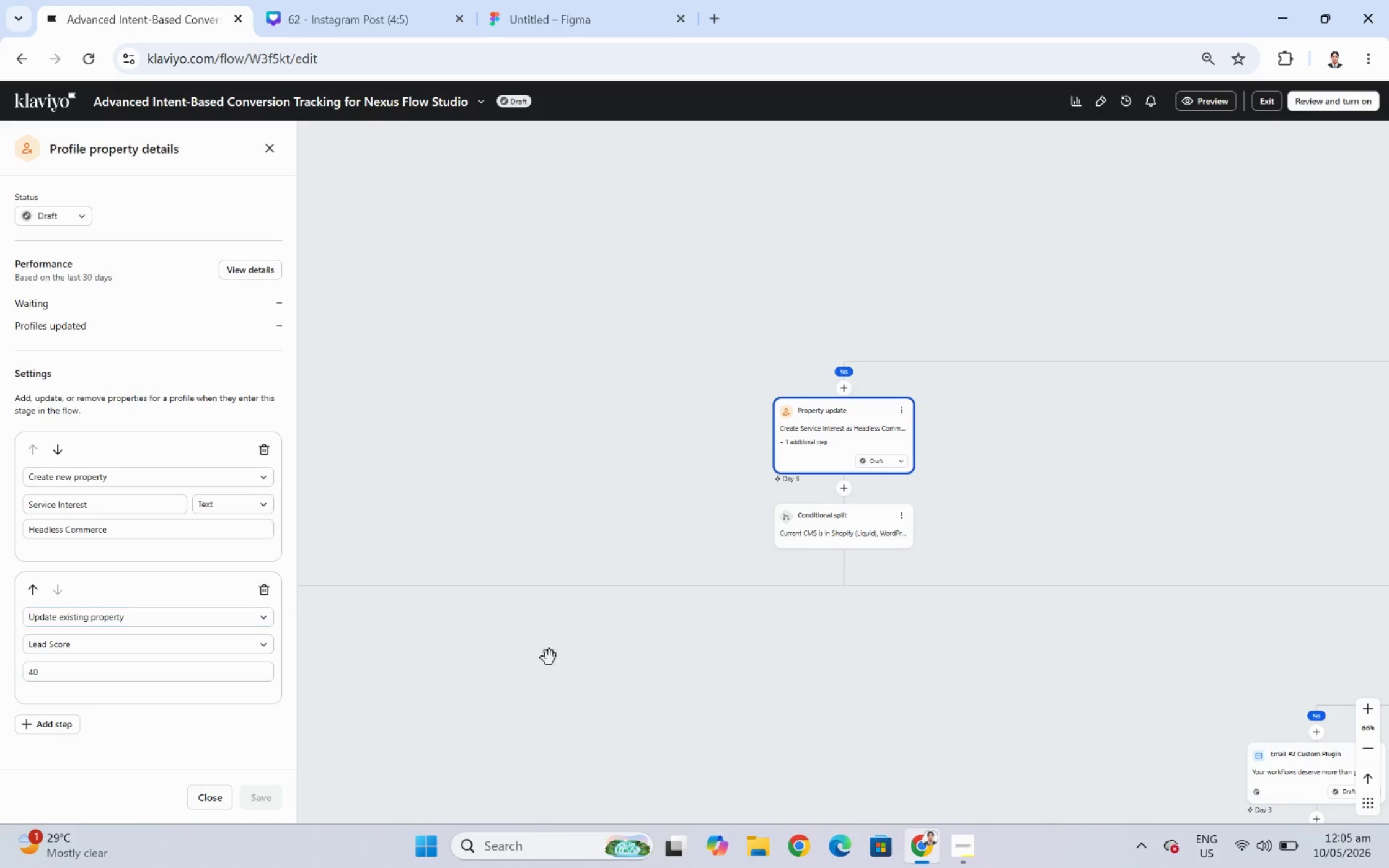 
left_click_drag(start_coordinate=[777, 716], to_coordinate=[536, 540])
 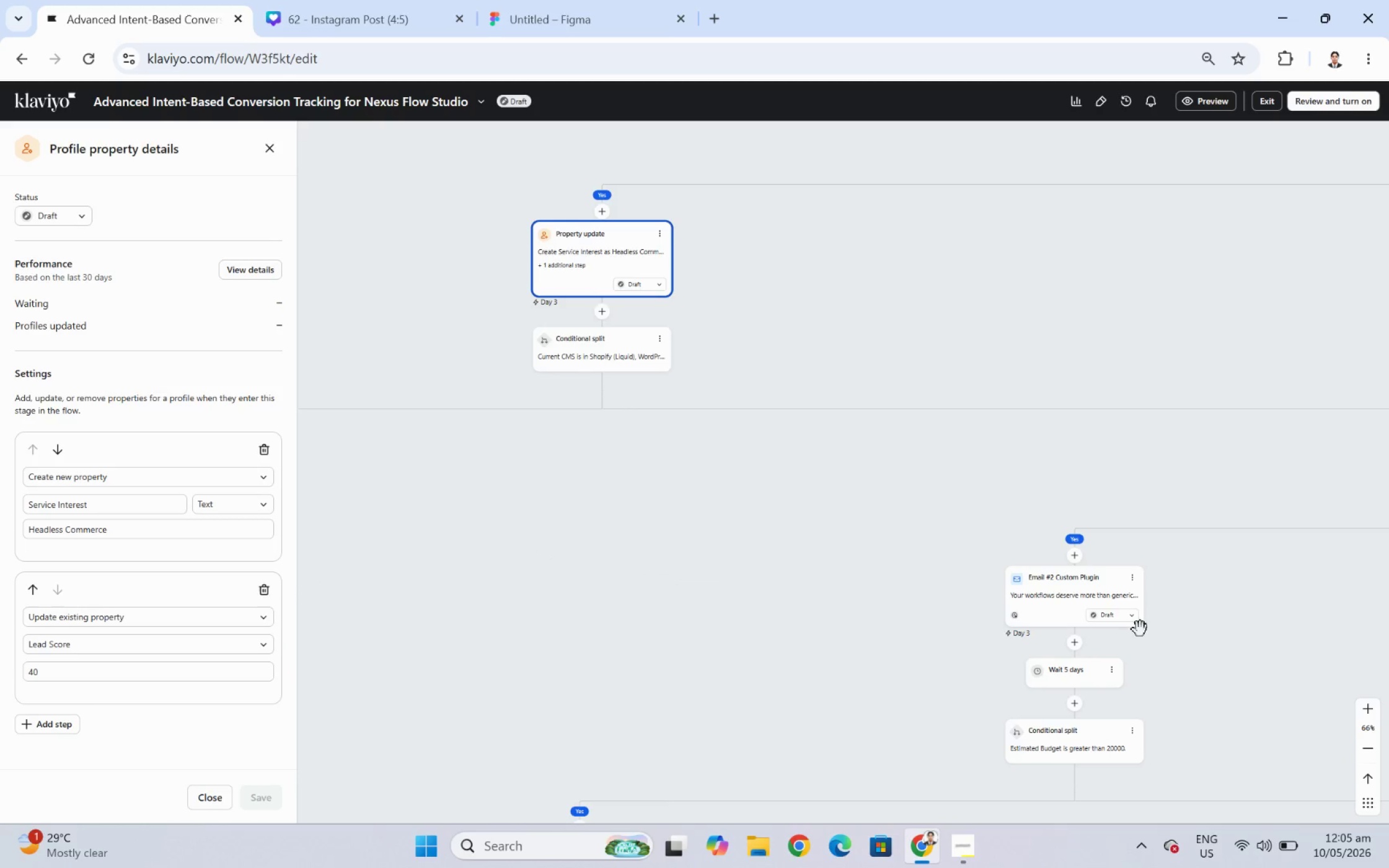 
left_click_drag(start_coordinate=[1180, 622], to_coordinate=[725, 506])
 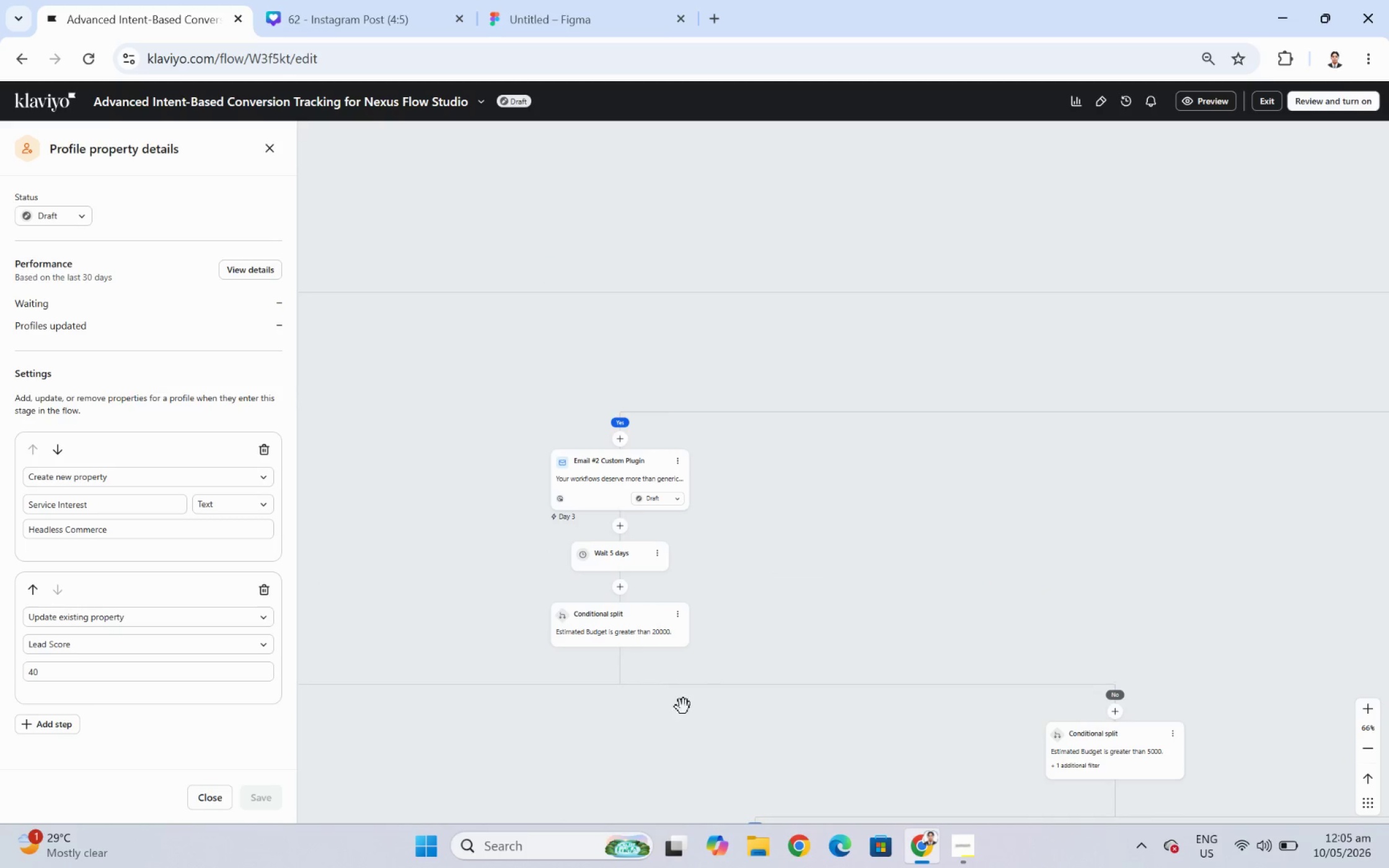 
left_click_drag(start_coordinate=[683, 707], to_coordinate=[797, 480])
 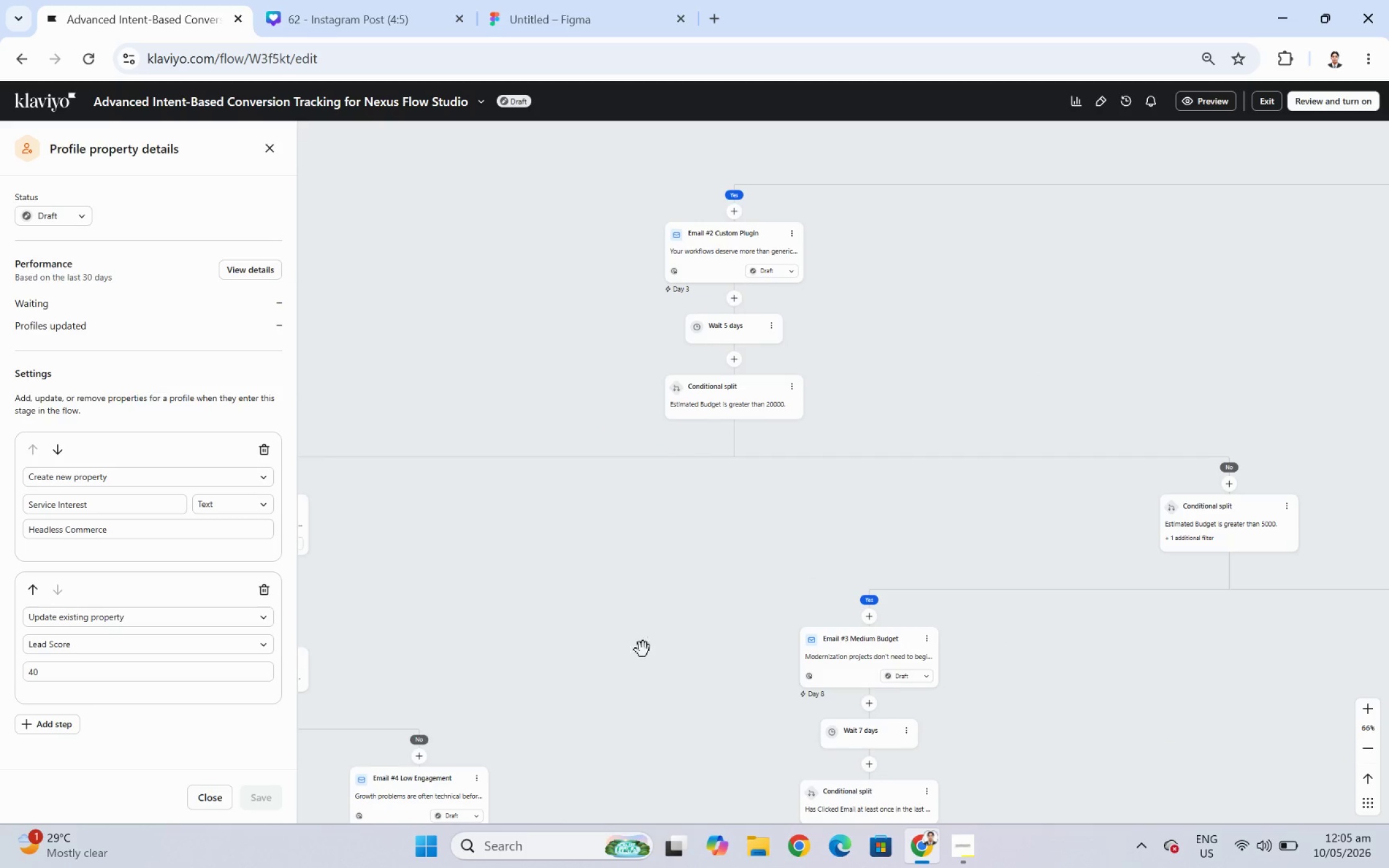 
left_click_drag(start_coordinate=[633, 649], to_coordinate=[777, 457])
 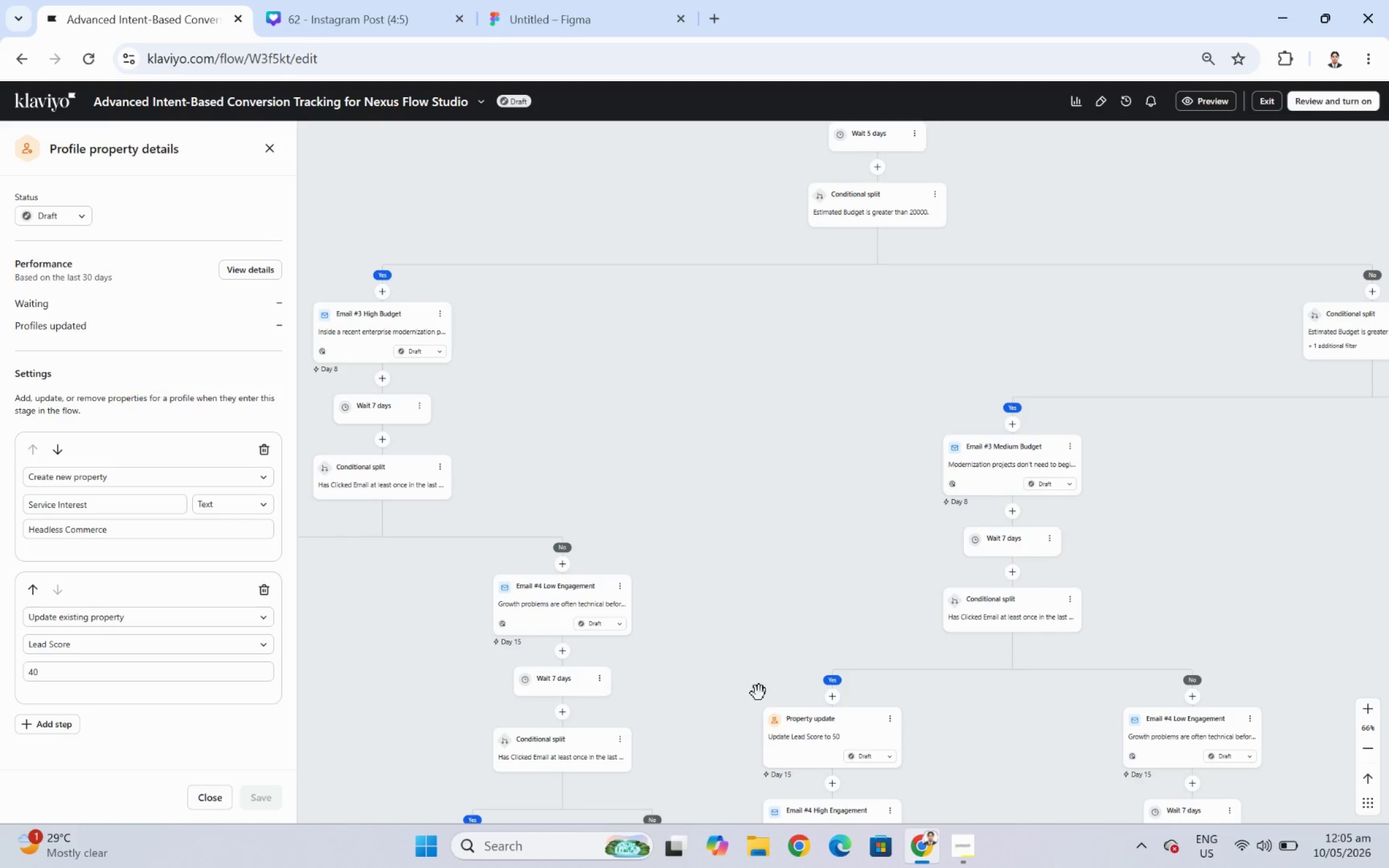 
left_click_drag(start_coordinate=[726, 654], to_coordinate=[751, 600])
 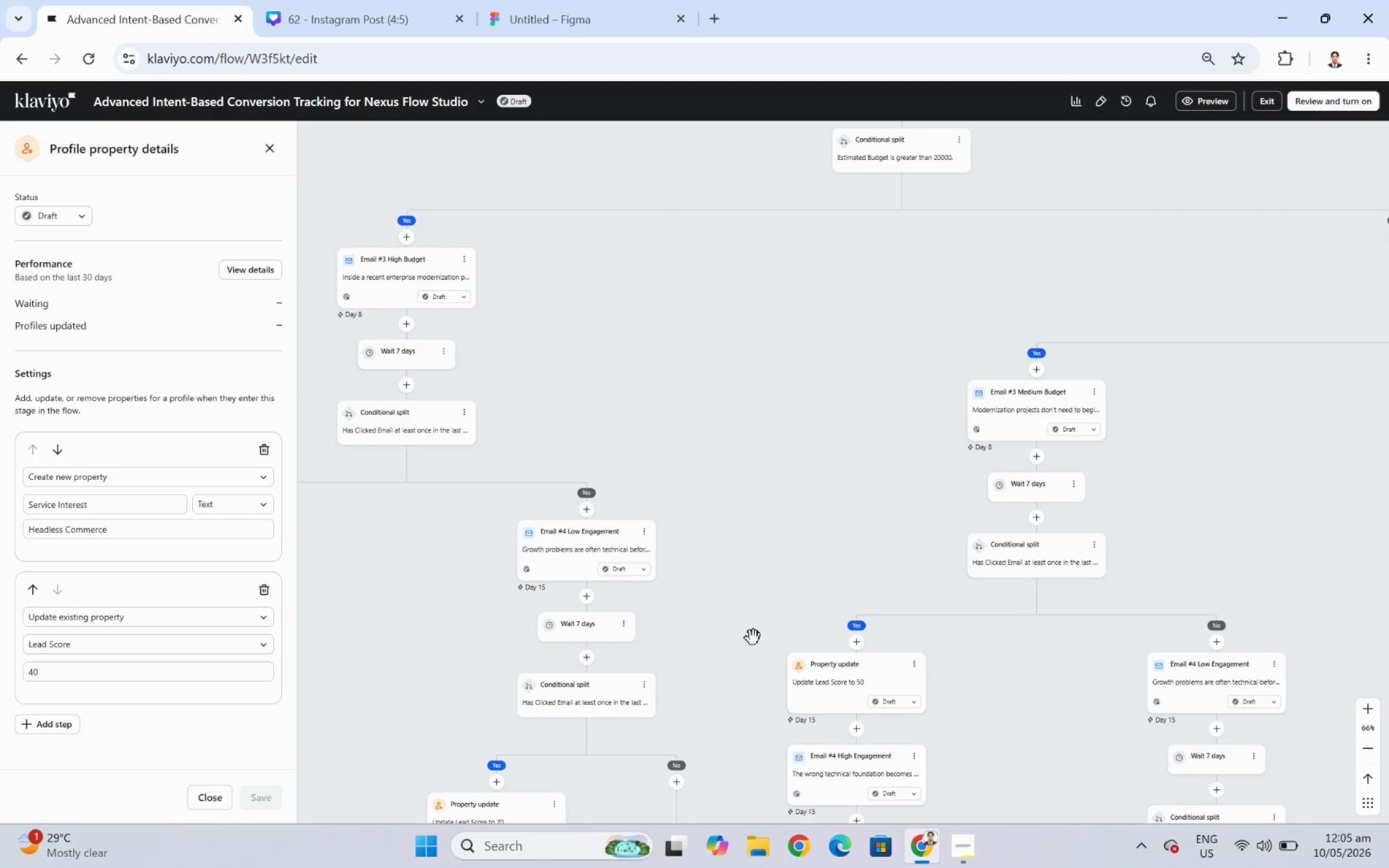 
left_click_drag(start_coordinate=[750, 593], to_coordinate=[972, 594])
 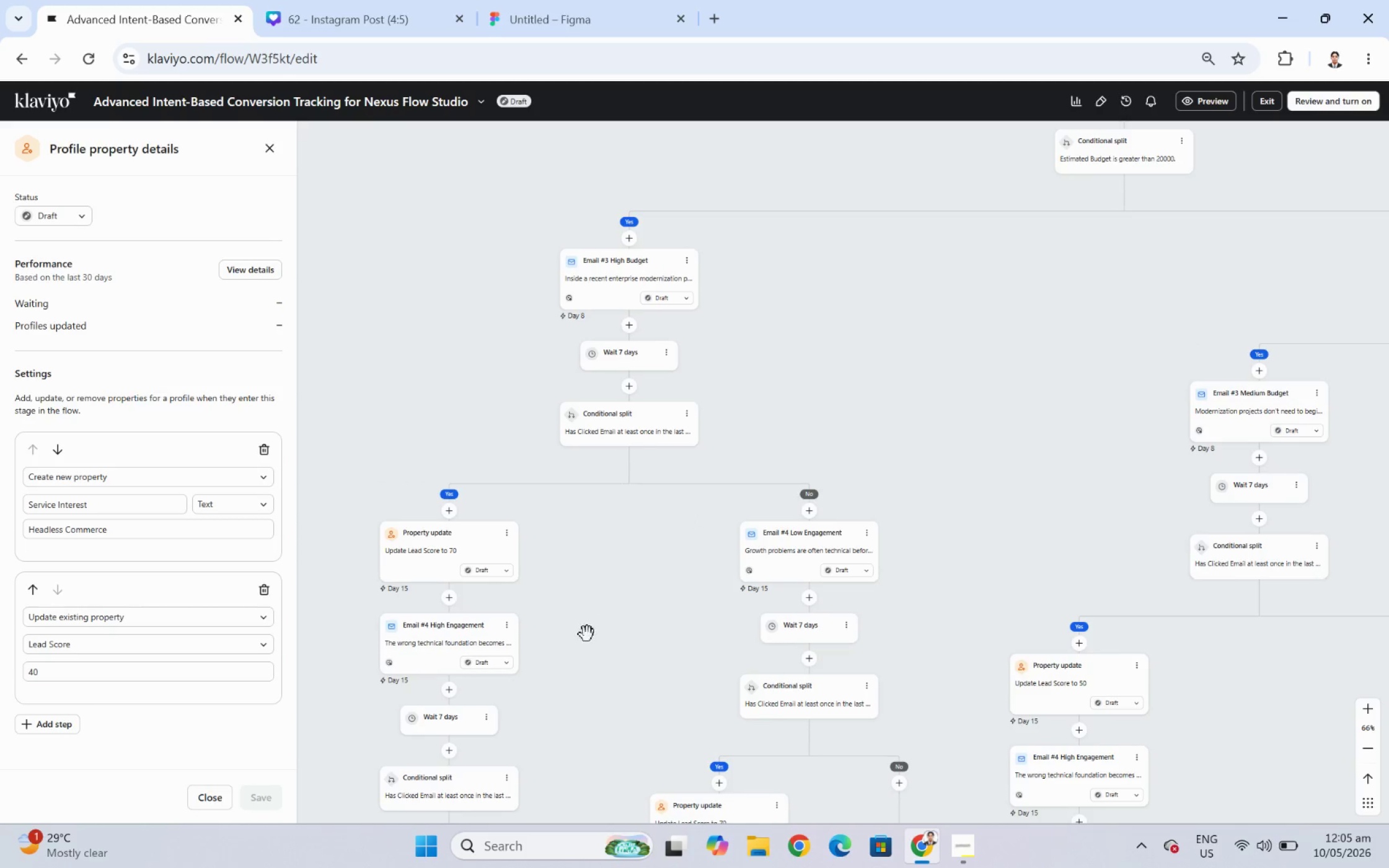 
left_click_drag(start_coordinate=[587, 634], to_coordinate=[681, 553])
 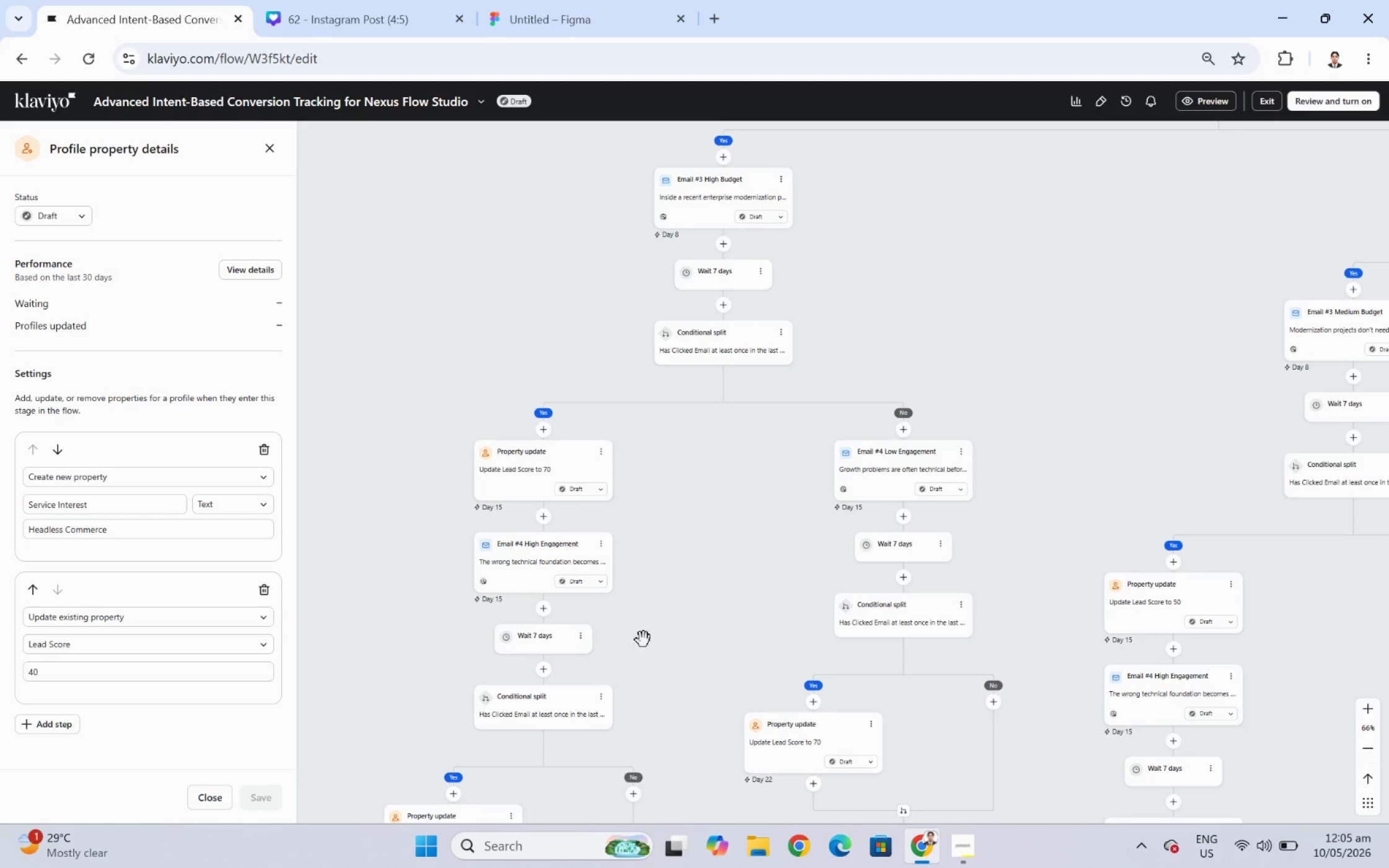 
left_click_drag(start_coordinate=[643, 639], to_coordinate=[689, 577])
 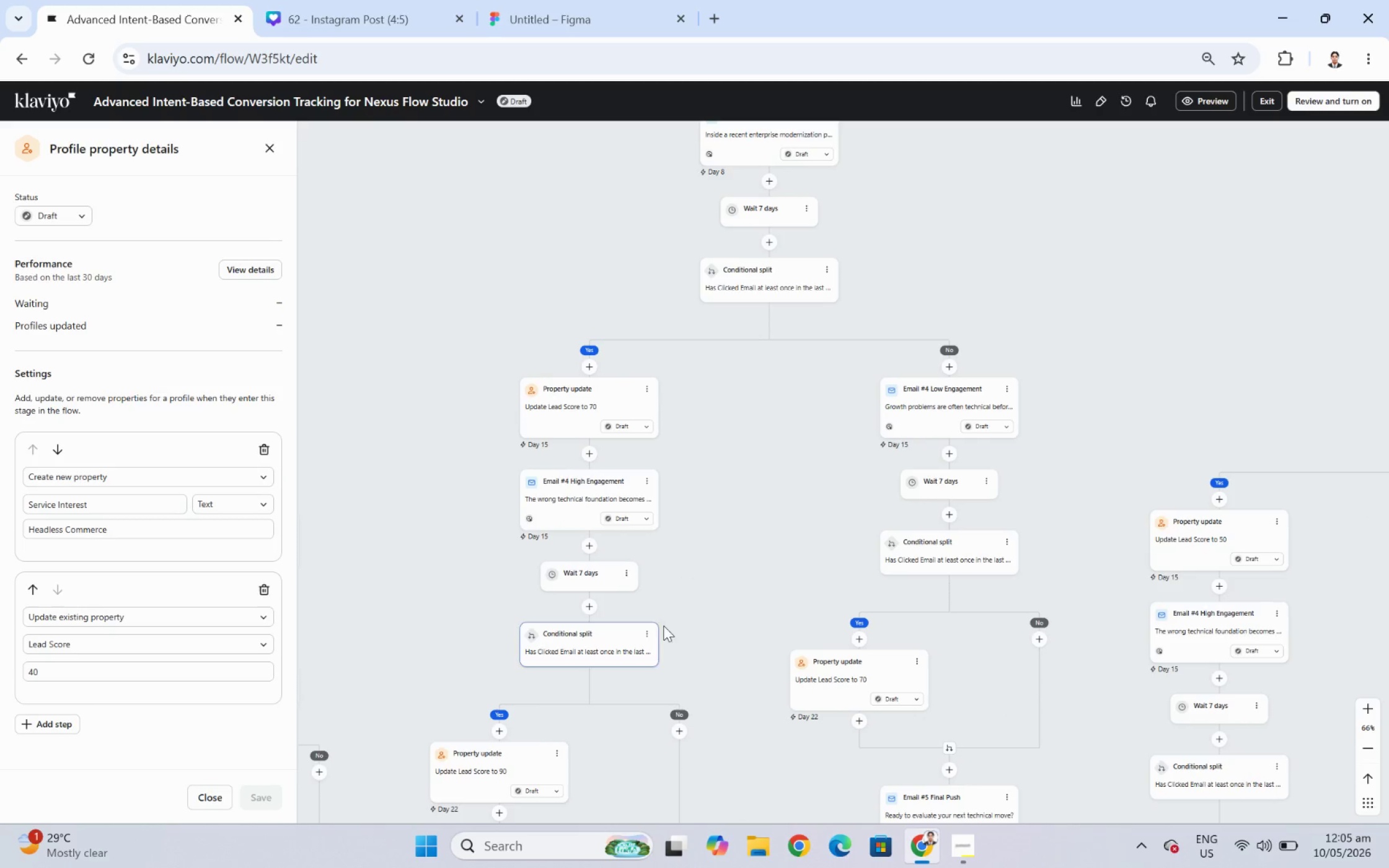 
left_click_drag(start_coordinate=[691, 564], to_coordinate=[917, 686])
 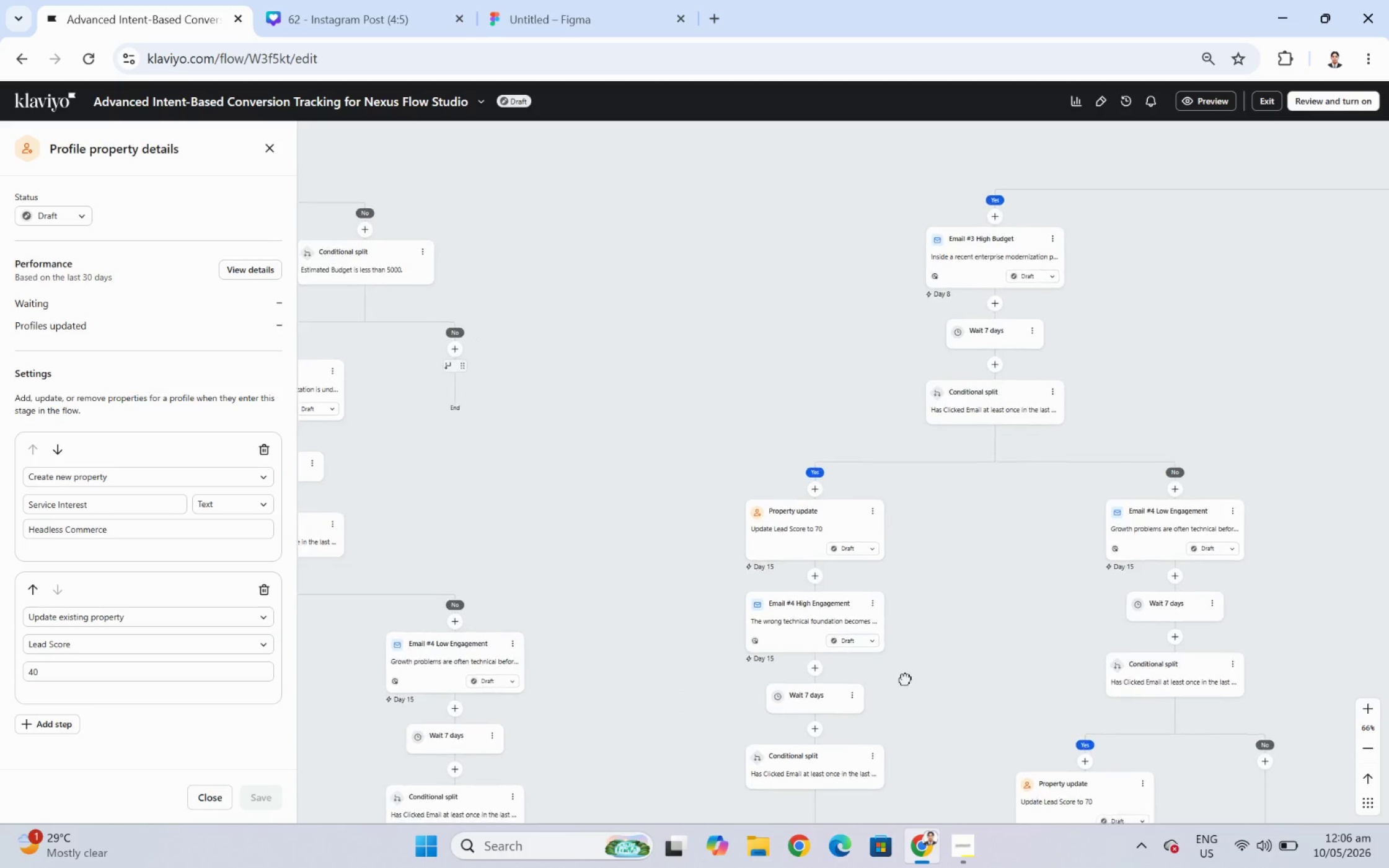 
left_click_drag(start_coordinate=[909, 682], to_coordinate=[900, 676])
 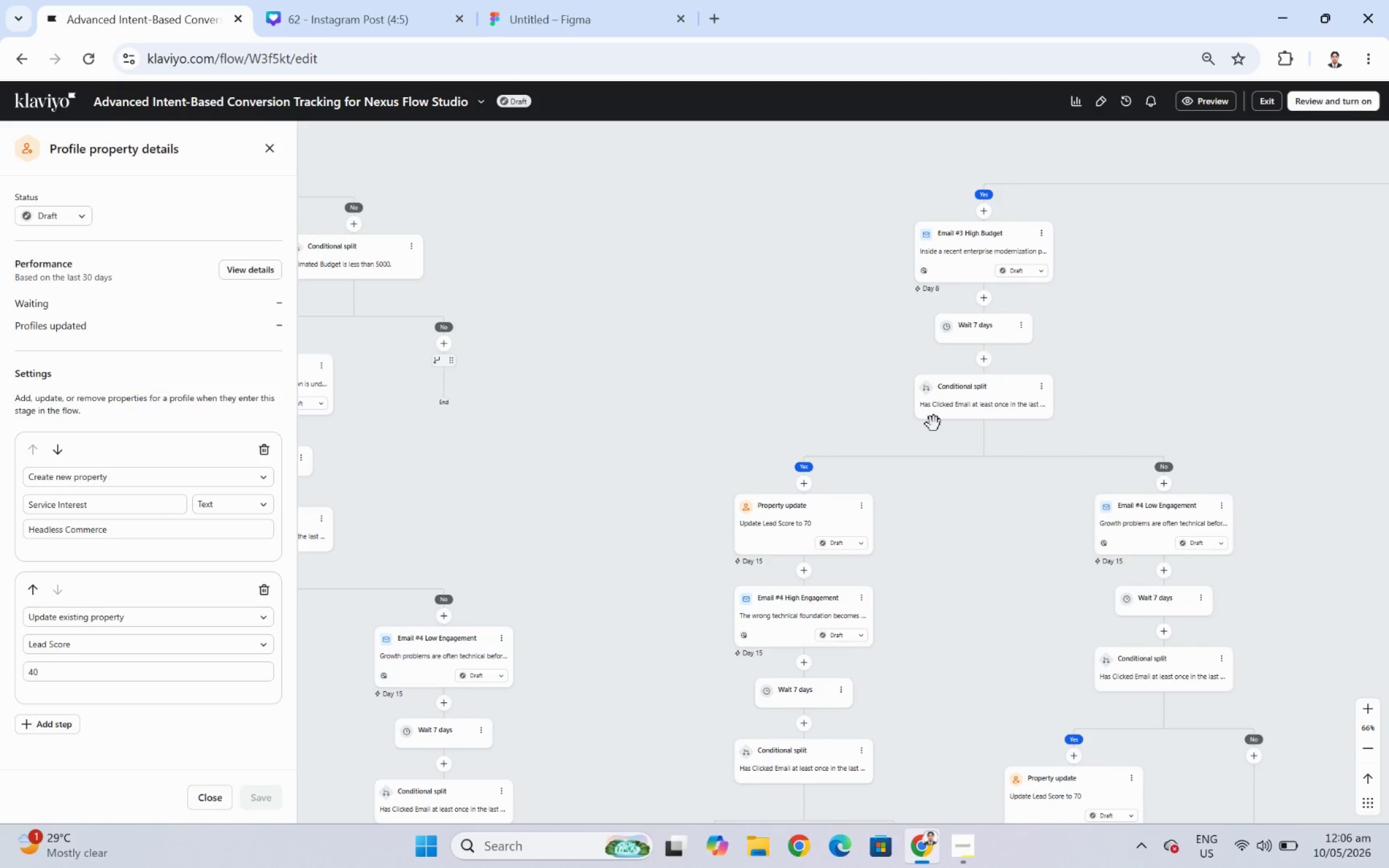 
left_click([940, 406])
 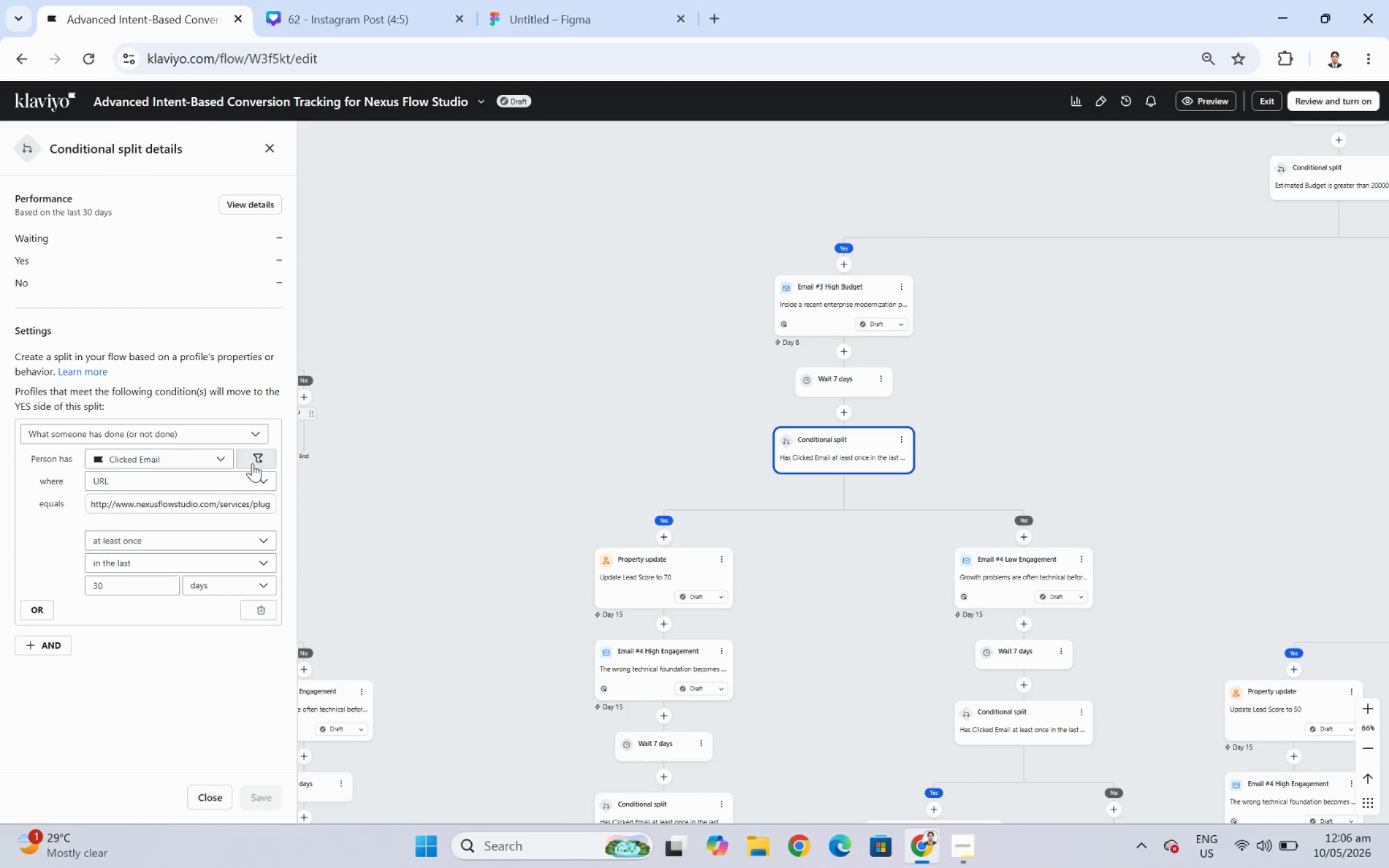 
left_click([239, 503])
 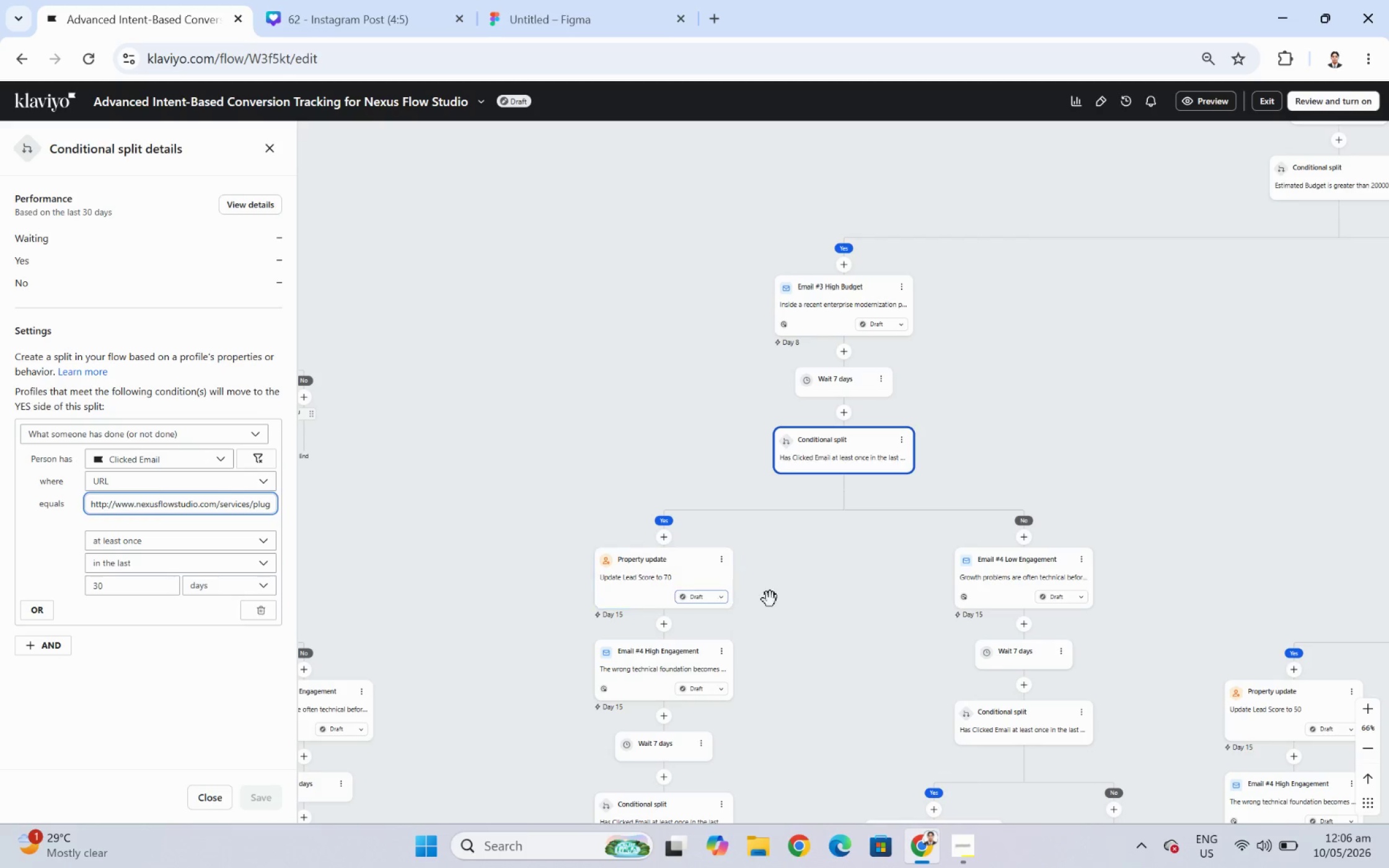 
left_click_drag(start_coordinate=[798, 599], to_coordinate=[976, 565])
 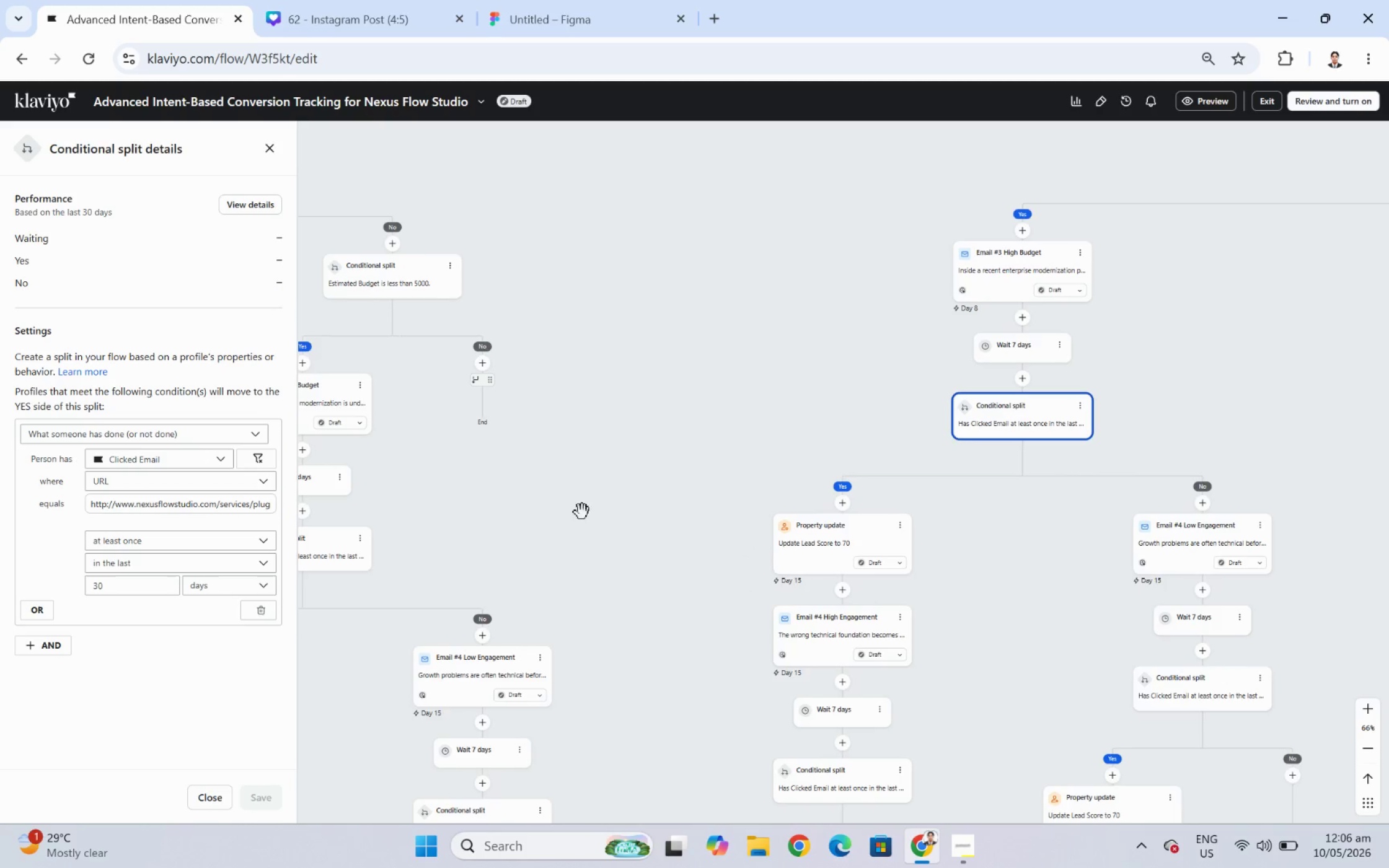 
left_click_drag(start_coordinate=[577, 511], to_coordinate=[879, 509])
 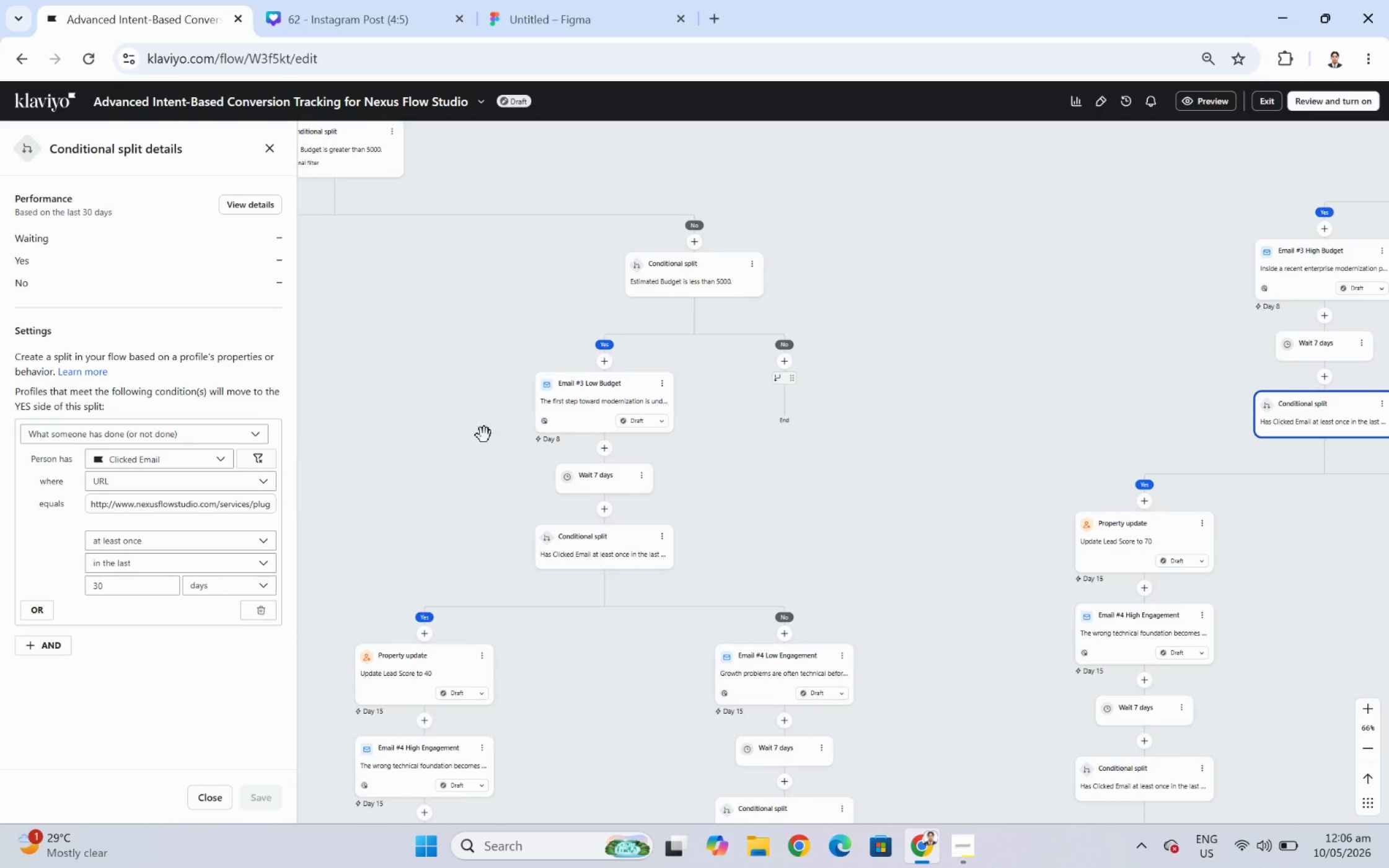 
left_click_drag(start_coordinate=[484, 434], to_coordinate=[880, 536])
 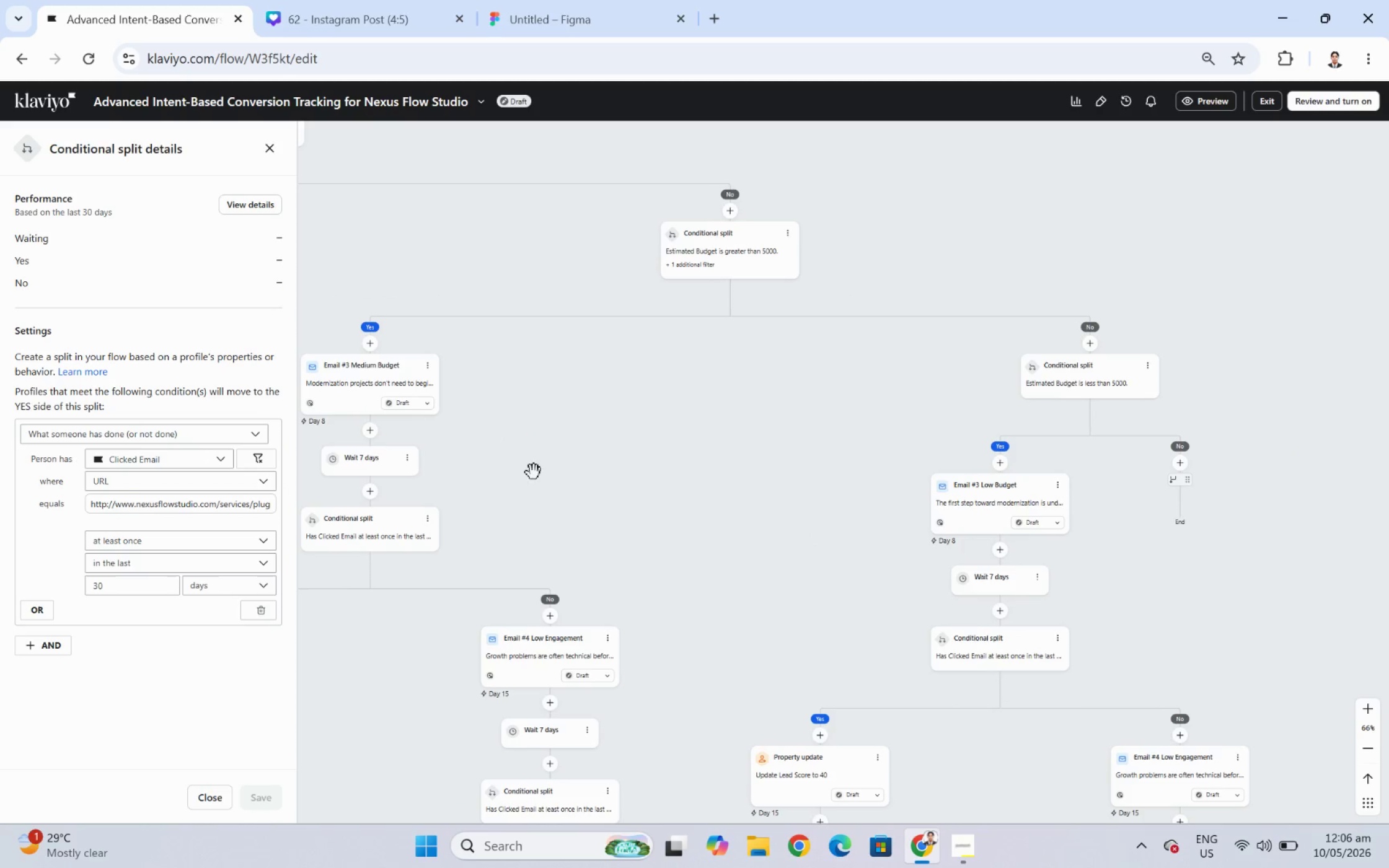 
left_click_drag(start_coordinate=[573, 476], to_coordinate=[628, 475])
 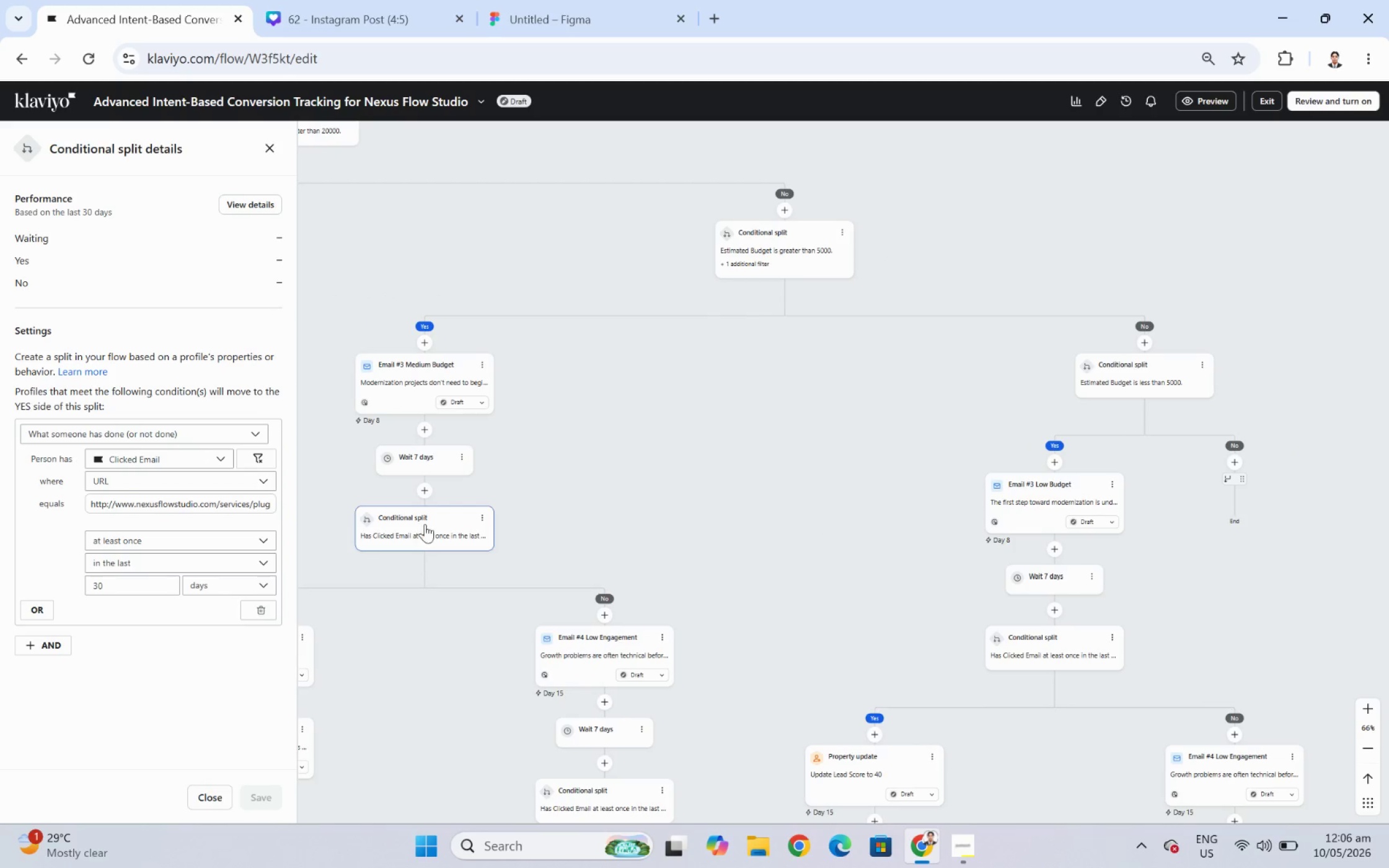 
left_click([424, 525])
 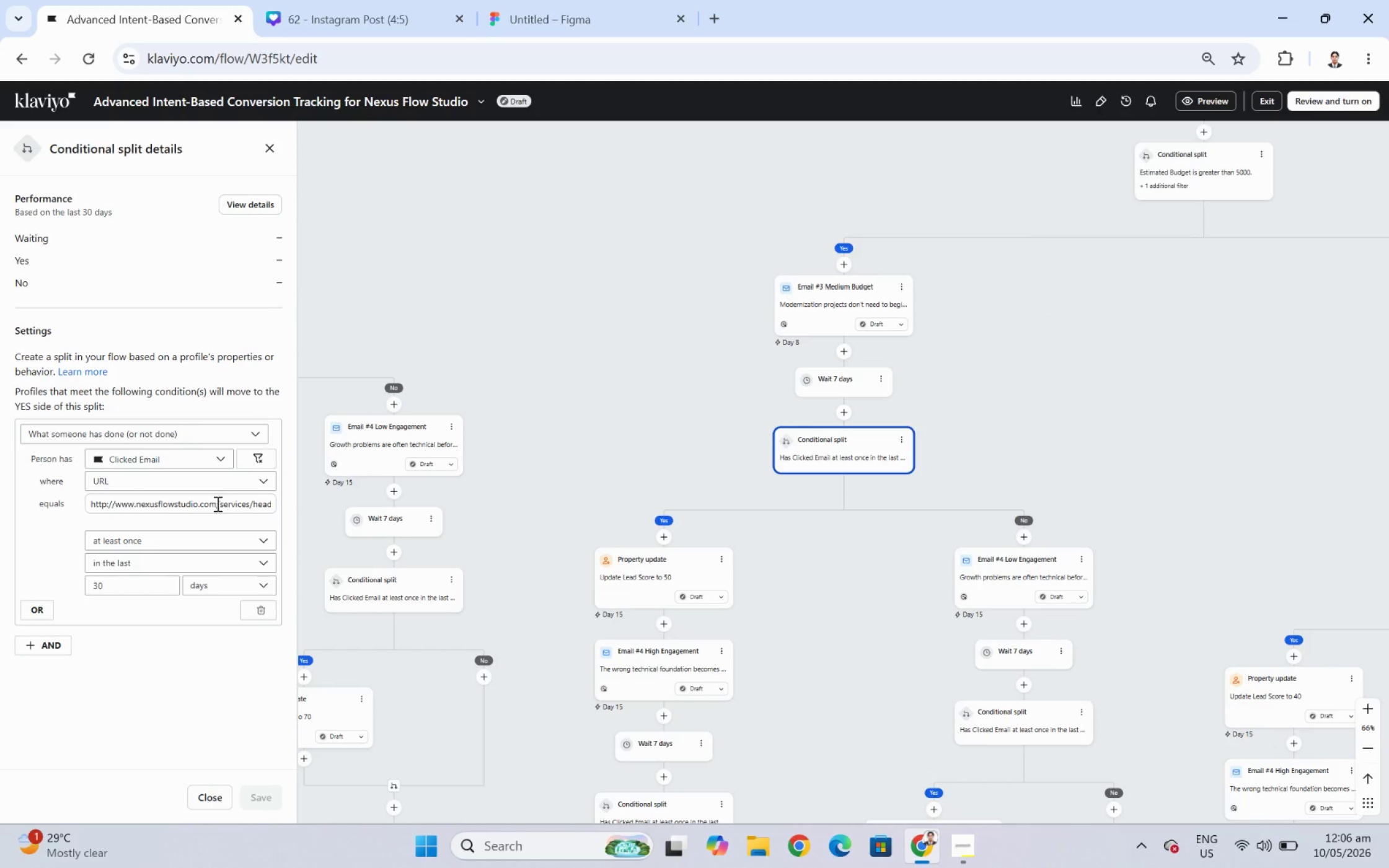 
double_click([218, 507])
 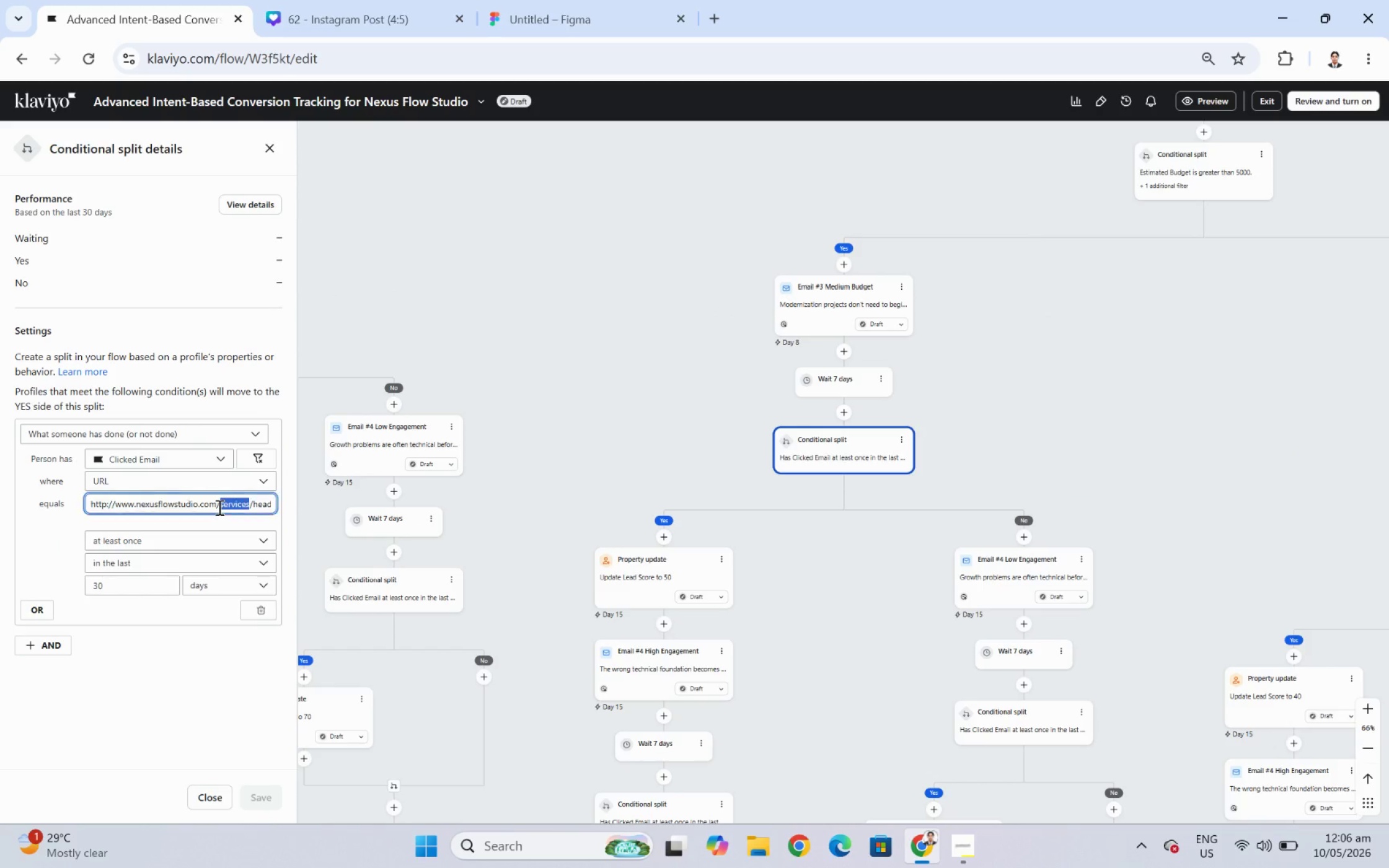 
triple_click([218, 507])
 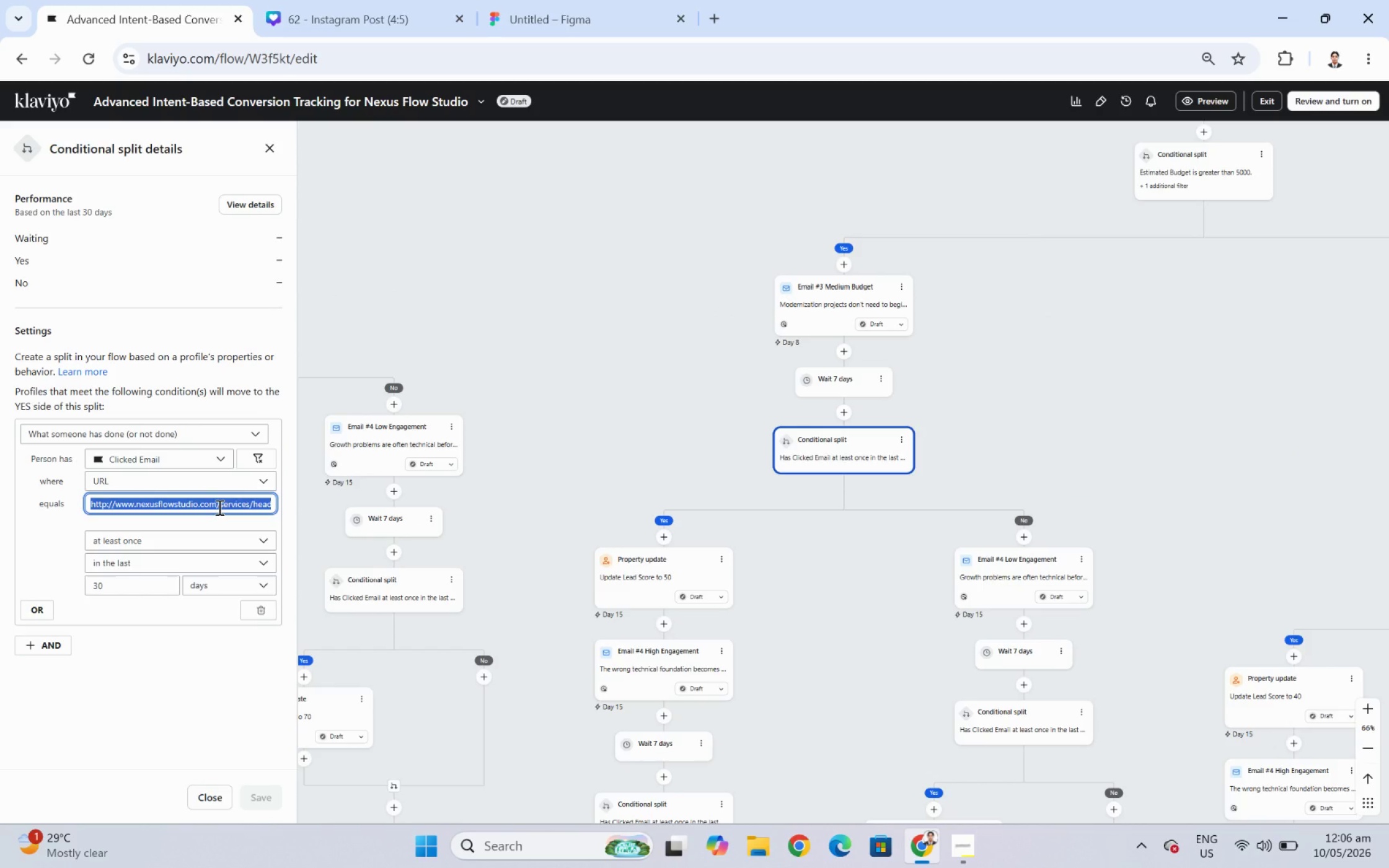 
triple_click([218, 507])
 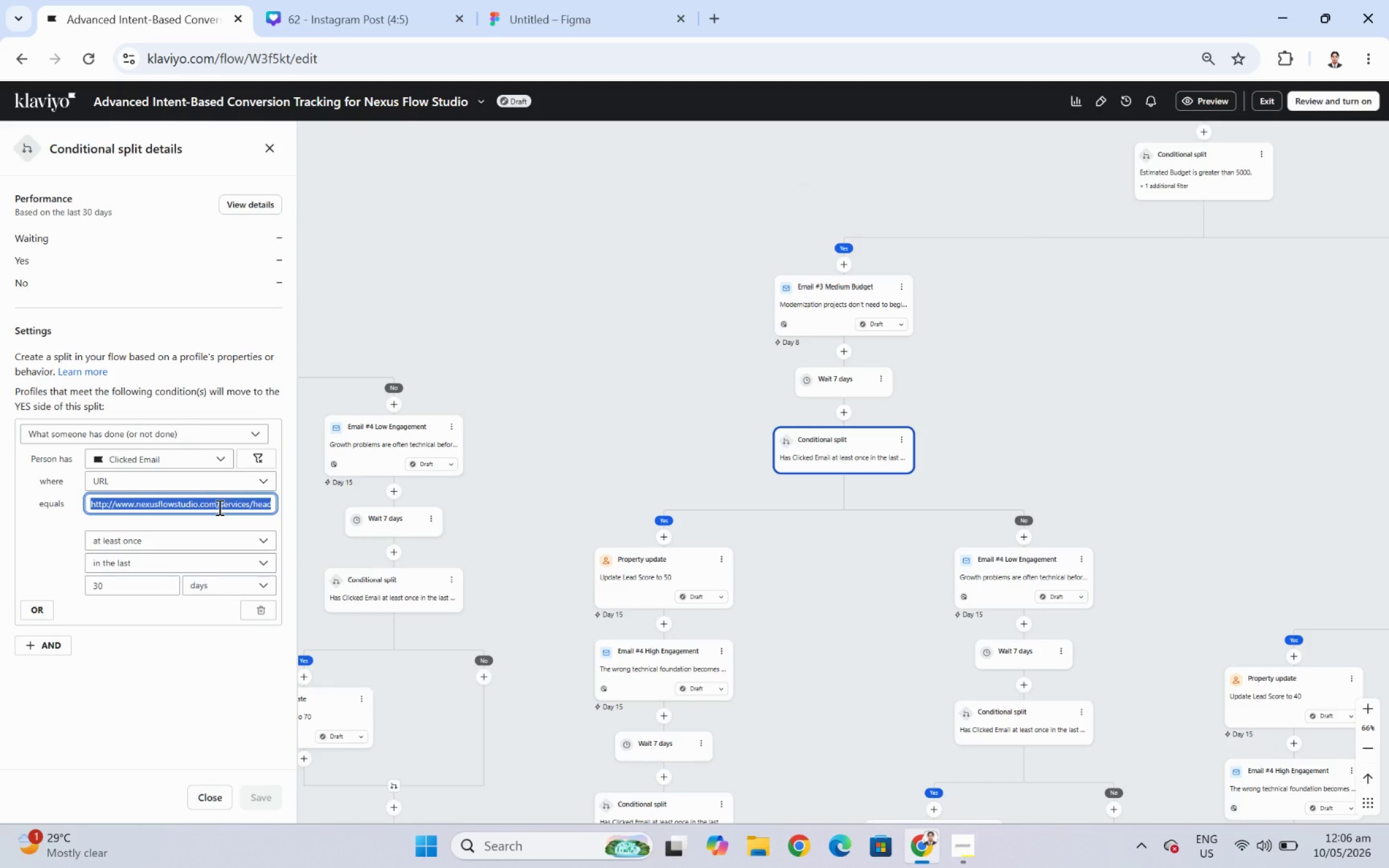 
key(Control+C)
 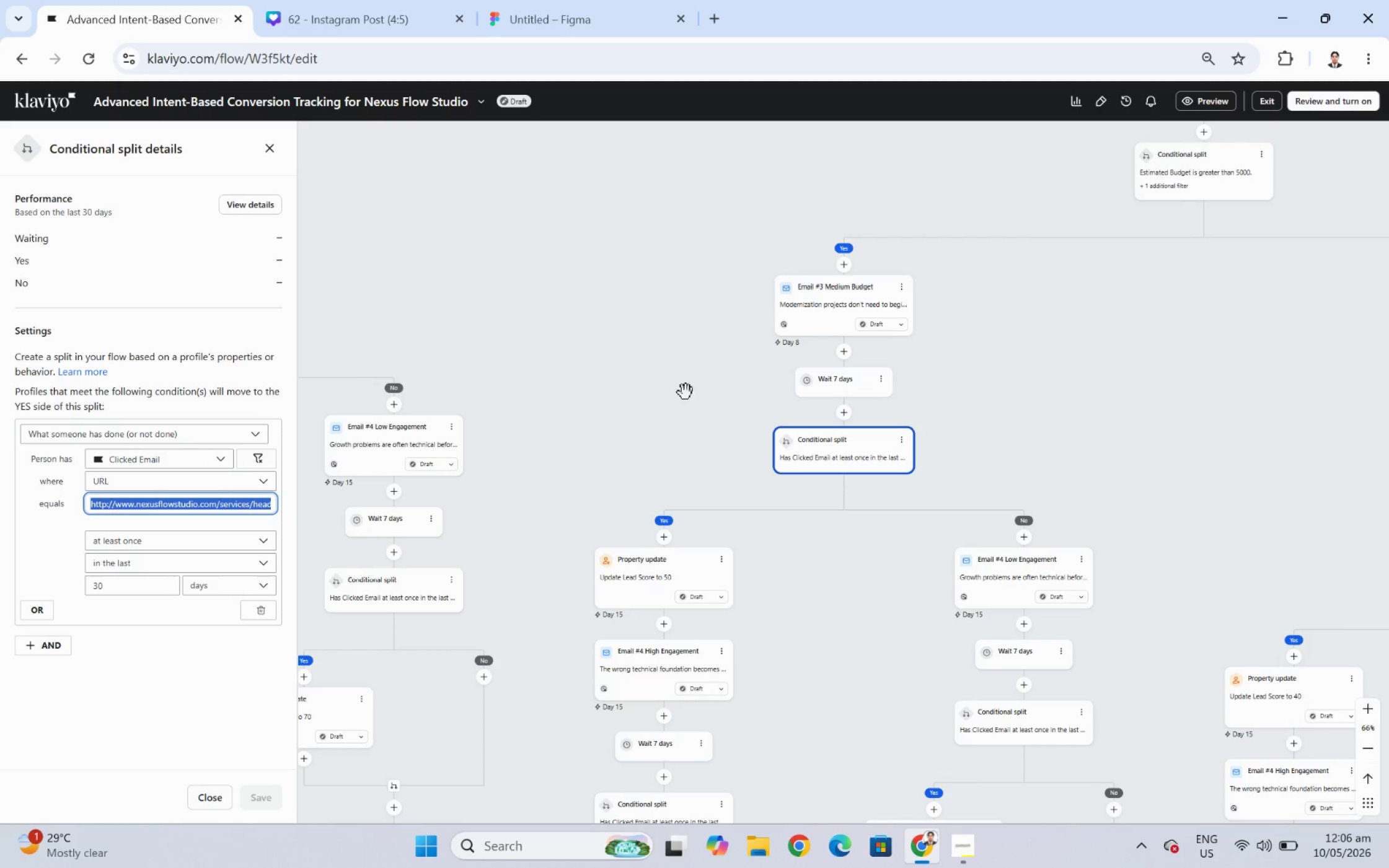 
left_click([678, 390])
 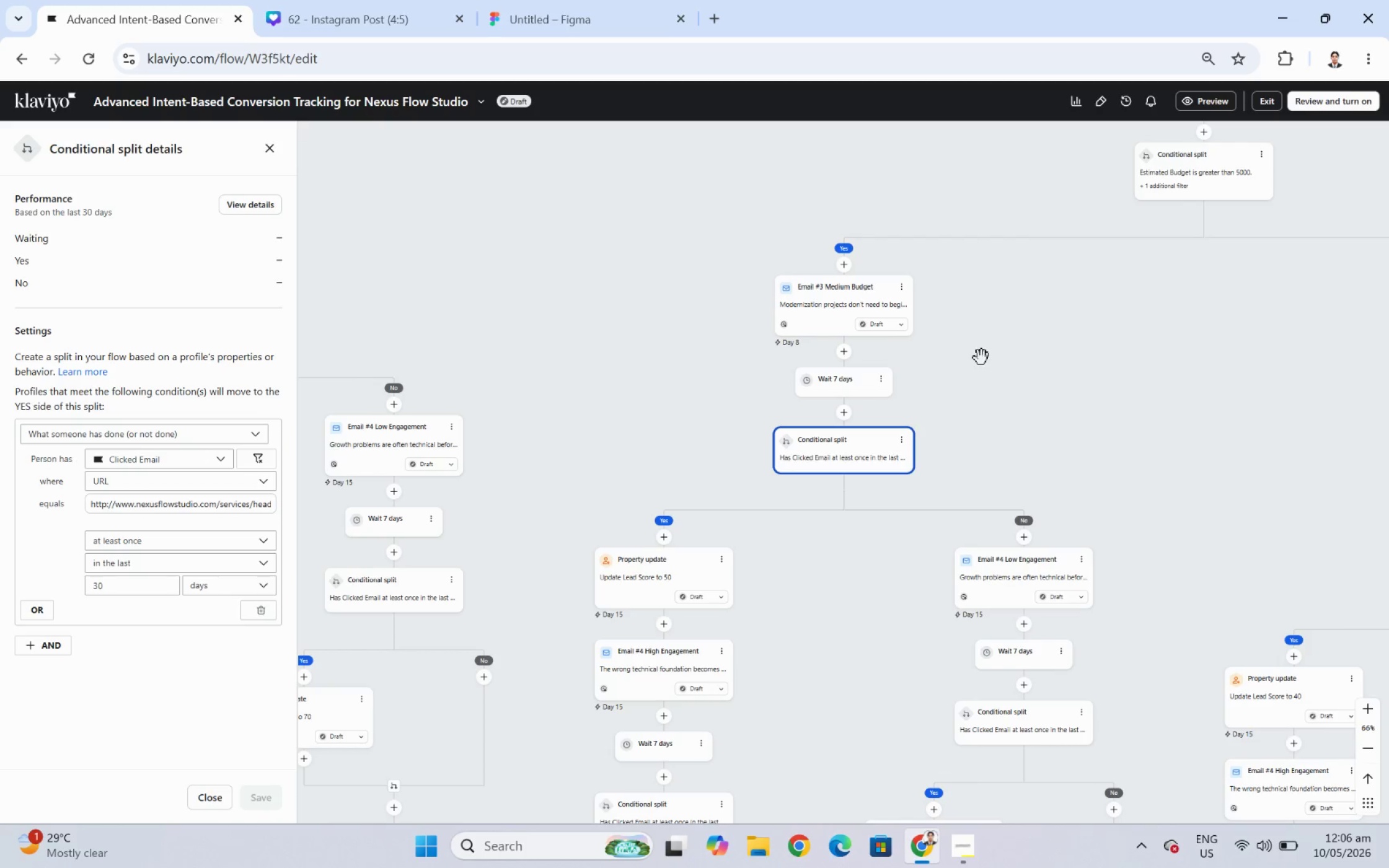 
left_click_drag(start_coordinate=[982, 357], to_coordinate=[690, 447])
 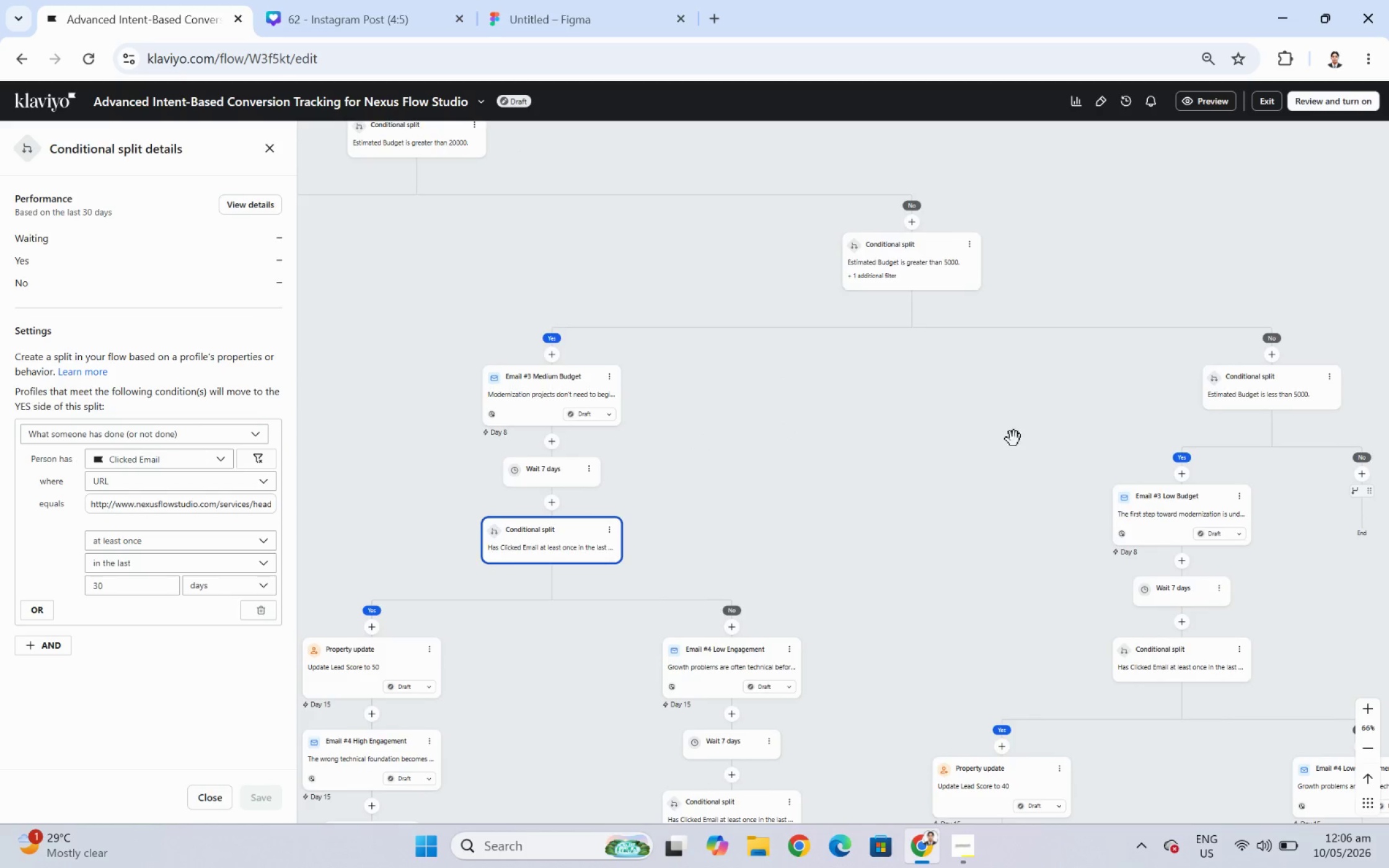 
left_click_drag(start_coordinate=[1016, 437], to_coordinate=[534, 488])
 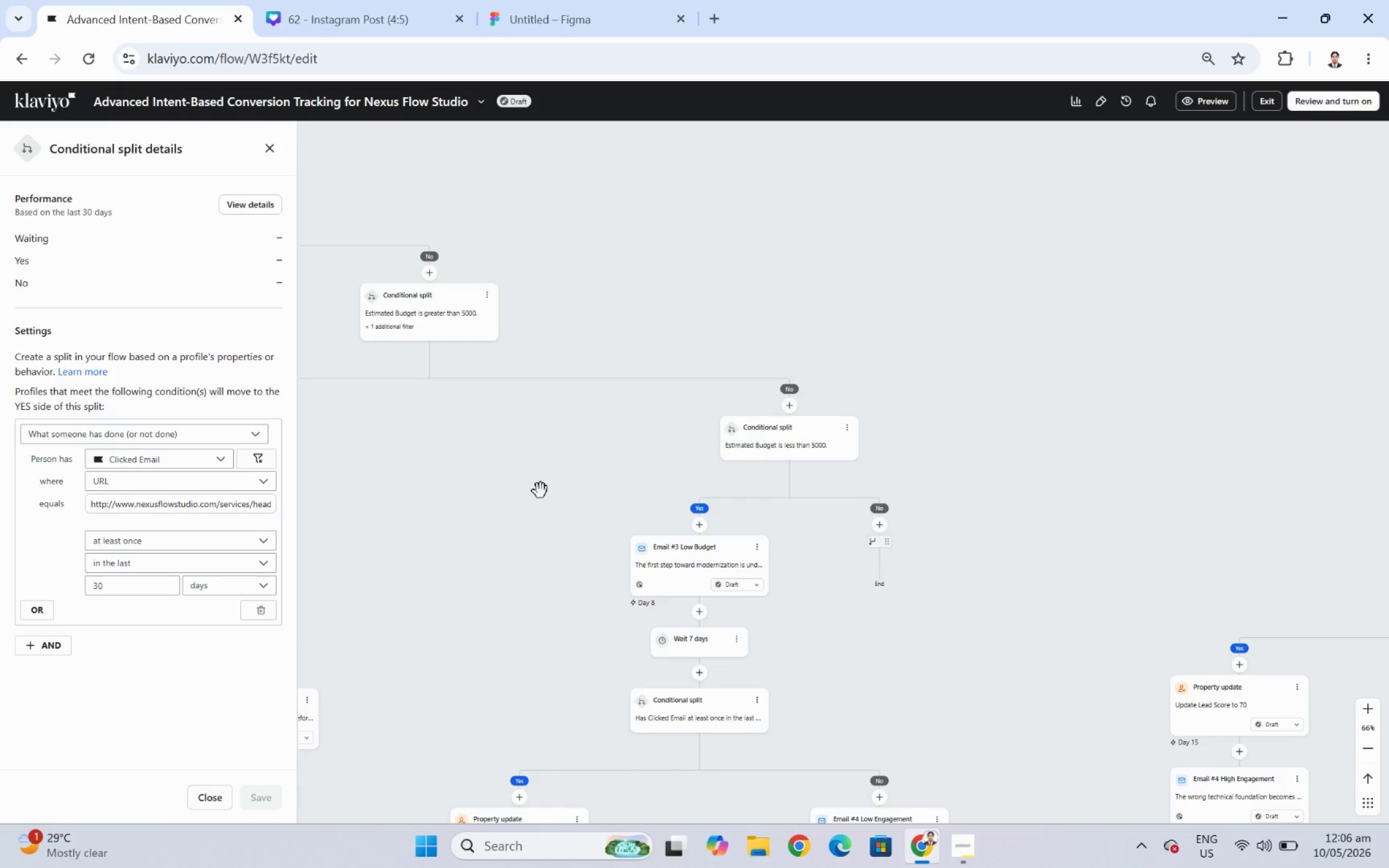 
left_click_drag(start_coordinate=[540, 491], to_coordinate=[673, 592])
 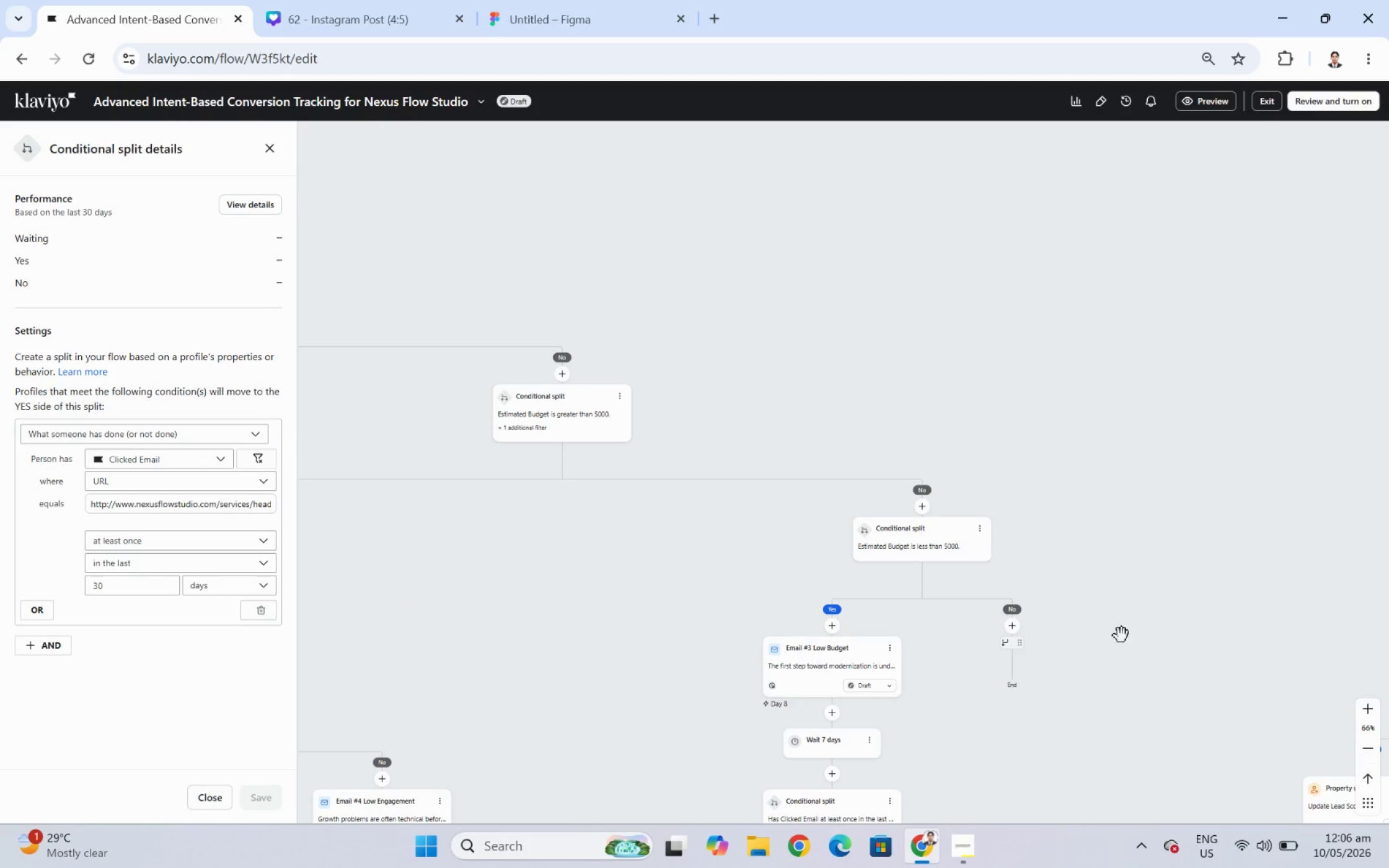 
left_click_drag(start_coordinate=[1134, 636], to_coordinate=[713, 498])
 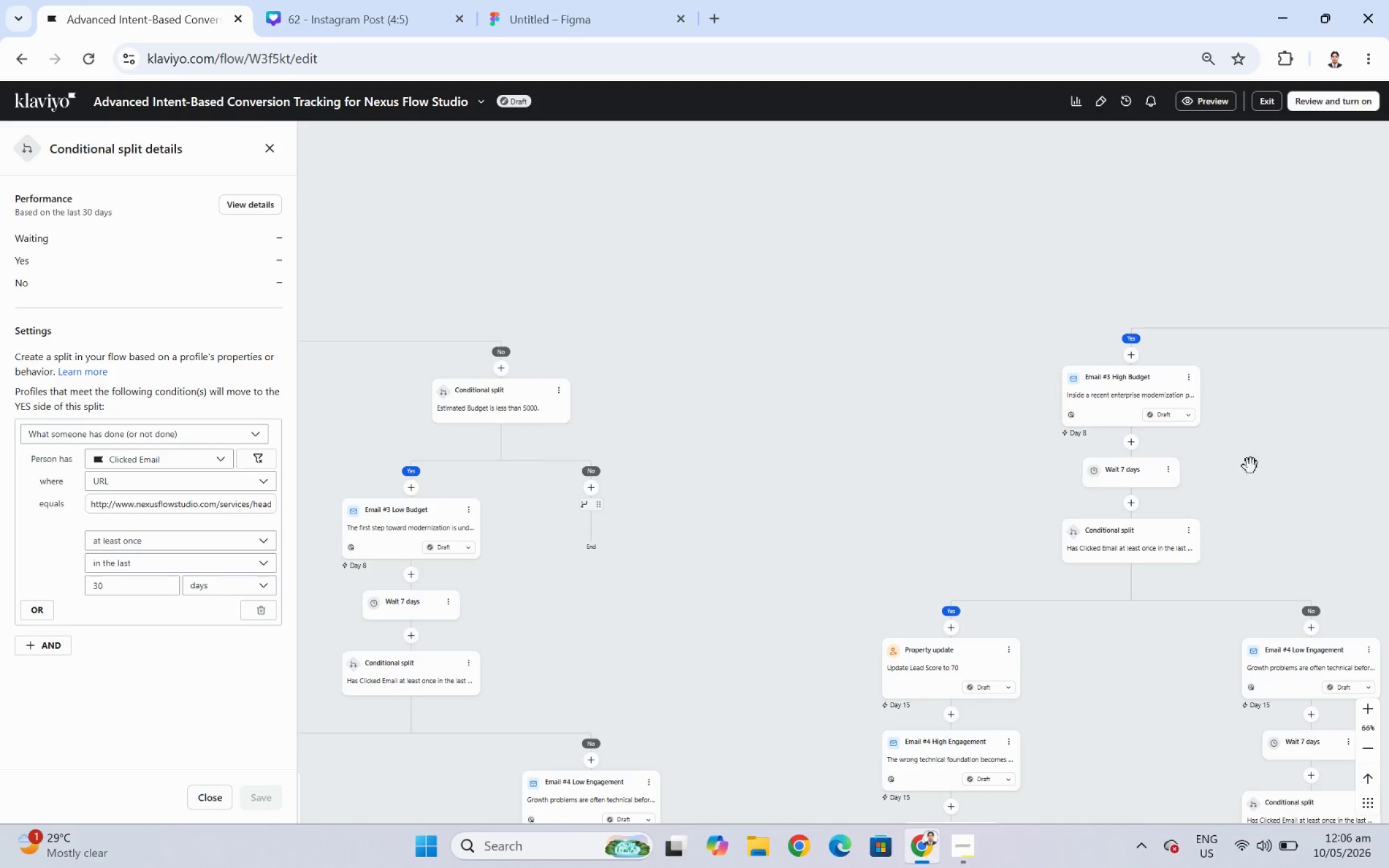 
left_click_drag(start_coordinate=[1271, 460], to_coordinate=[661, 755])
 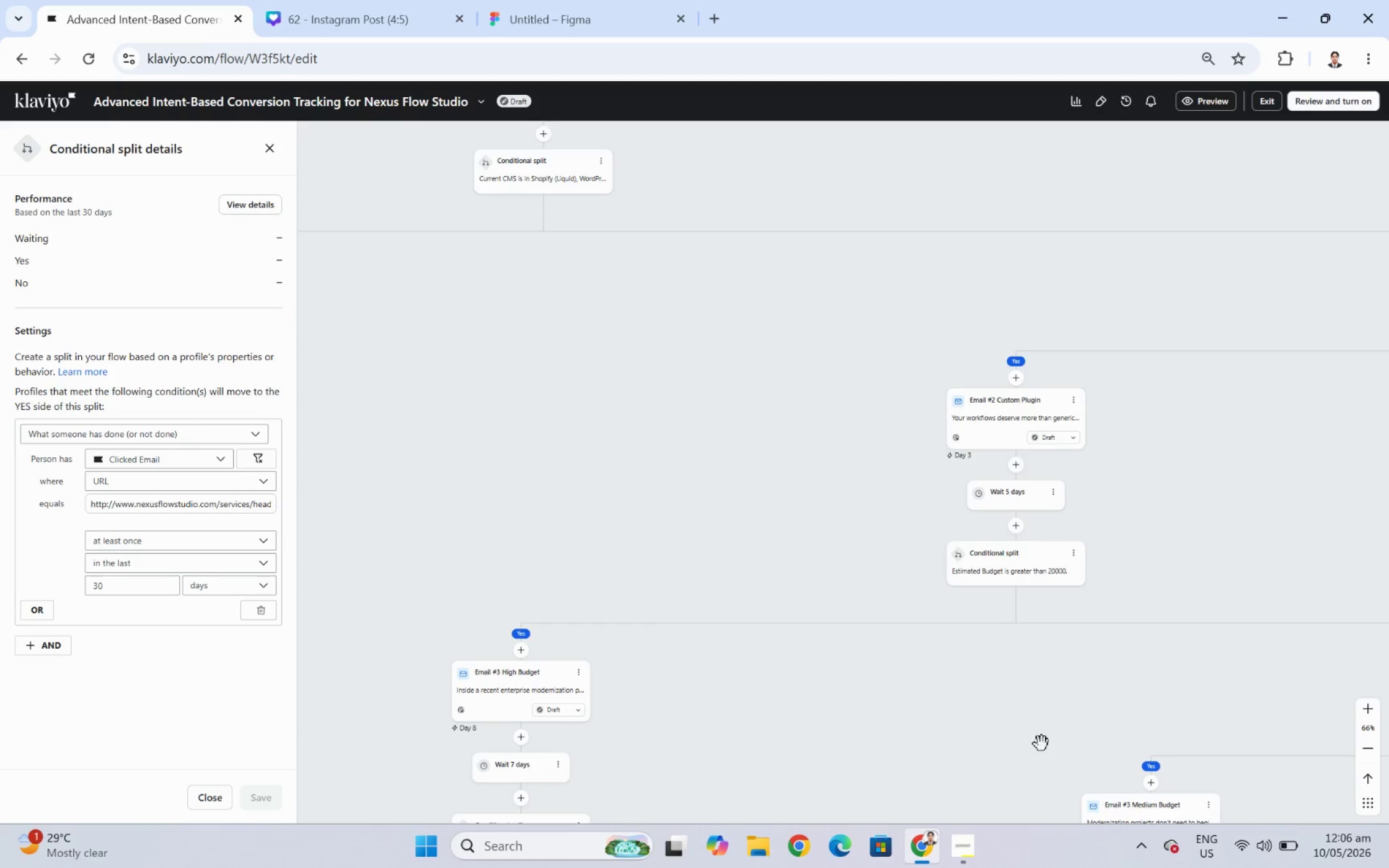 
left_click_drag(start_coordinate=[1043, 743], to_coordinate=[397, 719])
 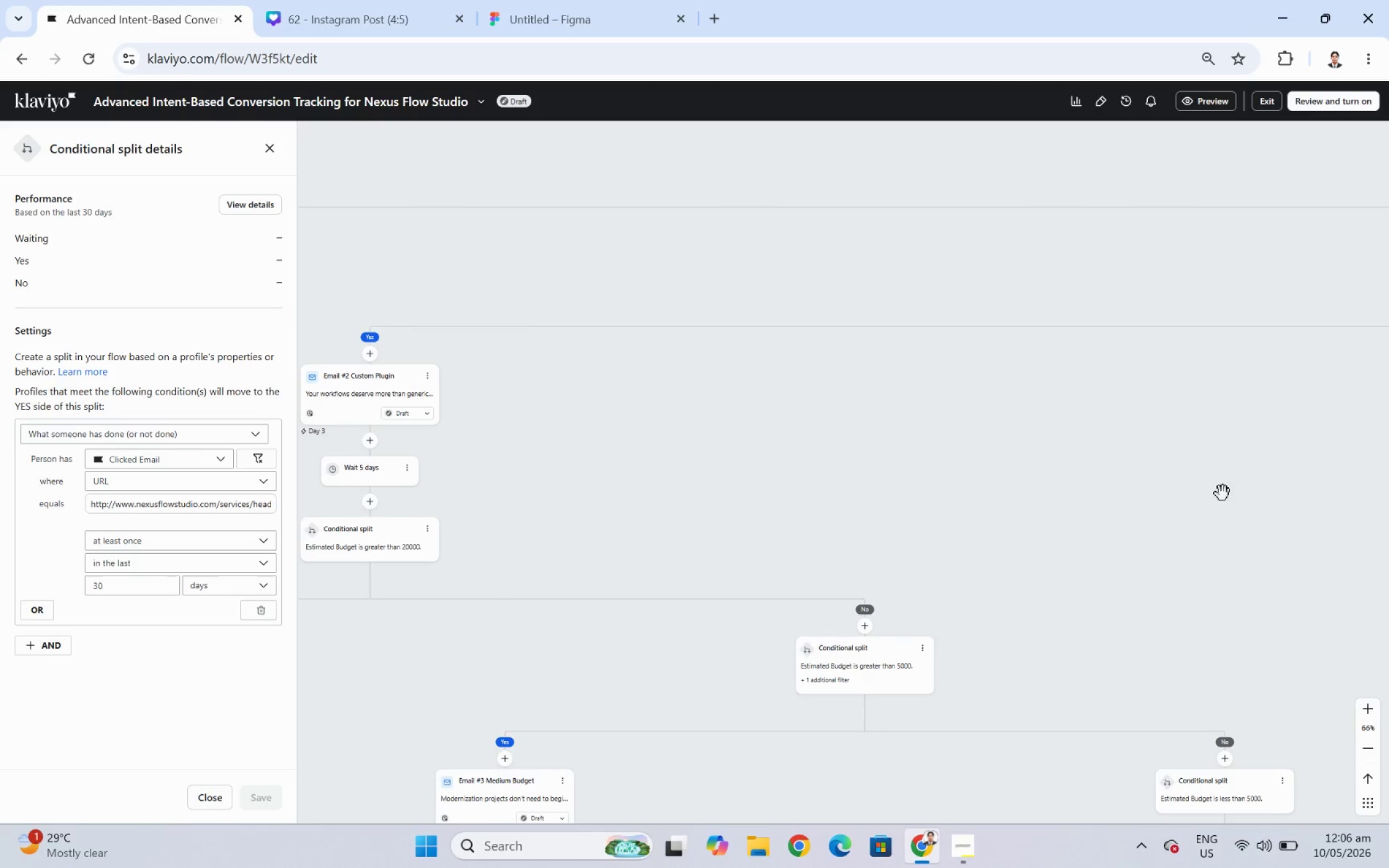 
left_click_drag(start_coordinate=[1222, 493], to_coordinate=[1199, 499])
 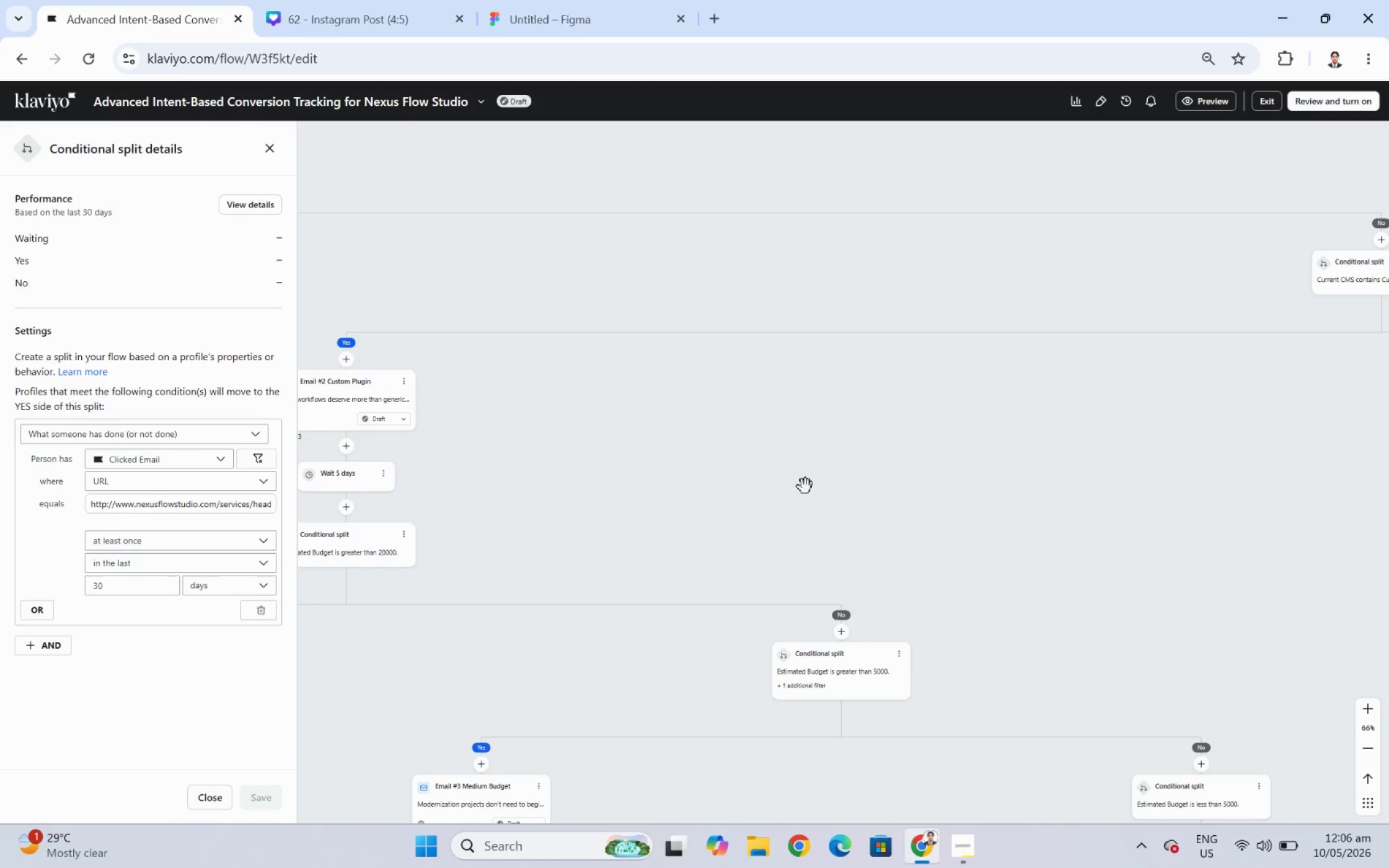 
left_click_drag(start_coordinate=[647, 491], to_coordinate=[912, 438])
 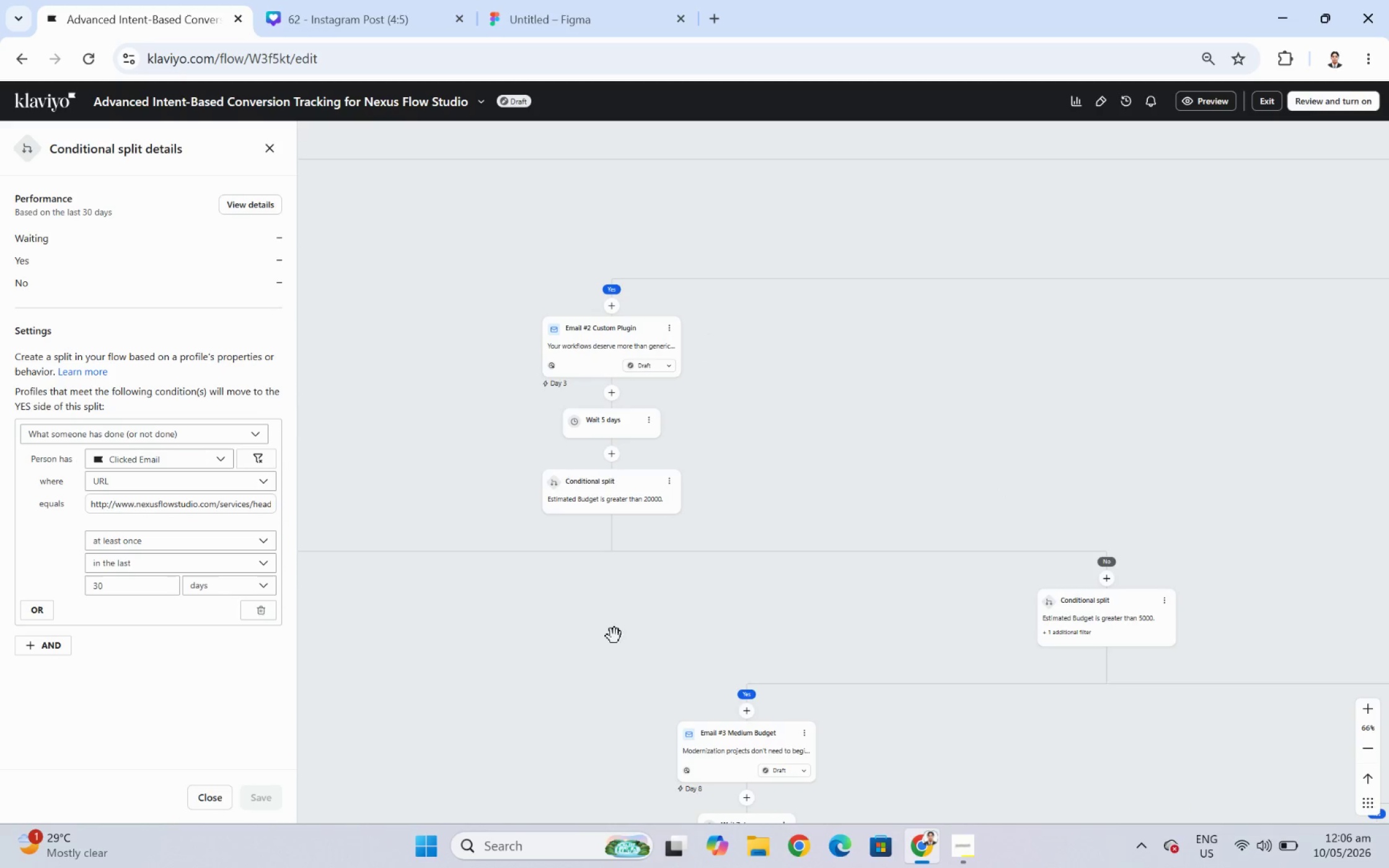 
left_click([607, 498])
 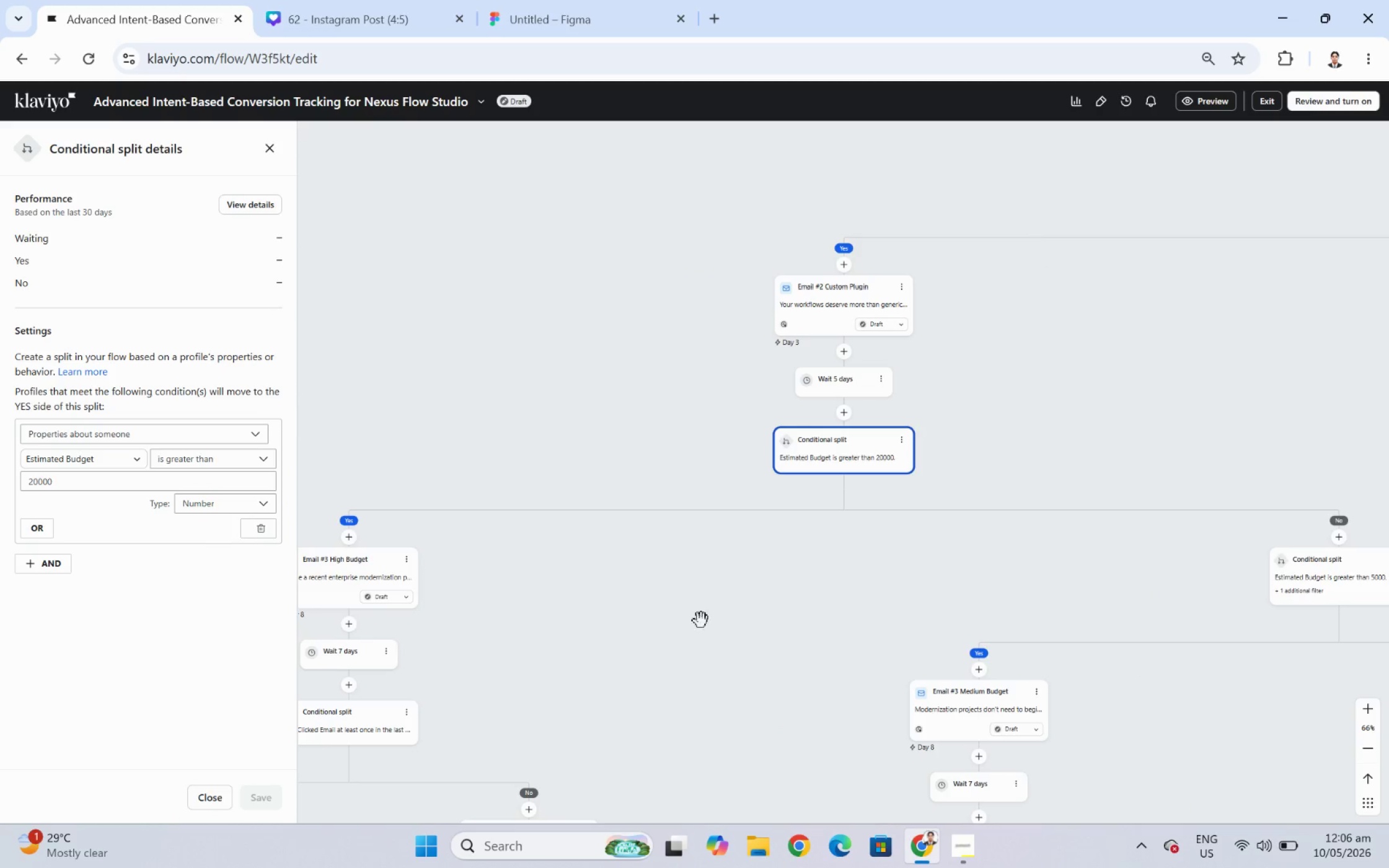 
left_click_drag(start_coordinate=[609, 600], to_coordinate=[734, 519])
 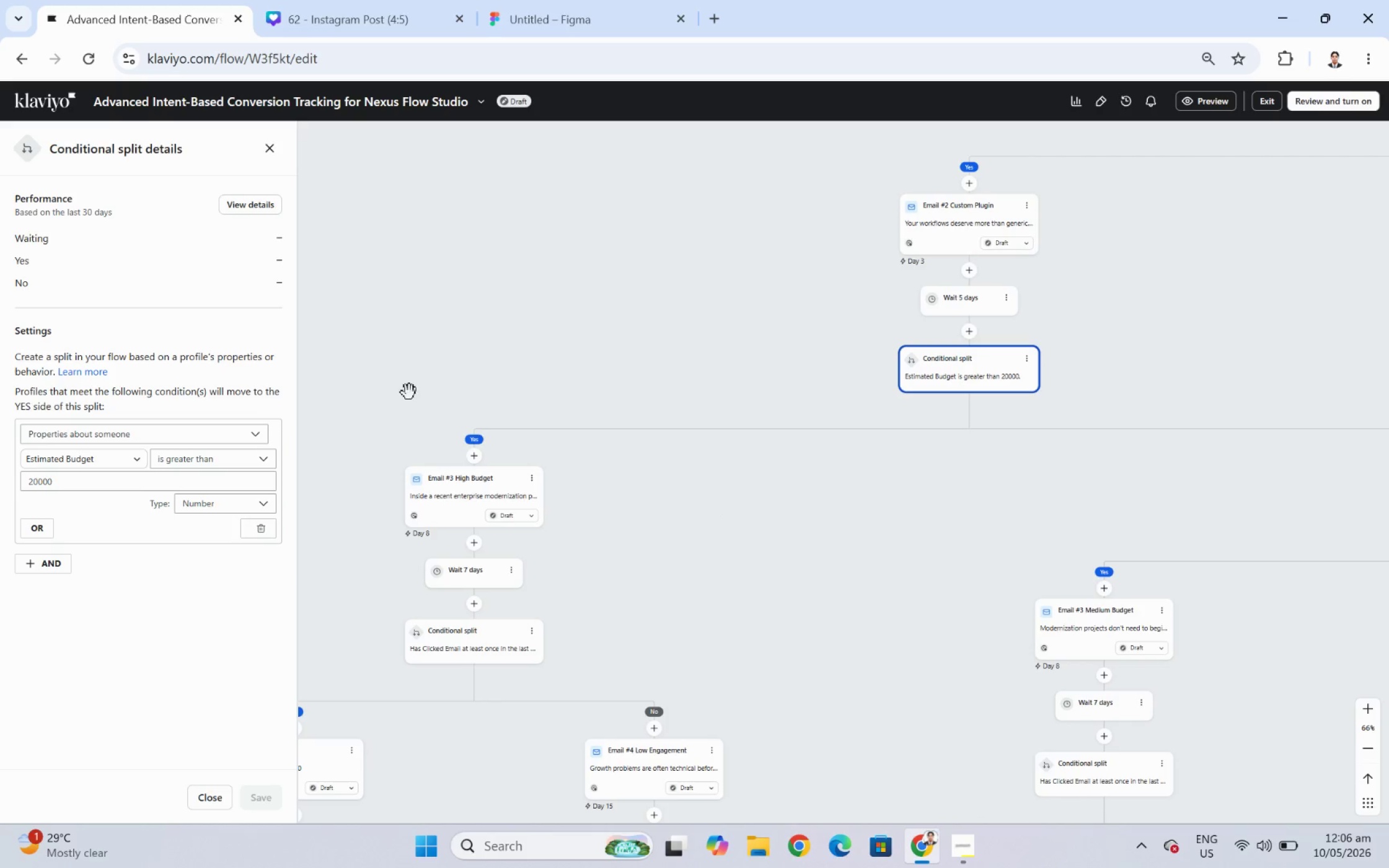 
wait(7.45)
 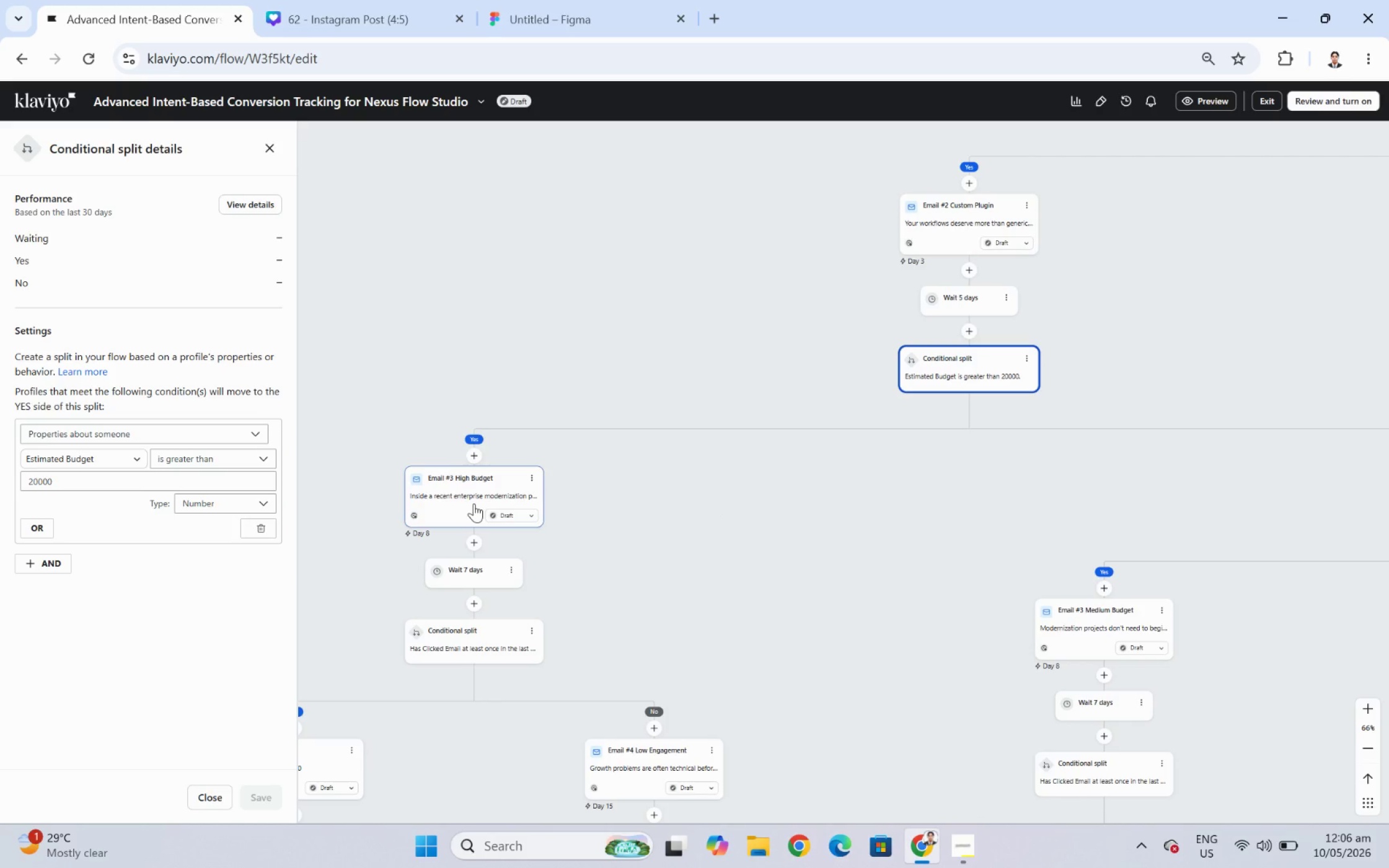 
left_click_drag(start_coordinate=[689, 577], to_coordinate=[853, 420])
 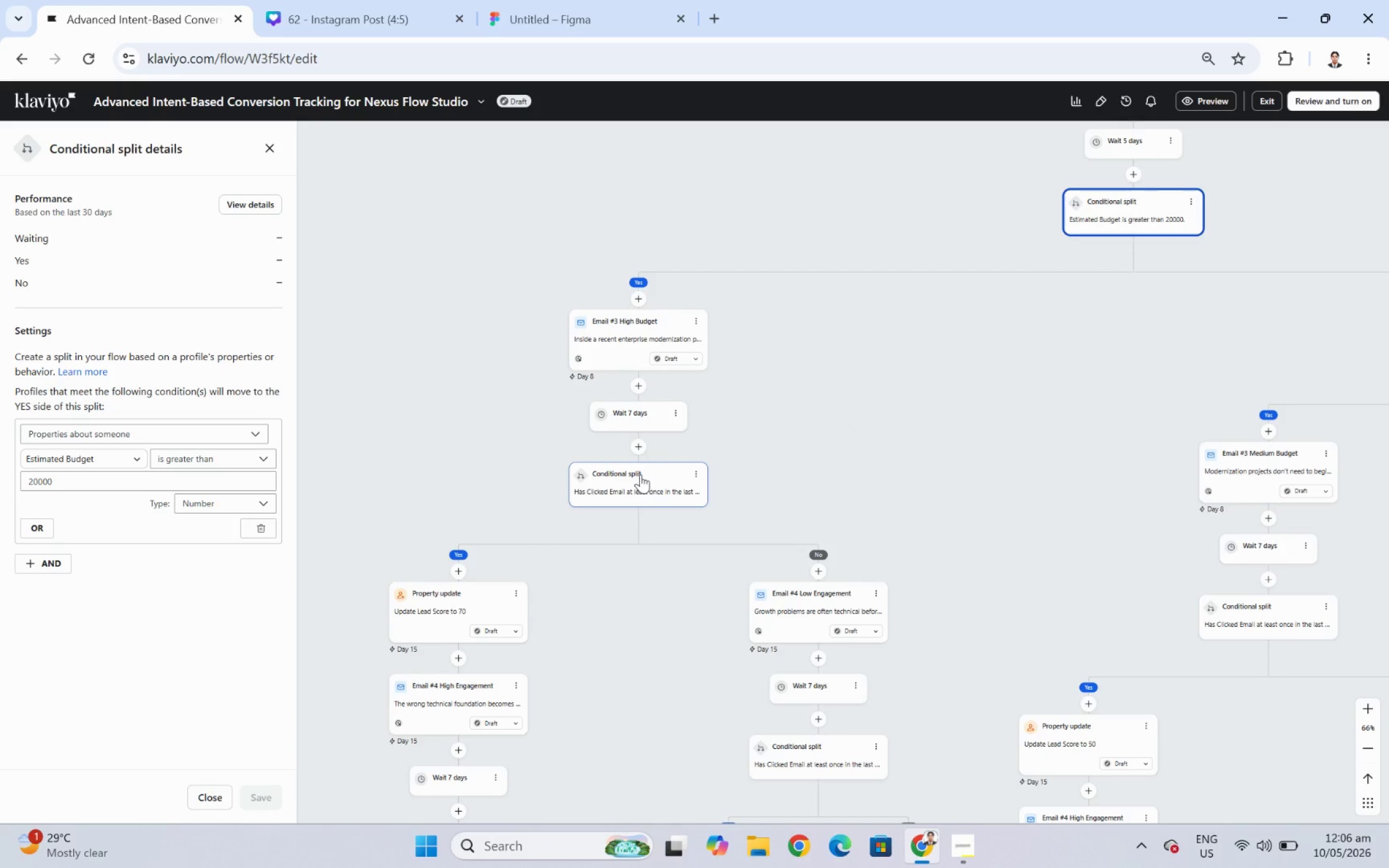 
left_click([634, 481])
 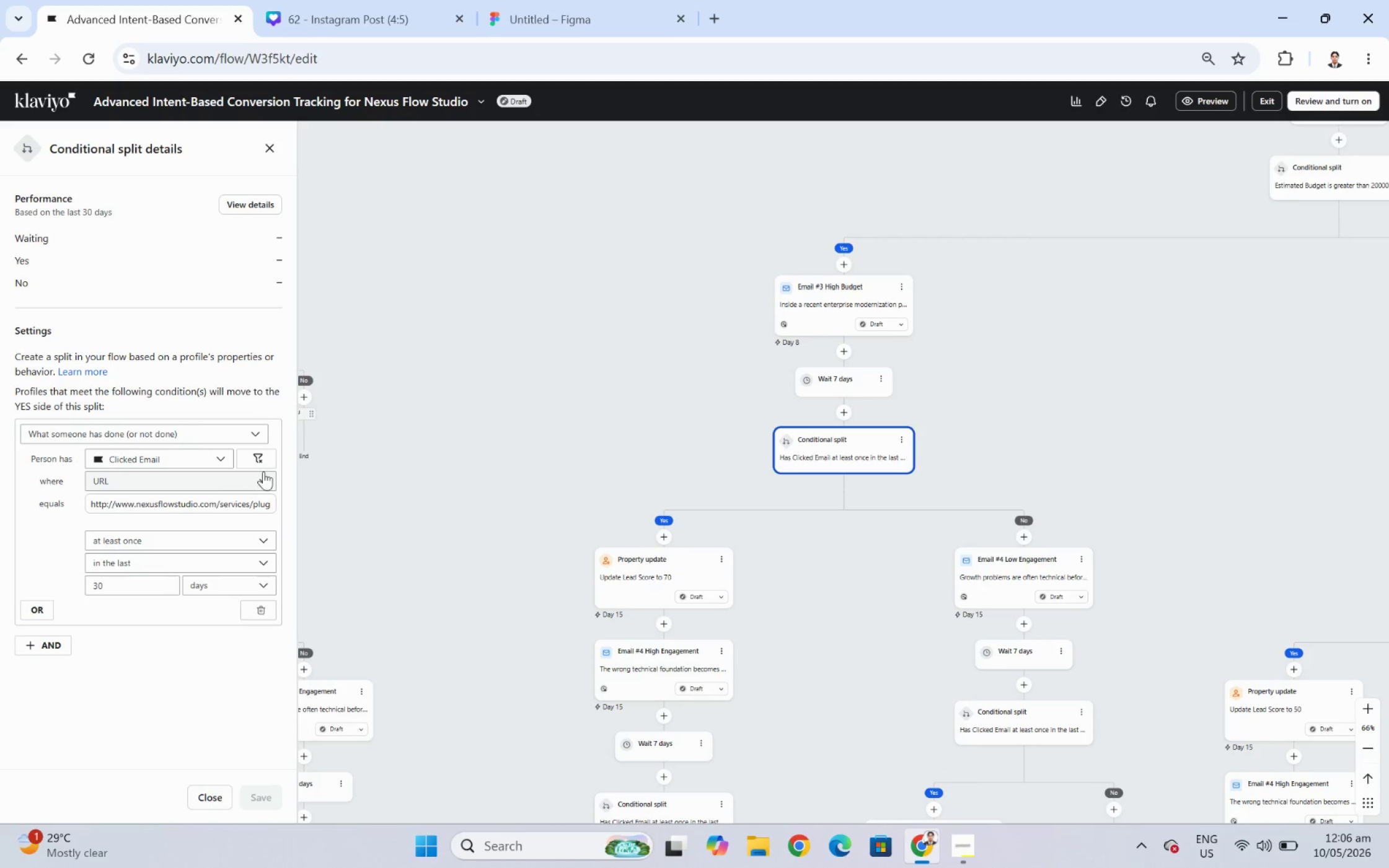 
double_click([249, 507])
 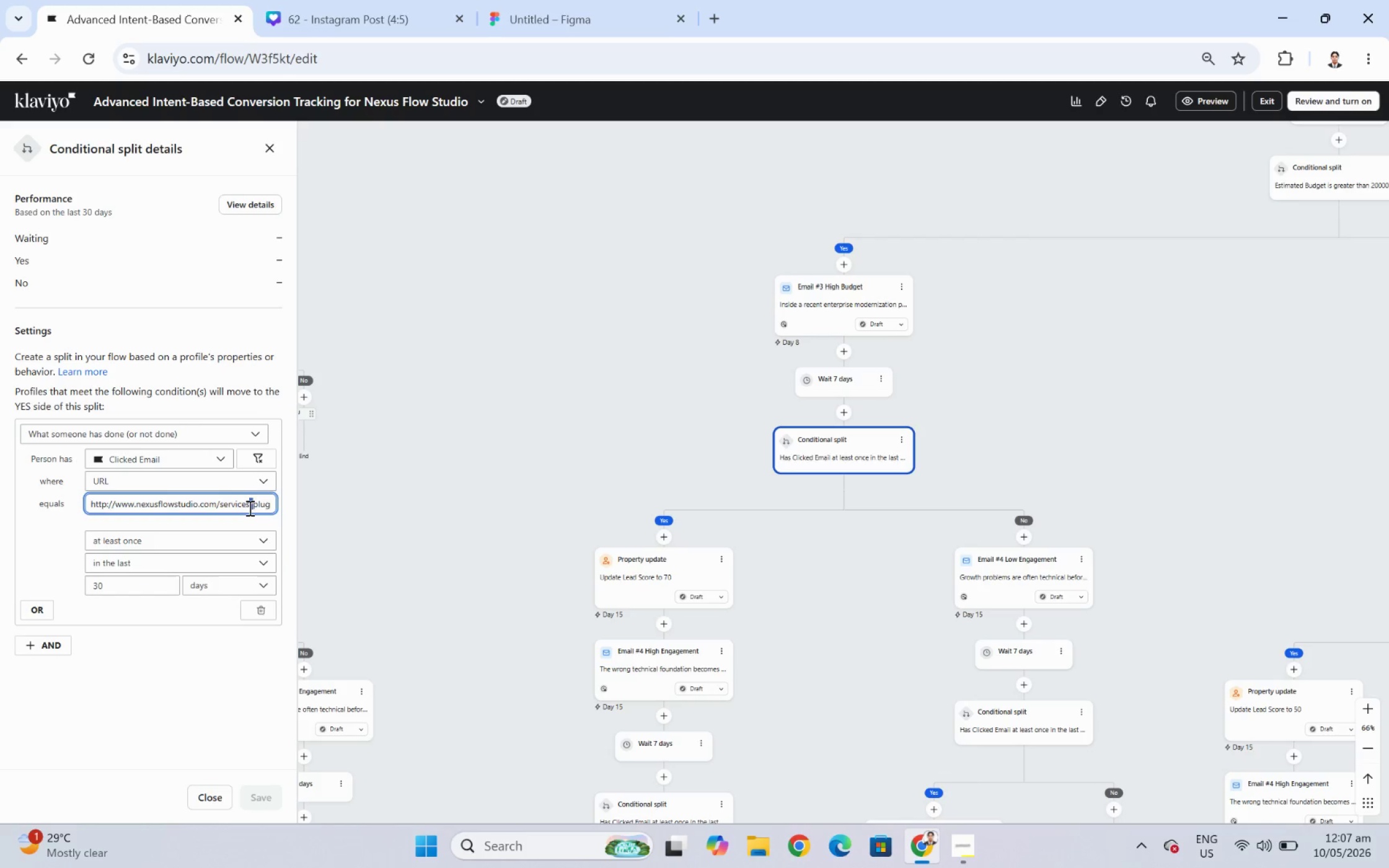 
triple_click([249, 507])
 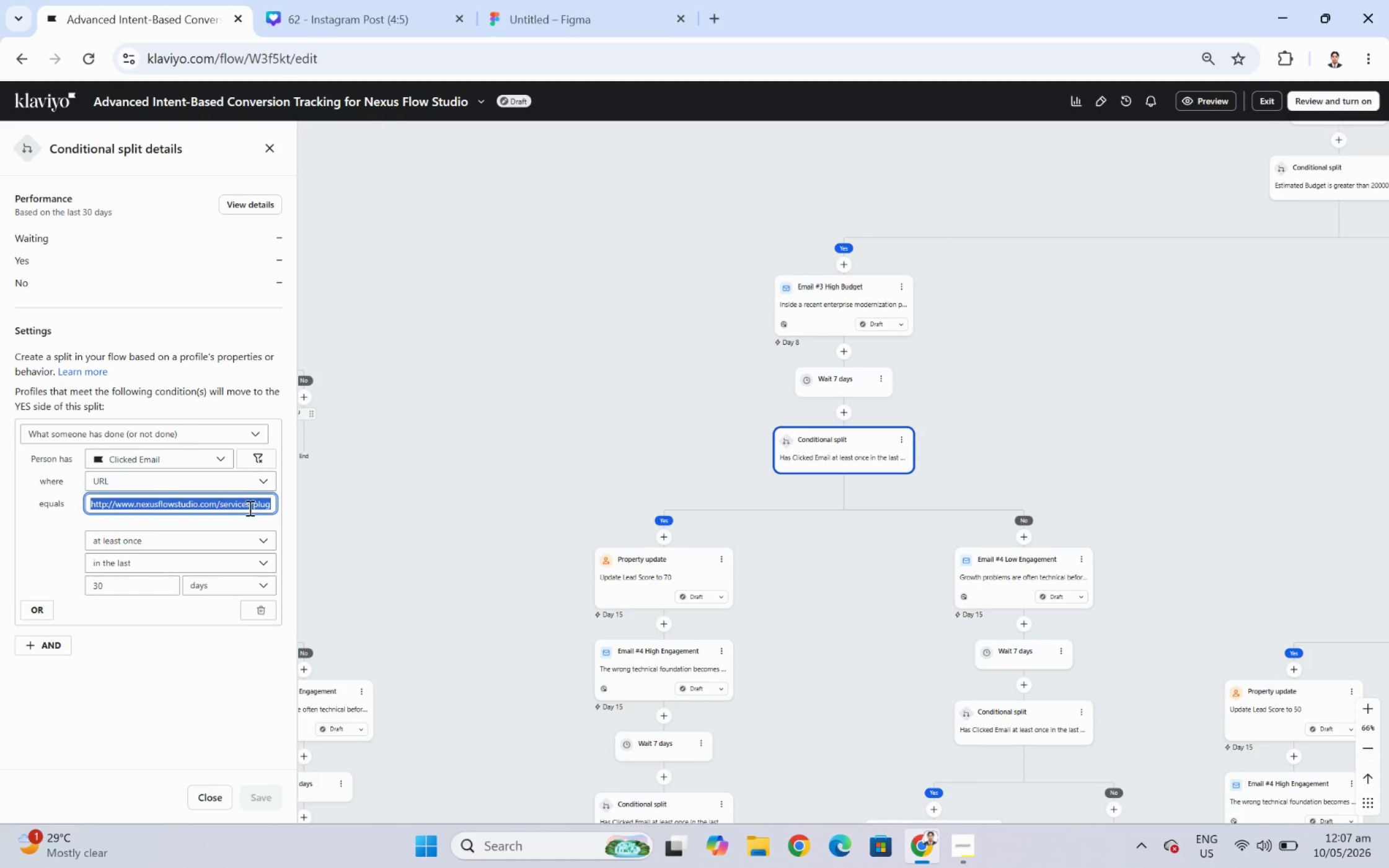 
key(Control+V)
 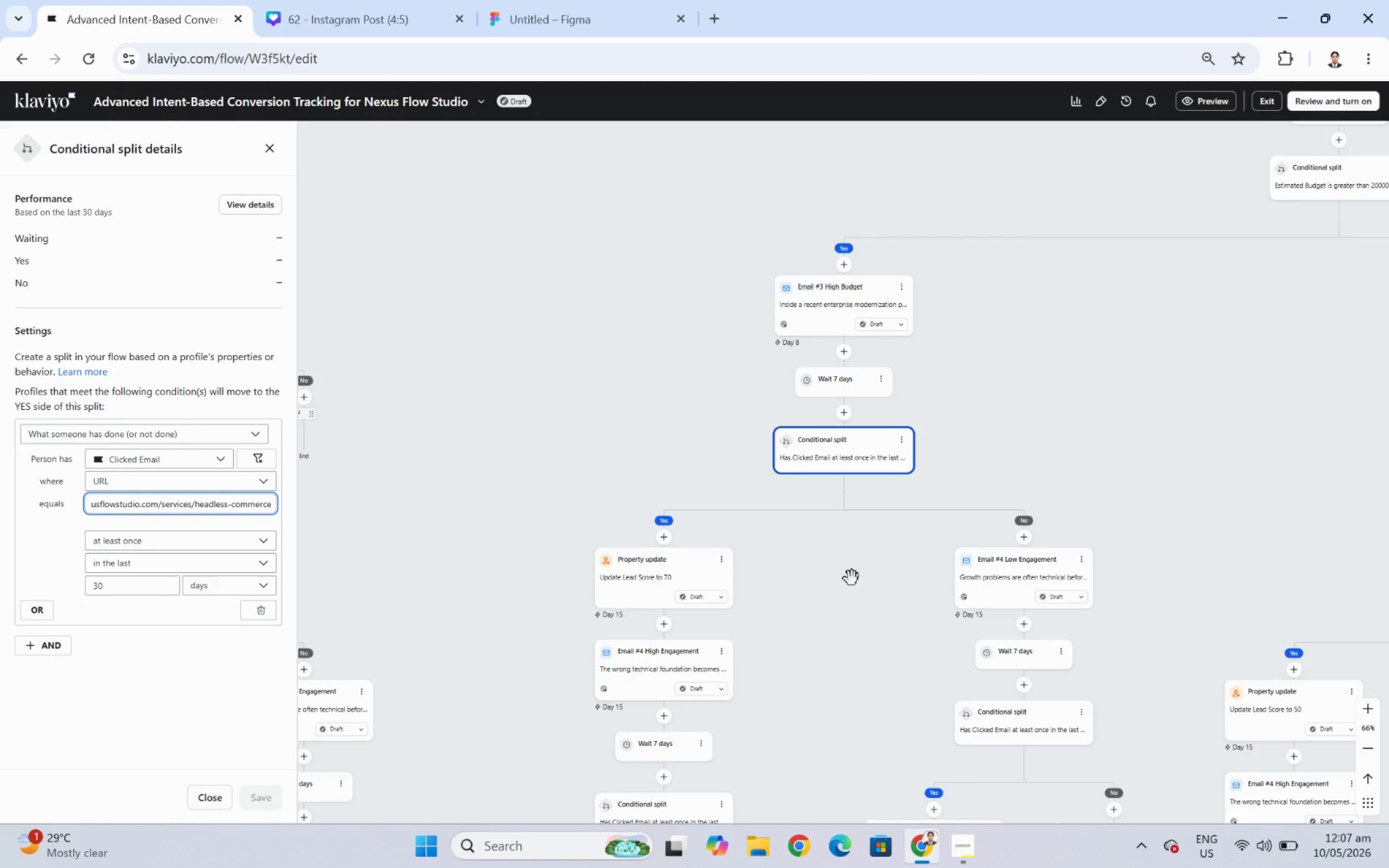 
left_click_drag(start_coordinate=[854, 615], to_coordinate=[924, 414])
 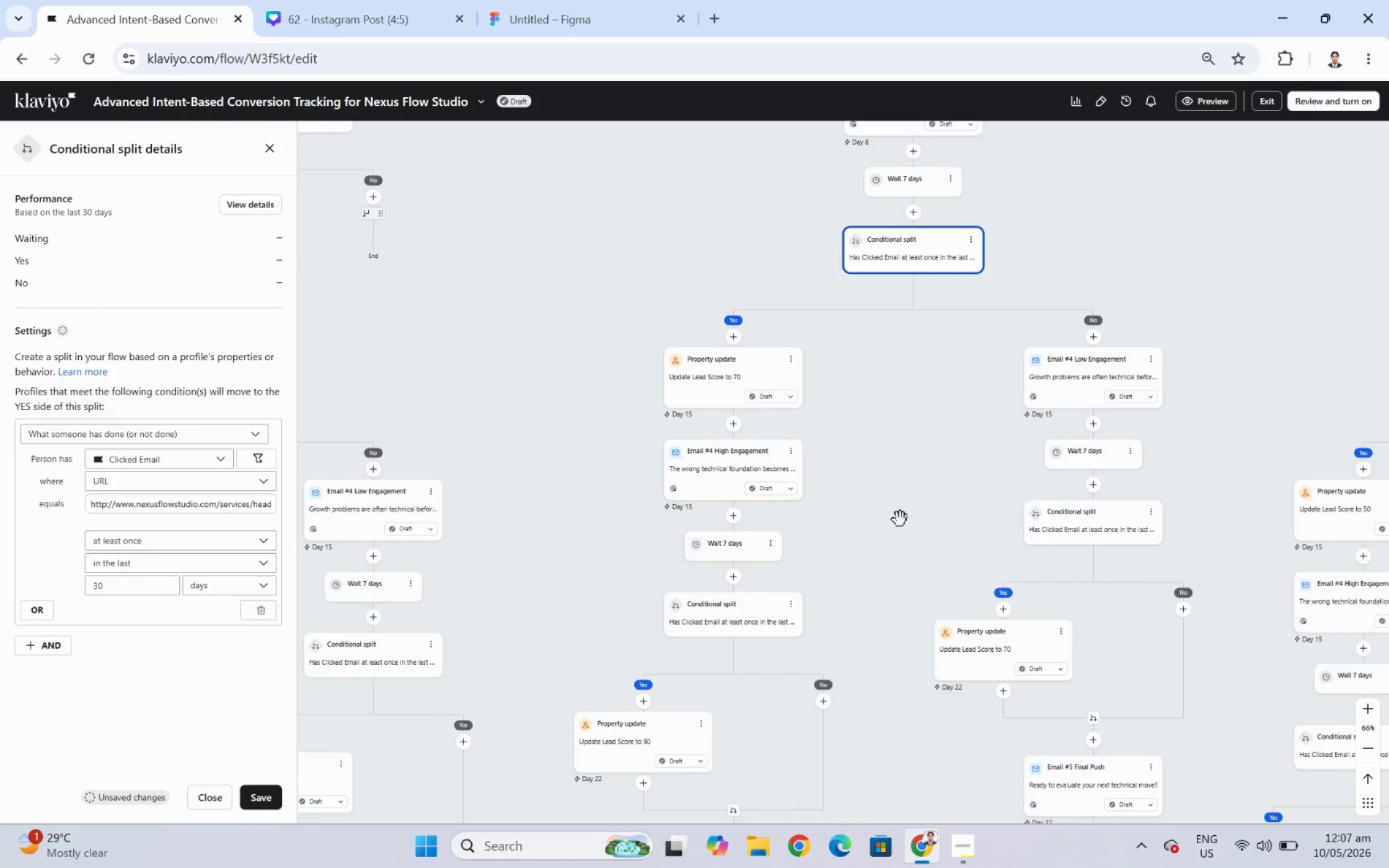 
left_click_drag(start_coordinate=[900, 520], to_coordinate=[915, 453])
 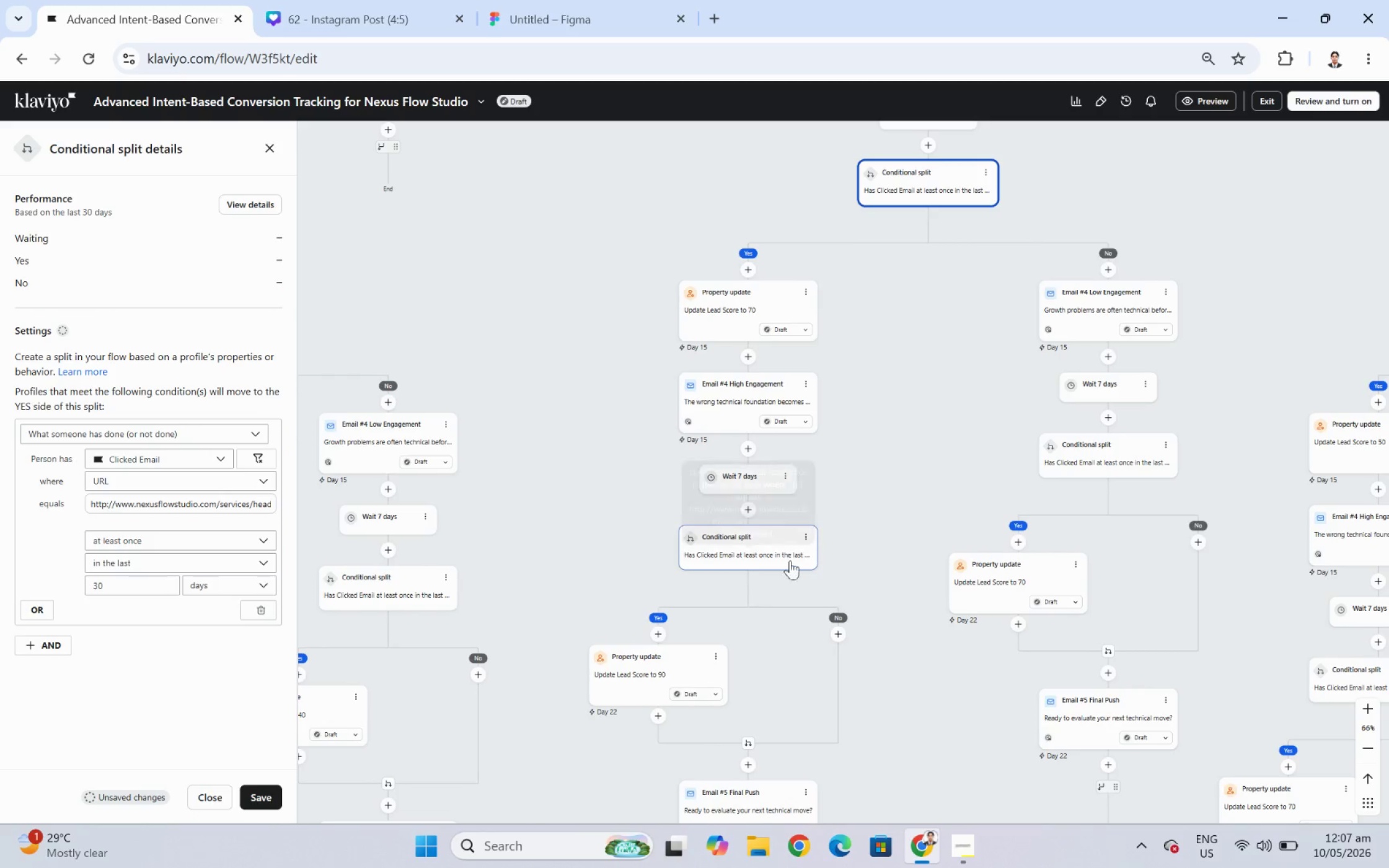 
left_click([769, 562])
 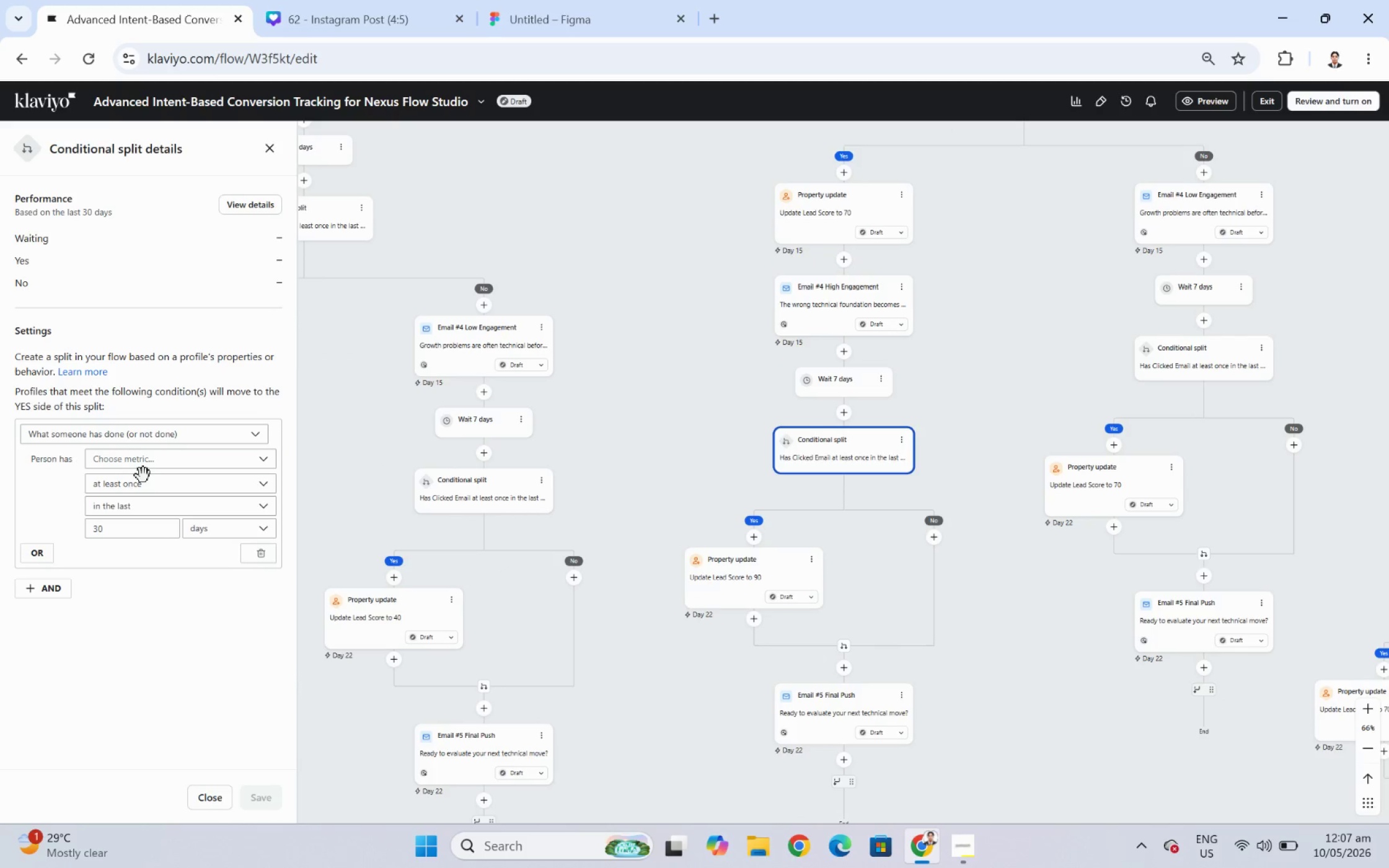 
mouse_move([196, 505])
 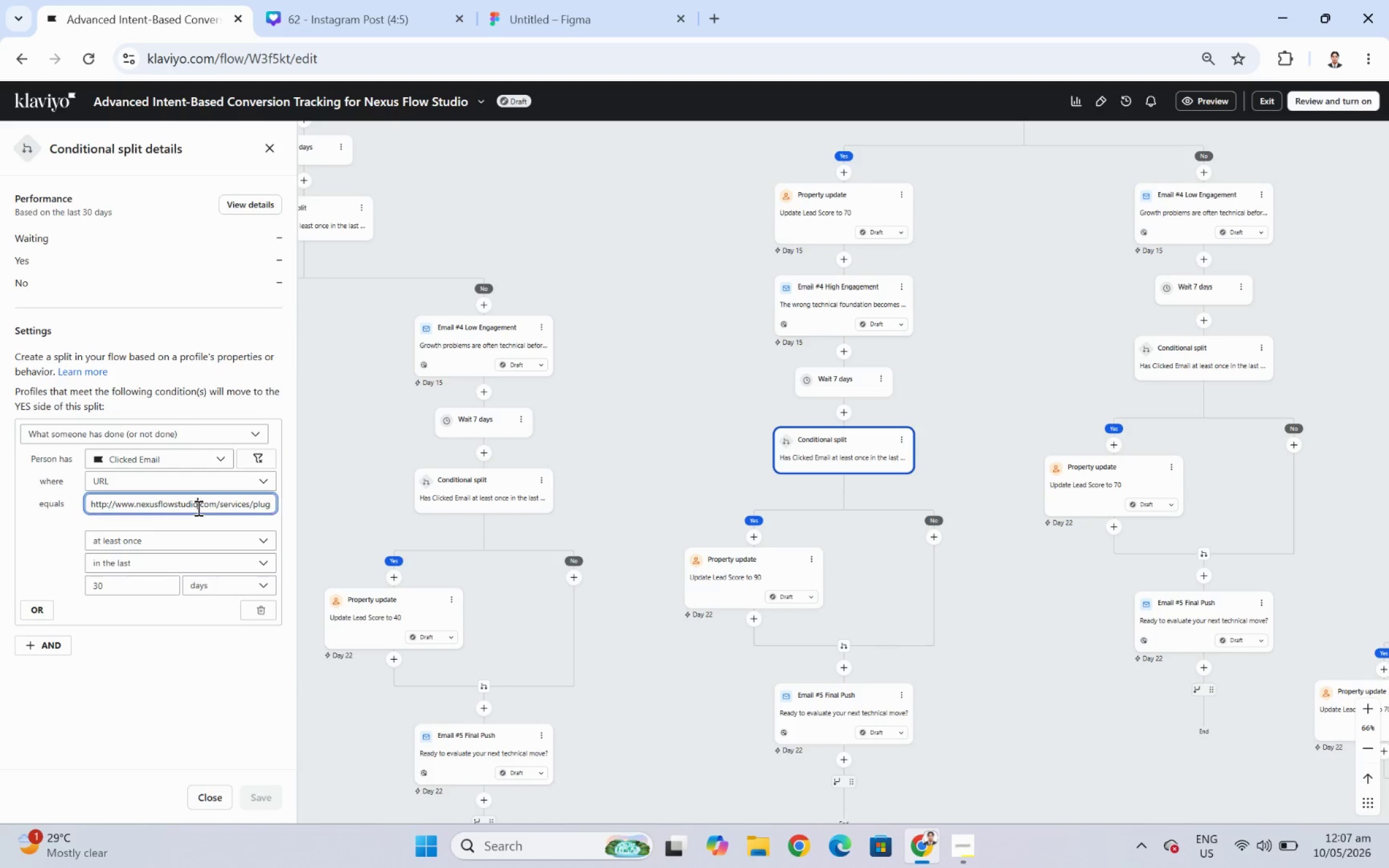 
double_click([197, 507])
 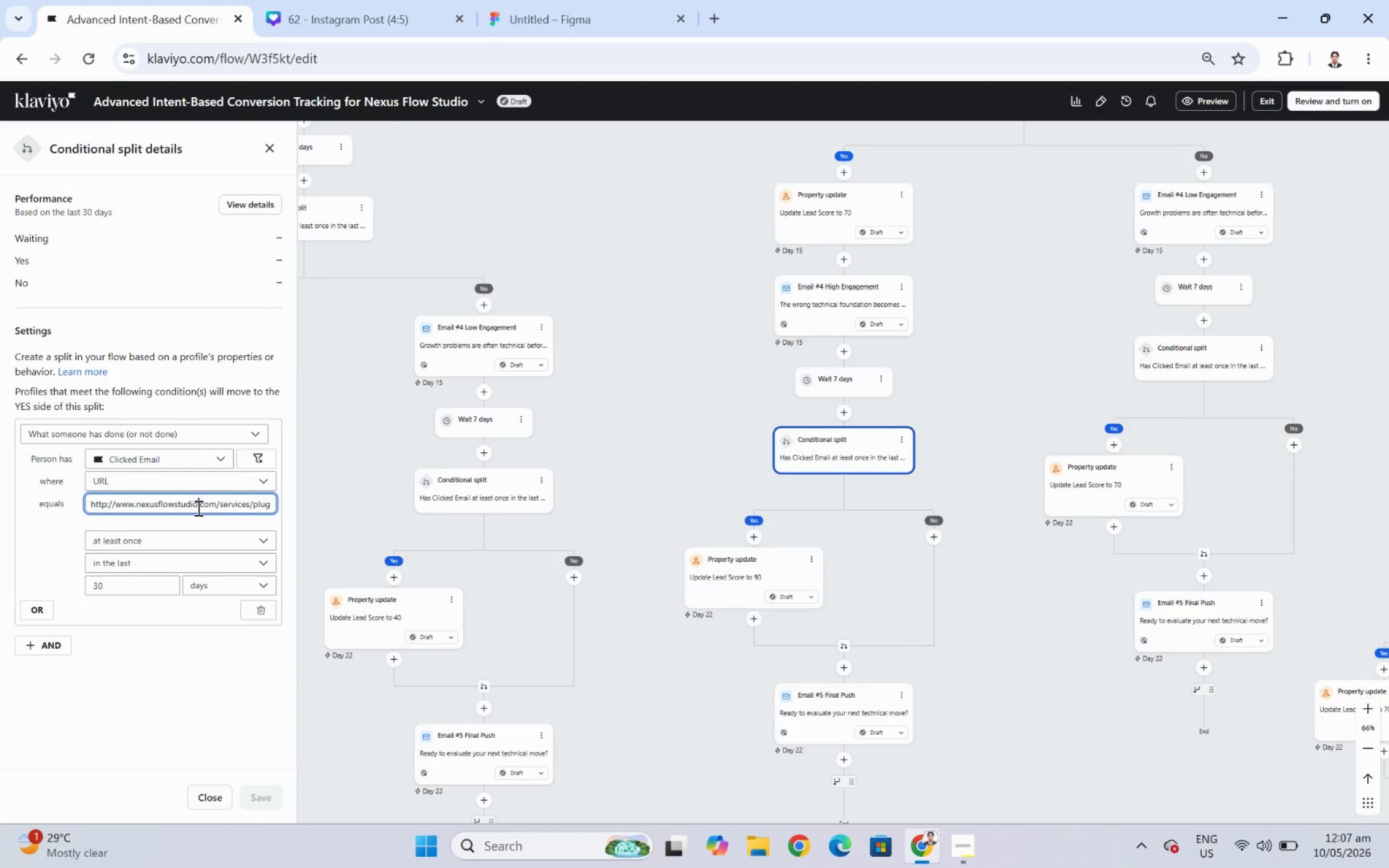 
triple_click([197, 507])
 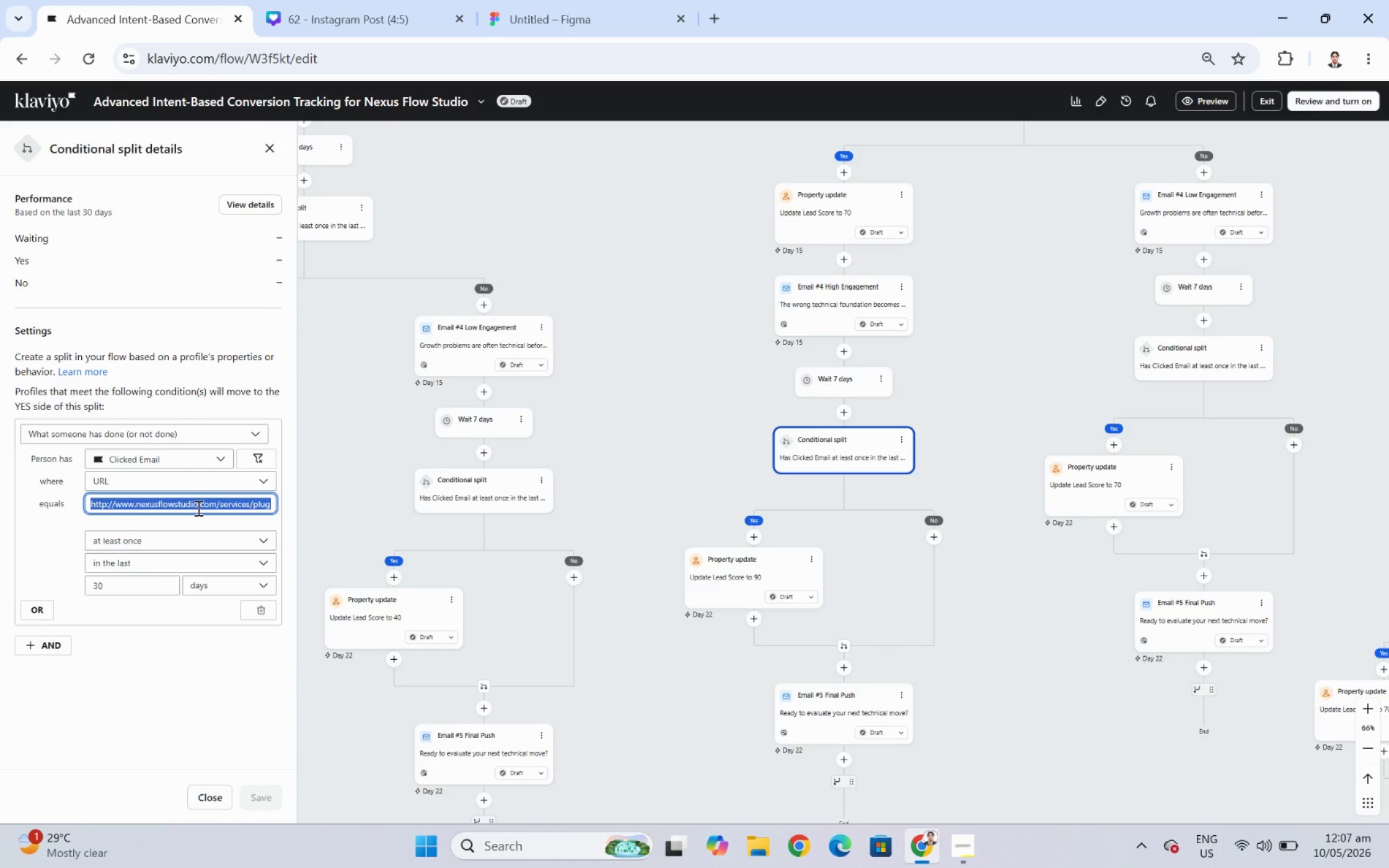 
key(Control+V)
 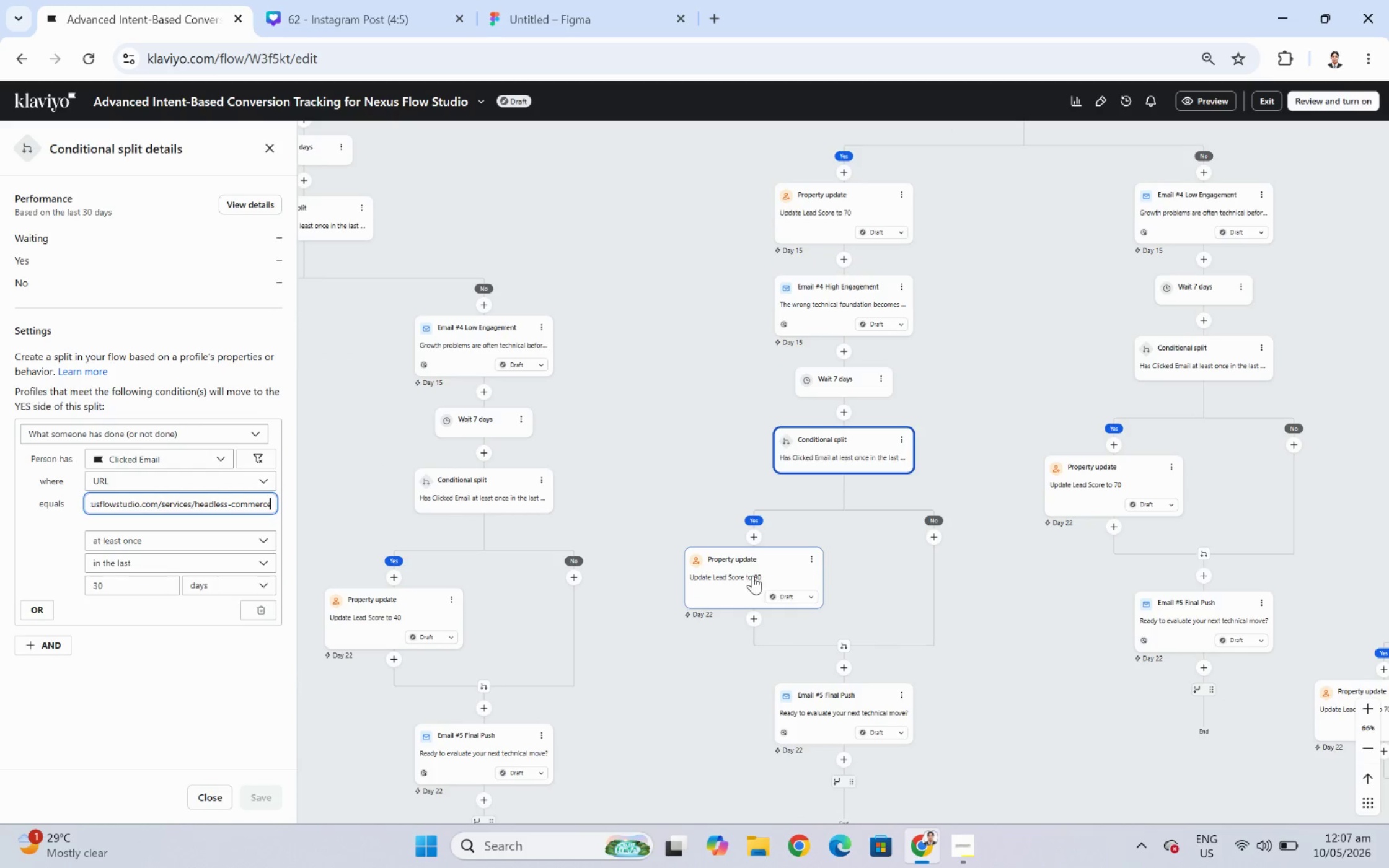 
wait(7.22)
 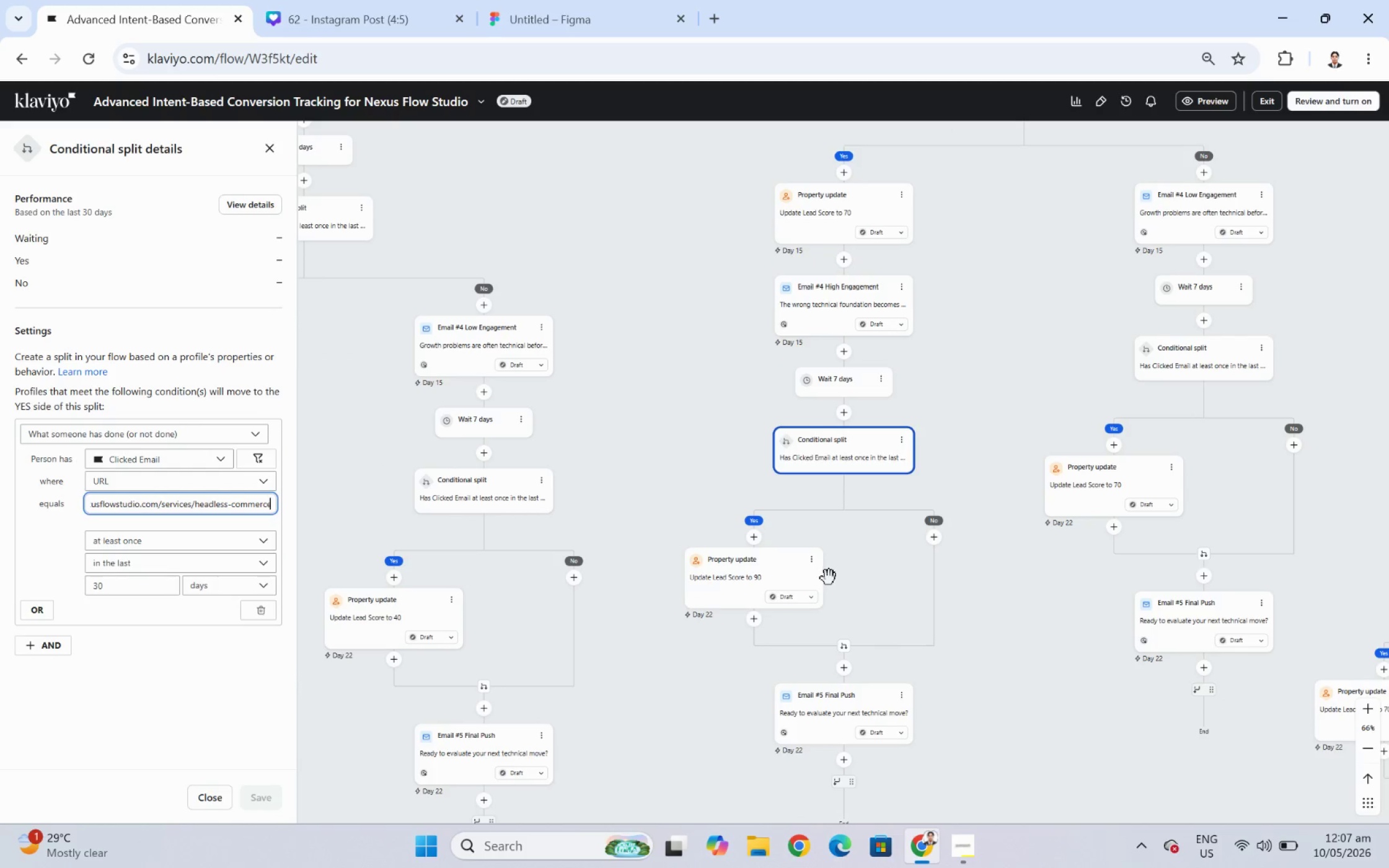 
left_click_drag(start_coordinate=[995, 712], to_coordinate=[1057, 588])
 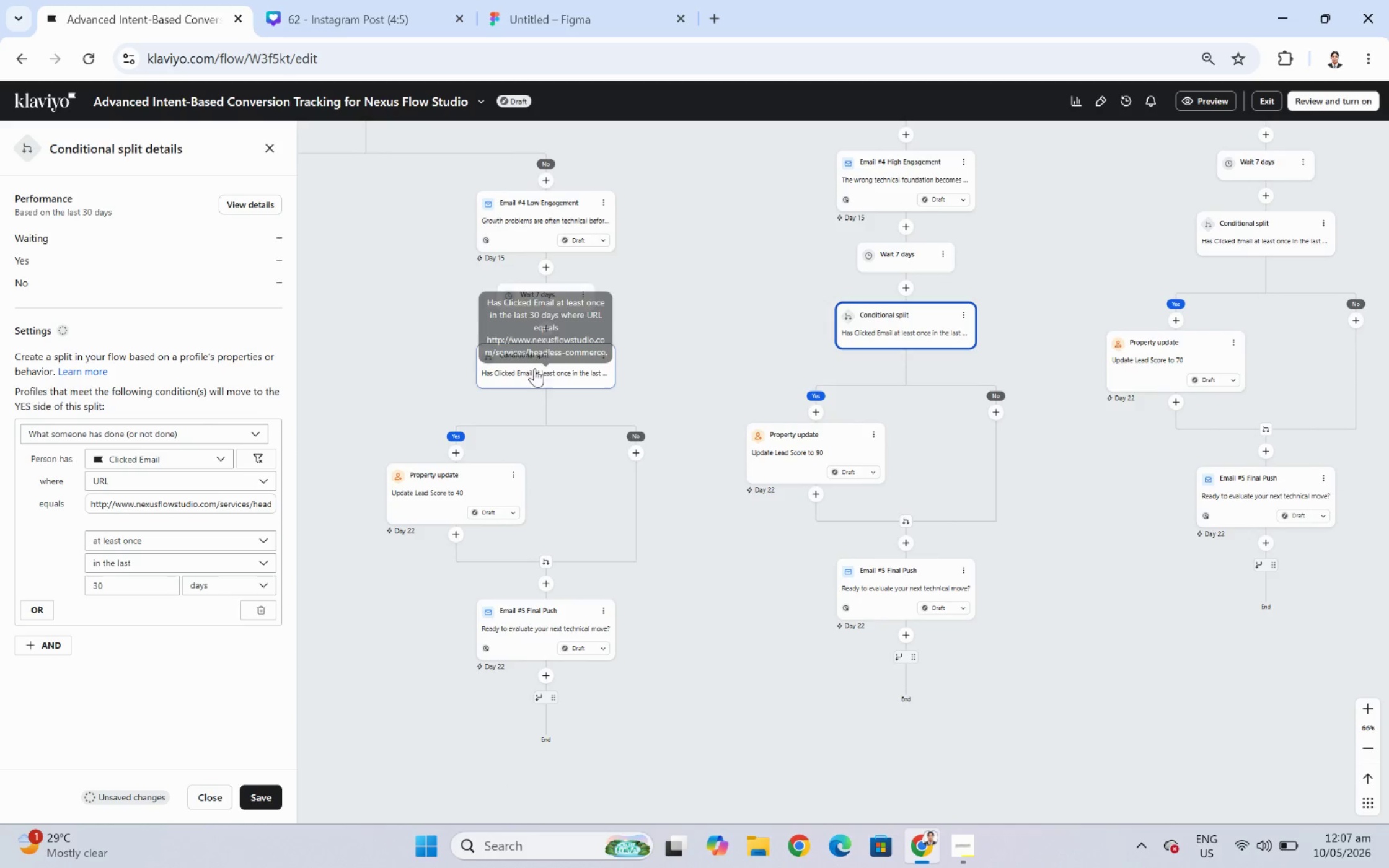 
left_click([541, 374])
 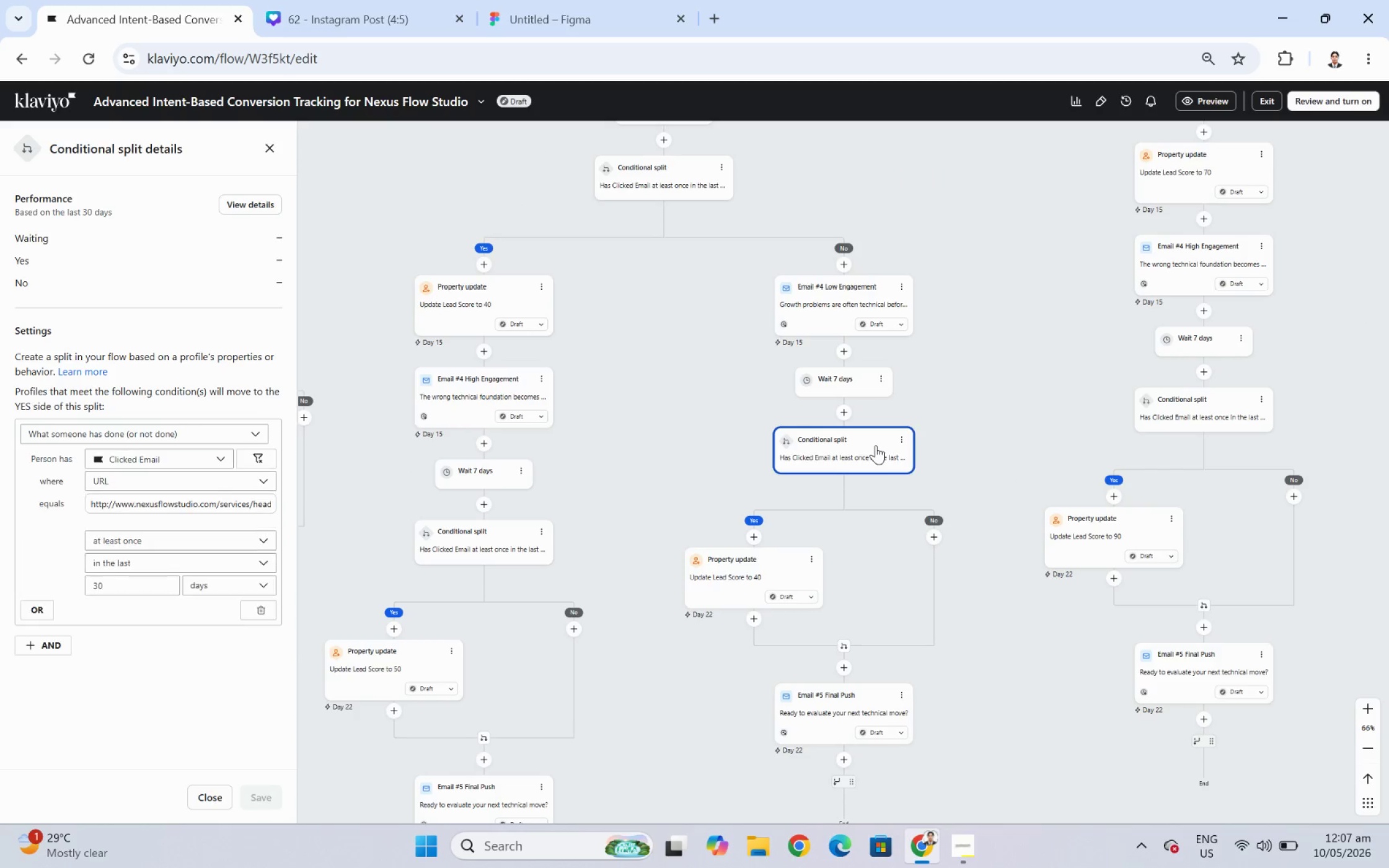 
left_click([875, 445])
 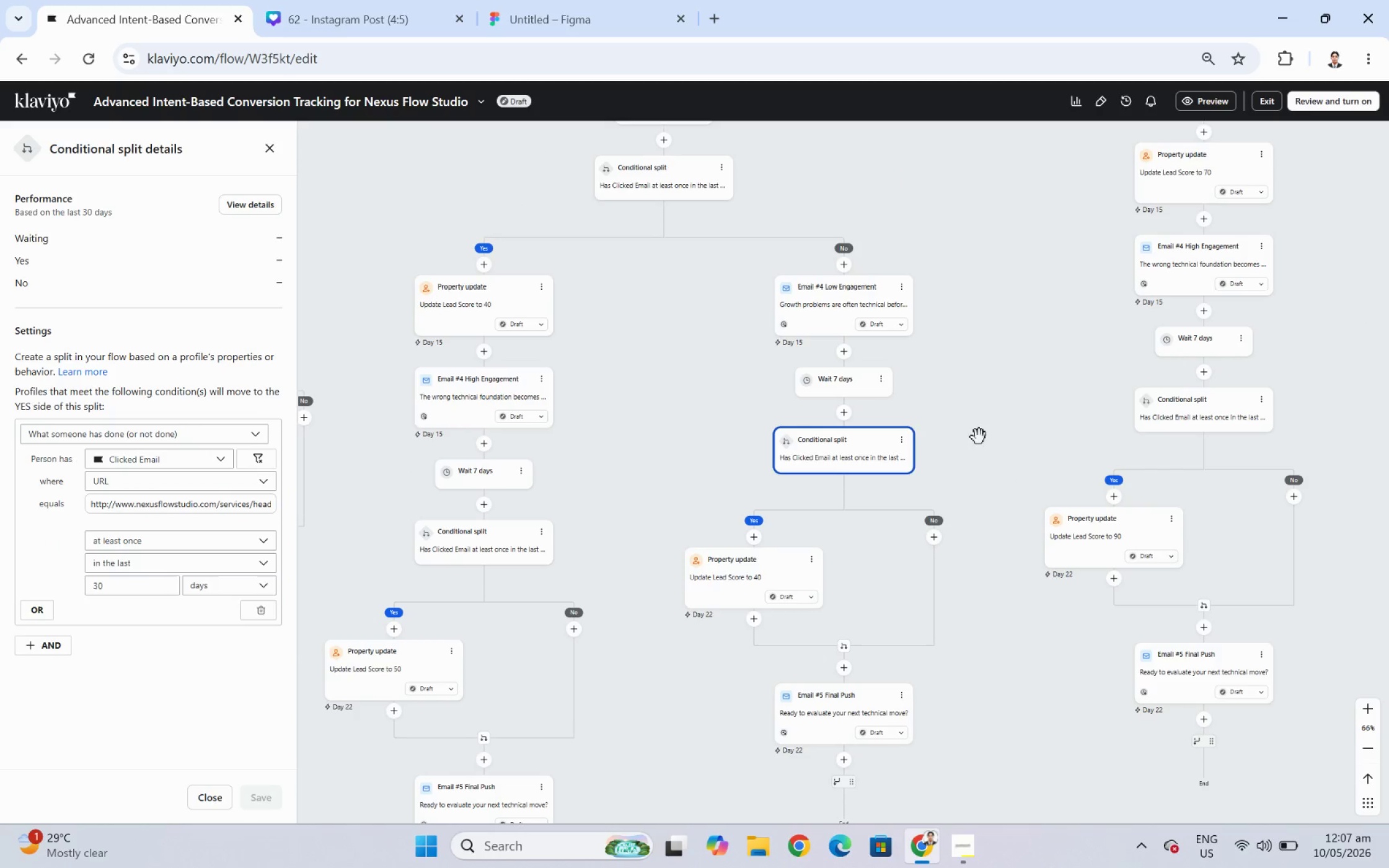 
left_click_drag(start_coordinate=[1015, 420], to_coordinate=[751, 420])
 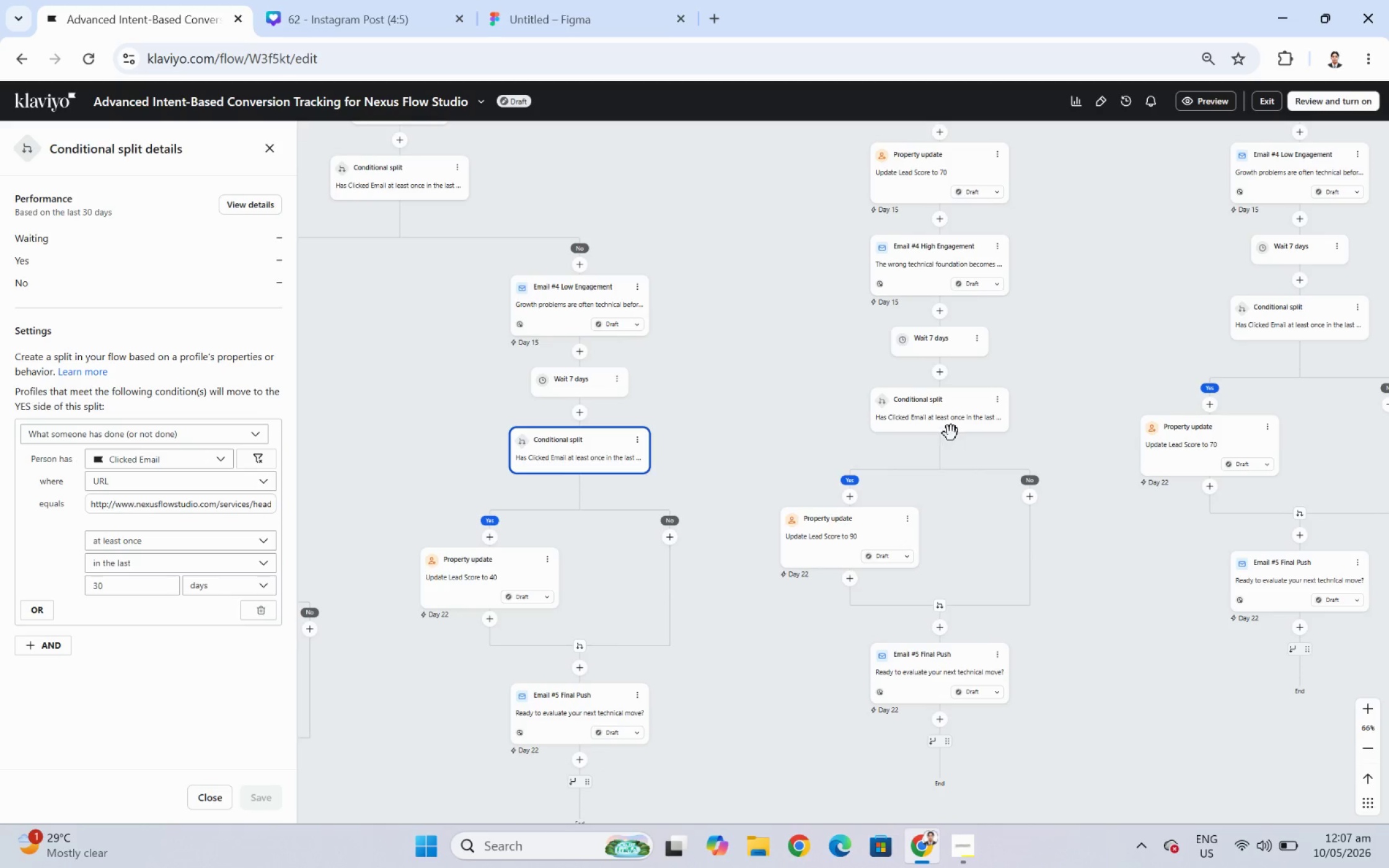 
left_click([951, 424])
 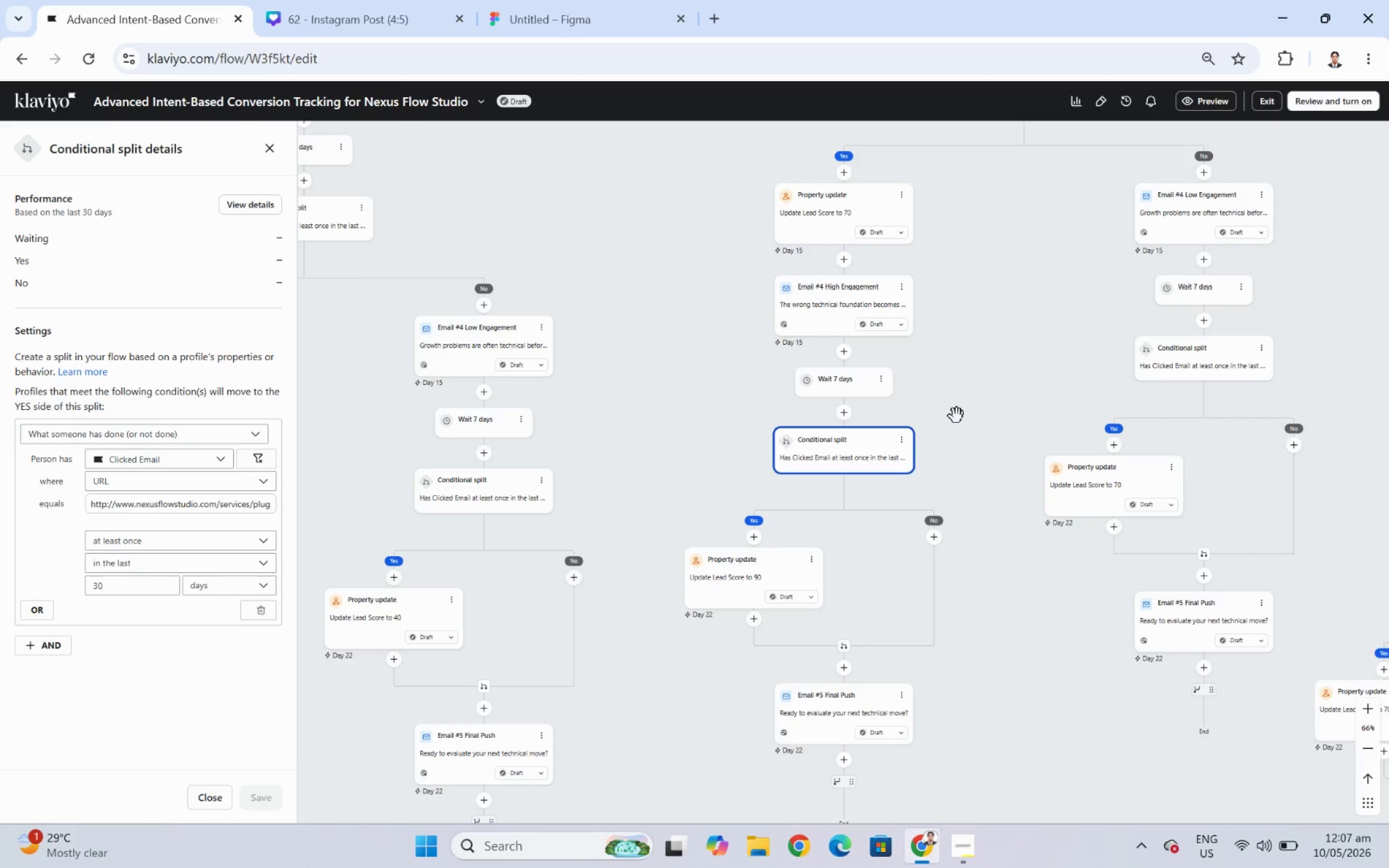 
wait(20.39)
 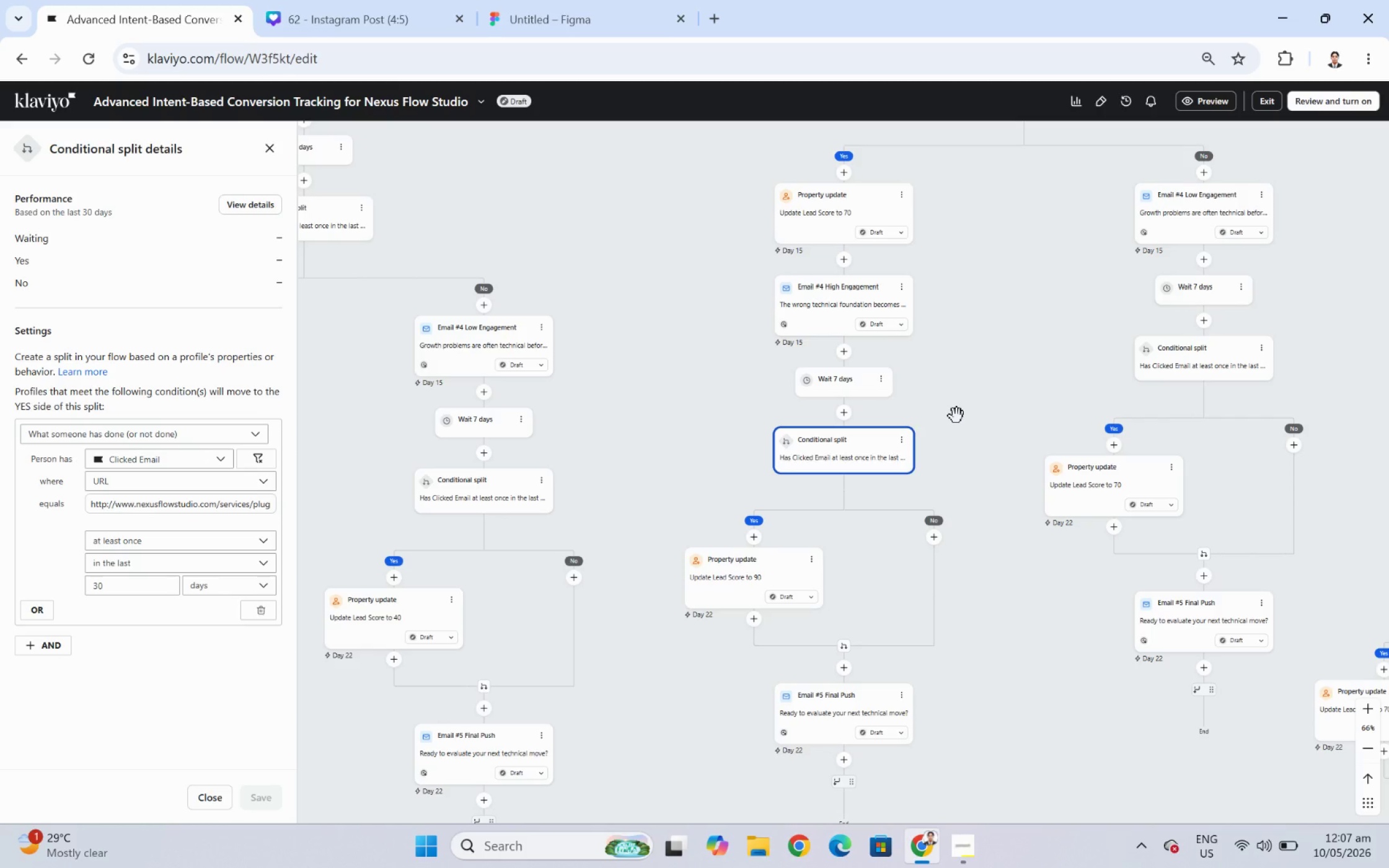 
left_click([884, 443])
 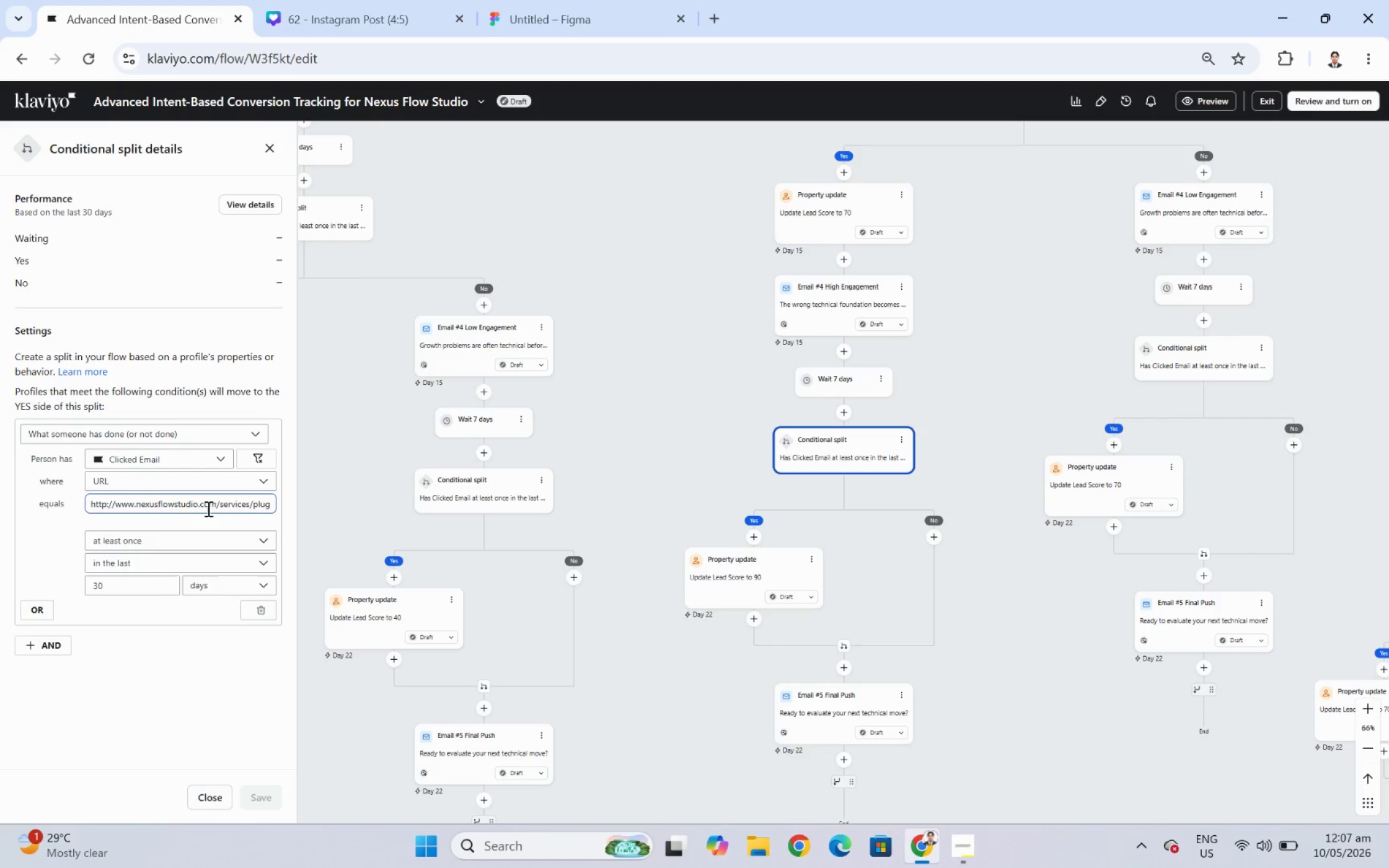 
double_click([207, 507])
 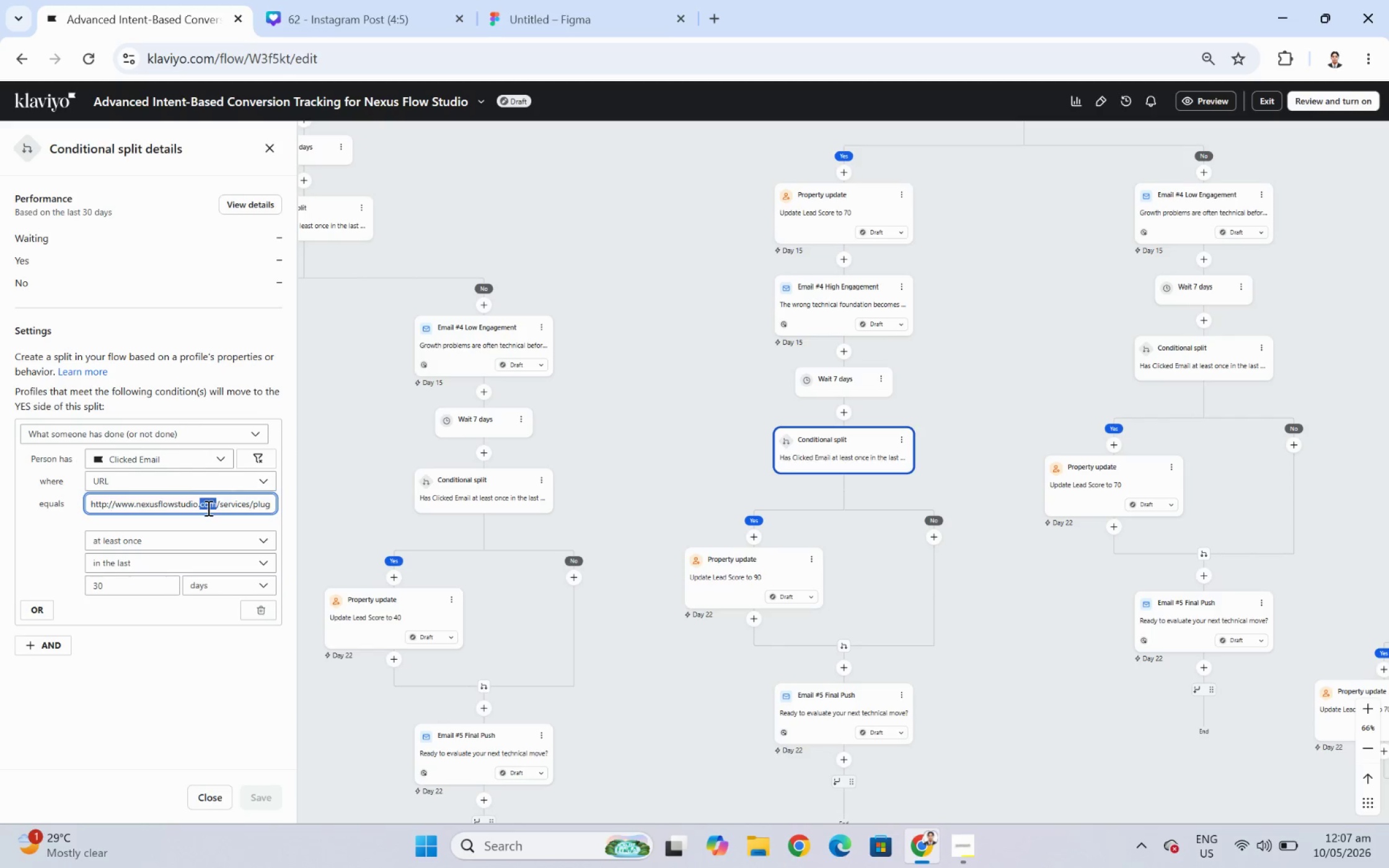 
triple_click([207, 507])
 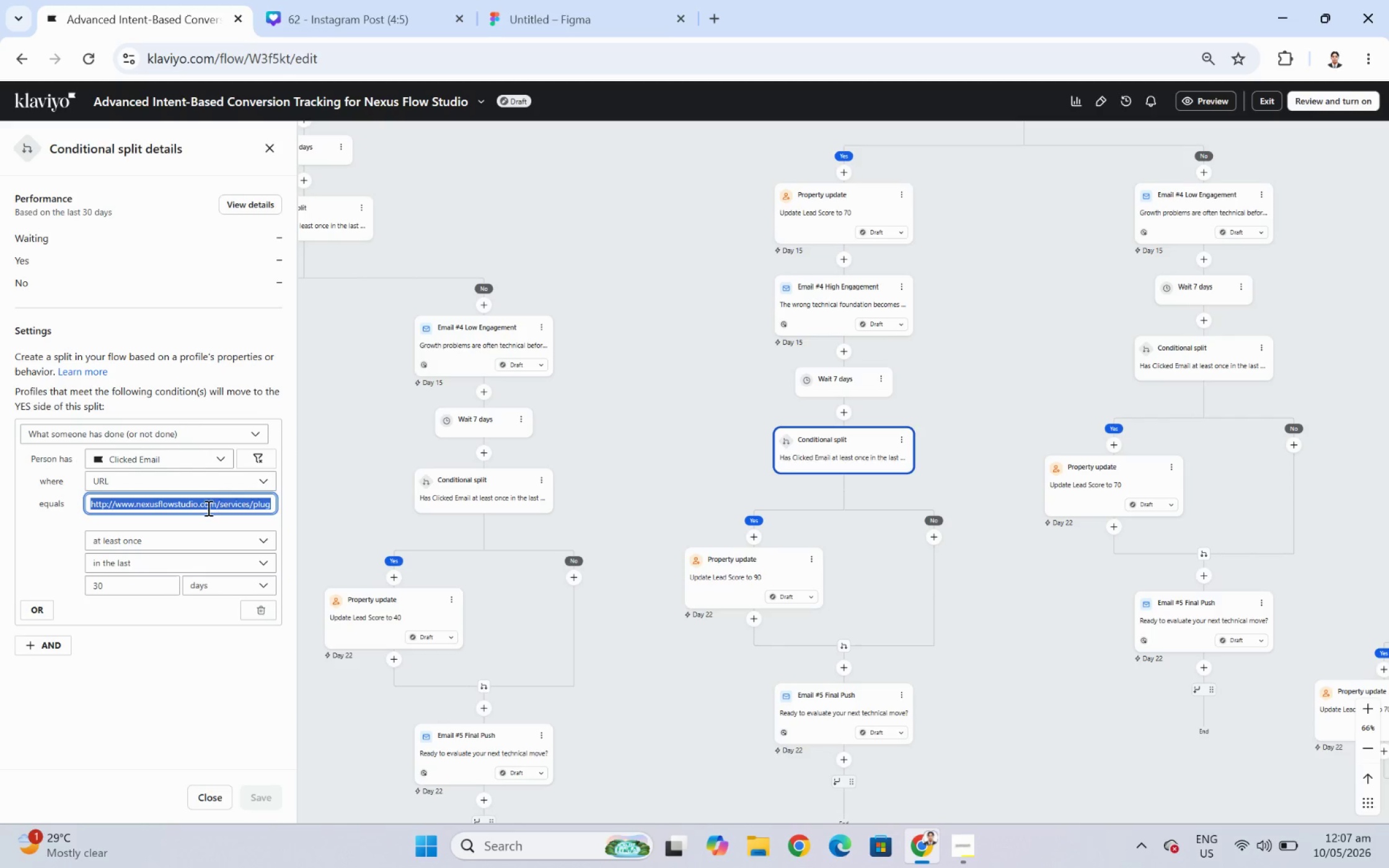 
key(Control+V)
 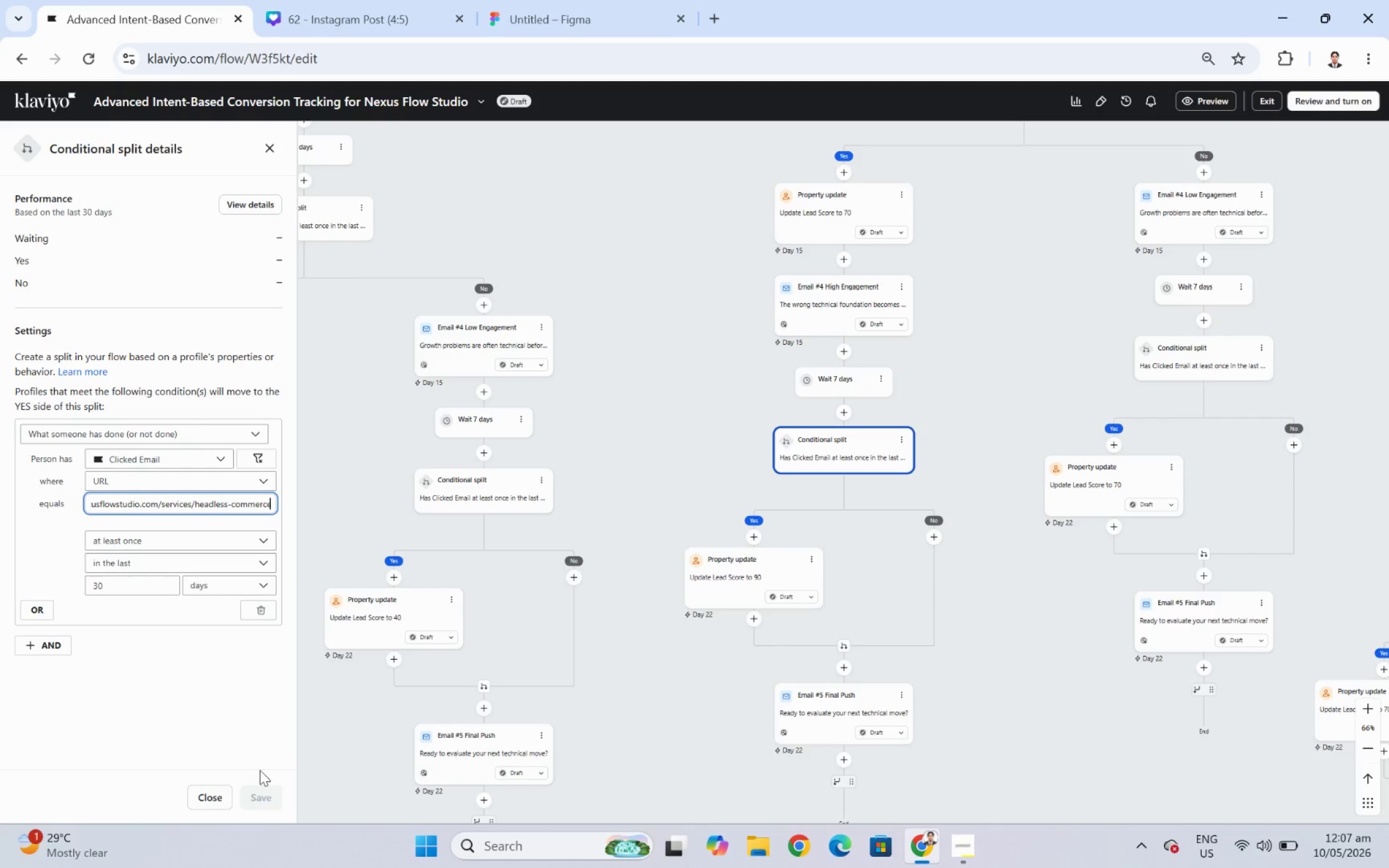 
left_click([244, 642])
 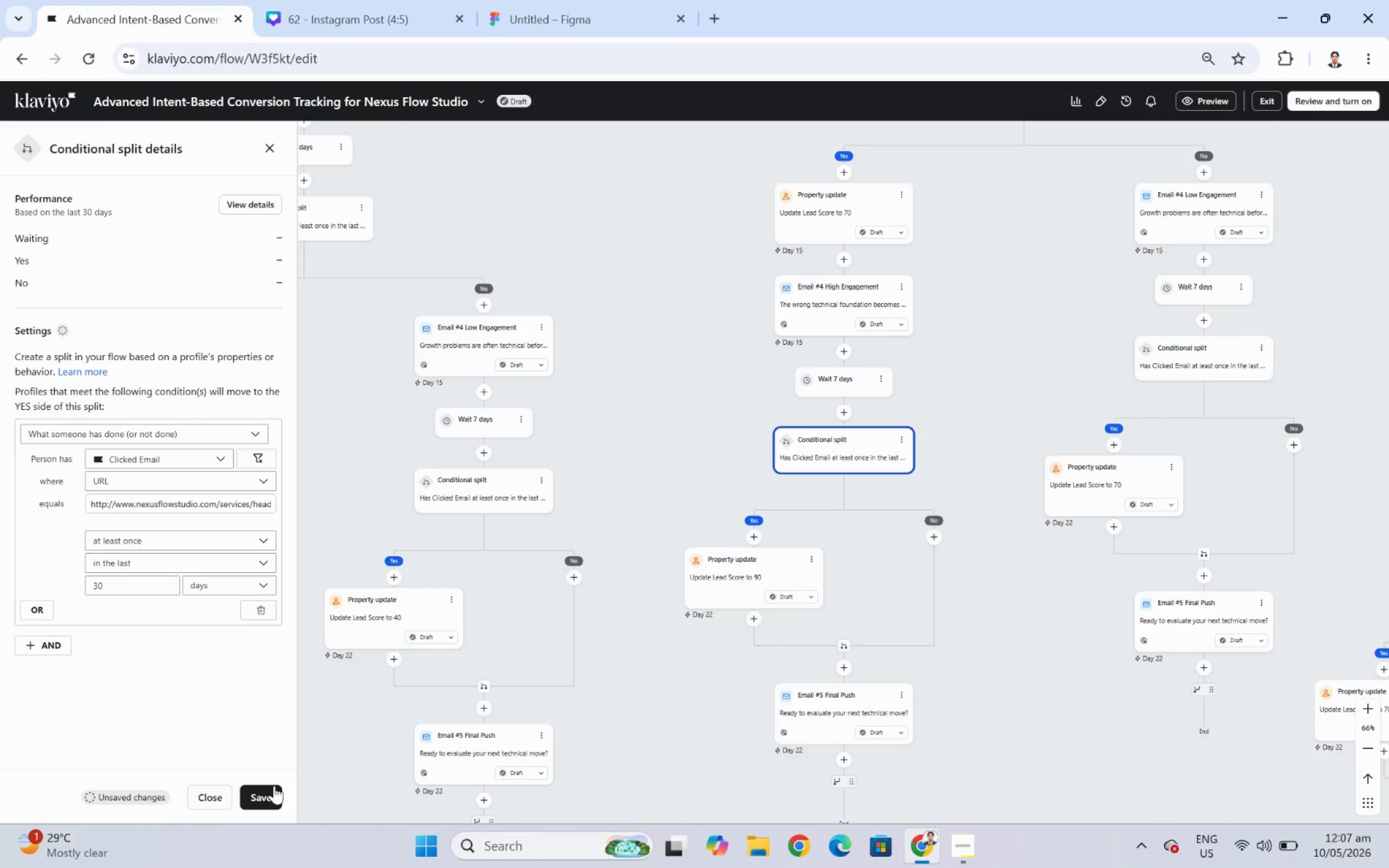 
left_click([268, 794])
 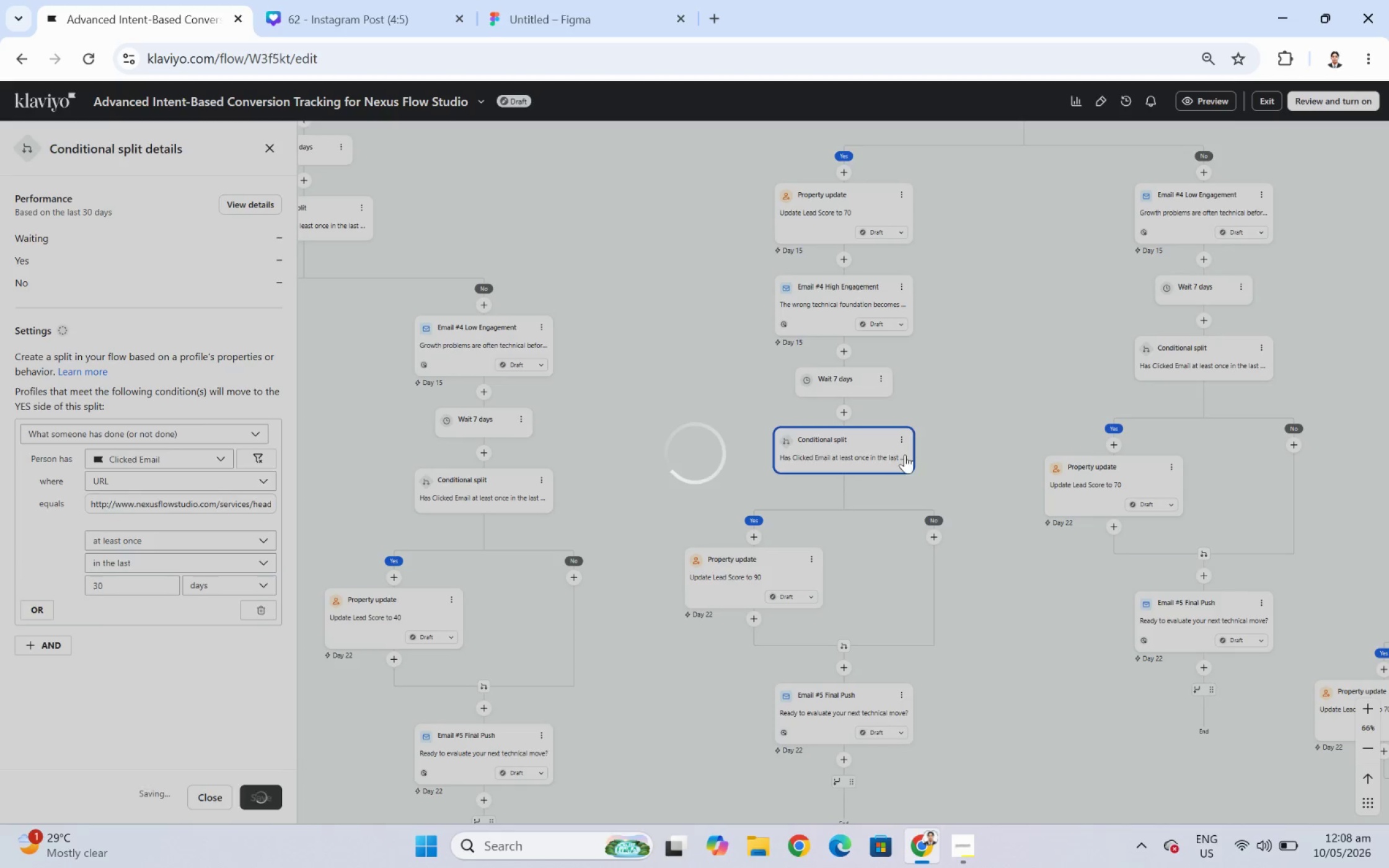 
left_click_drag(start_coordinate=[969, 385], to_coordinate=[962, 501])
 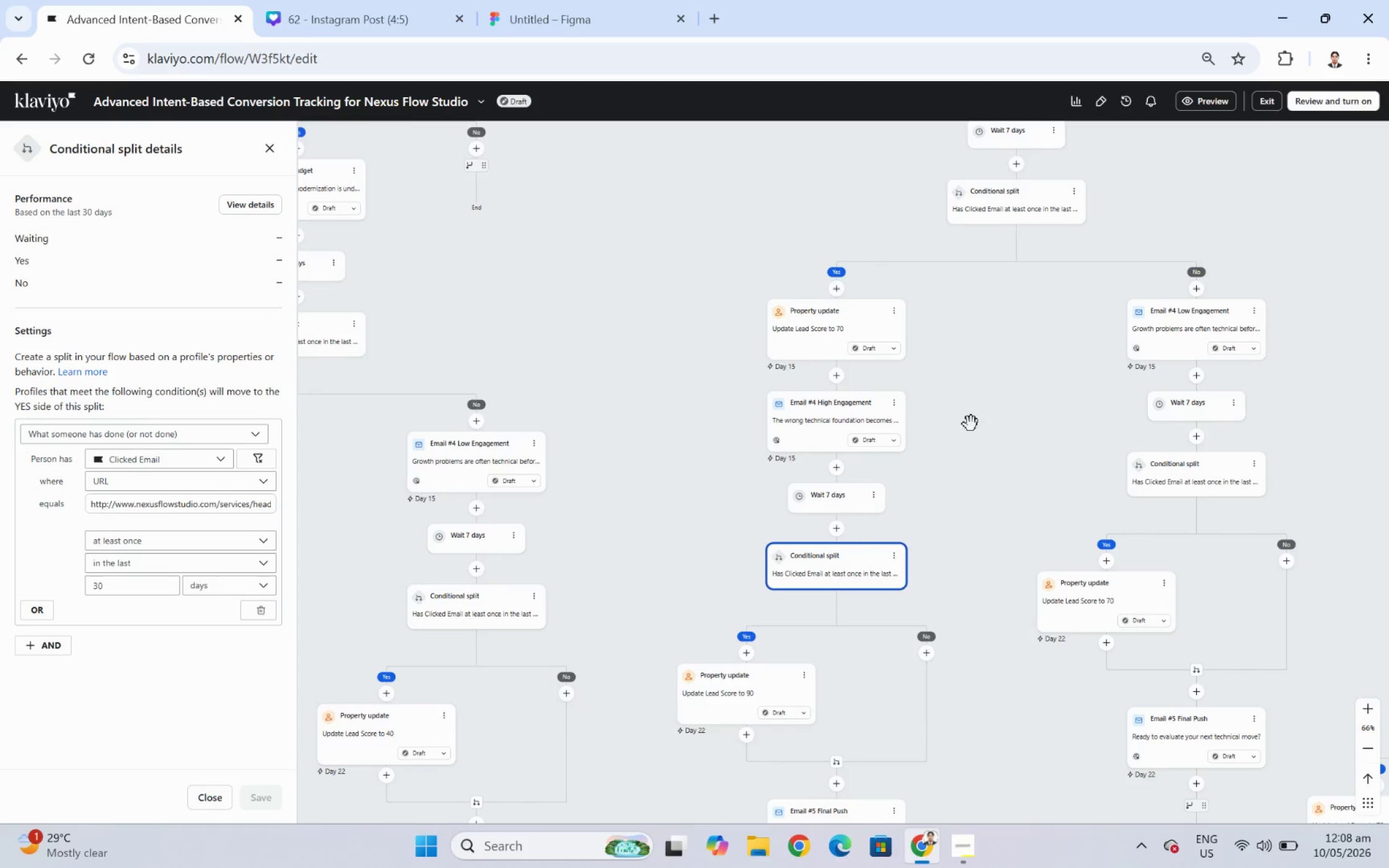 
left_click_drag(start_coordinate=[971, 423], to_coordinate=[963, 480])
 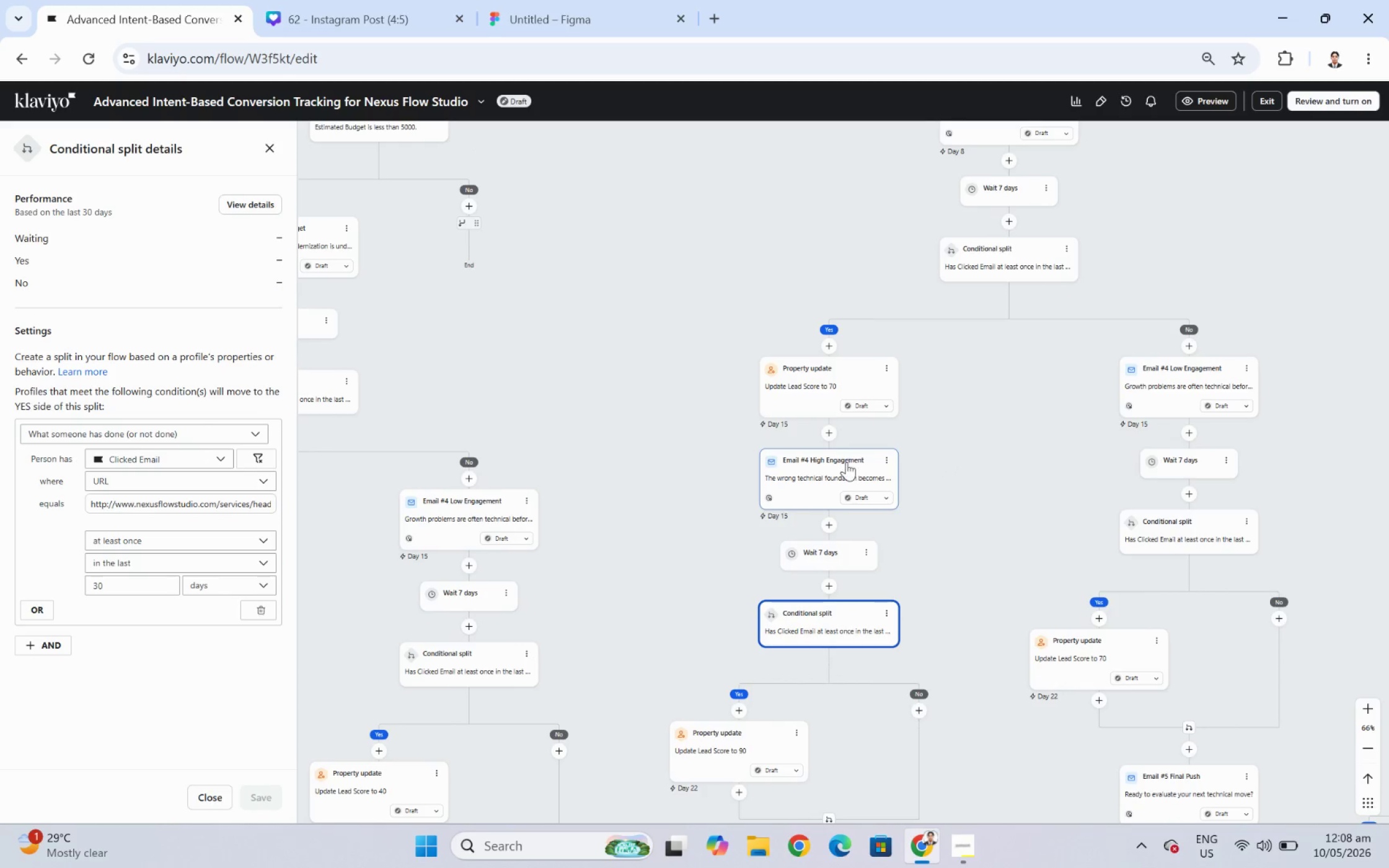 
left_click_drag(start_coordinate=[976, 406], to_coordinate=[981, 420])
 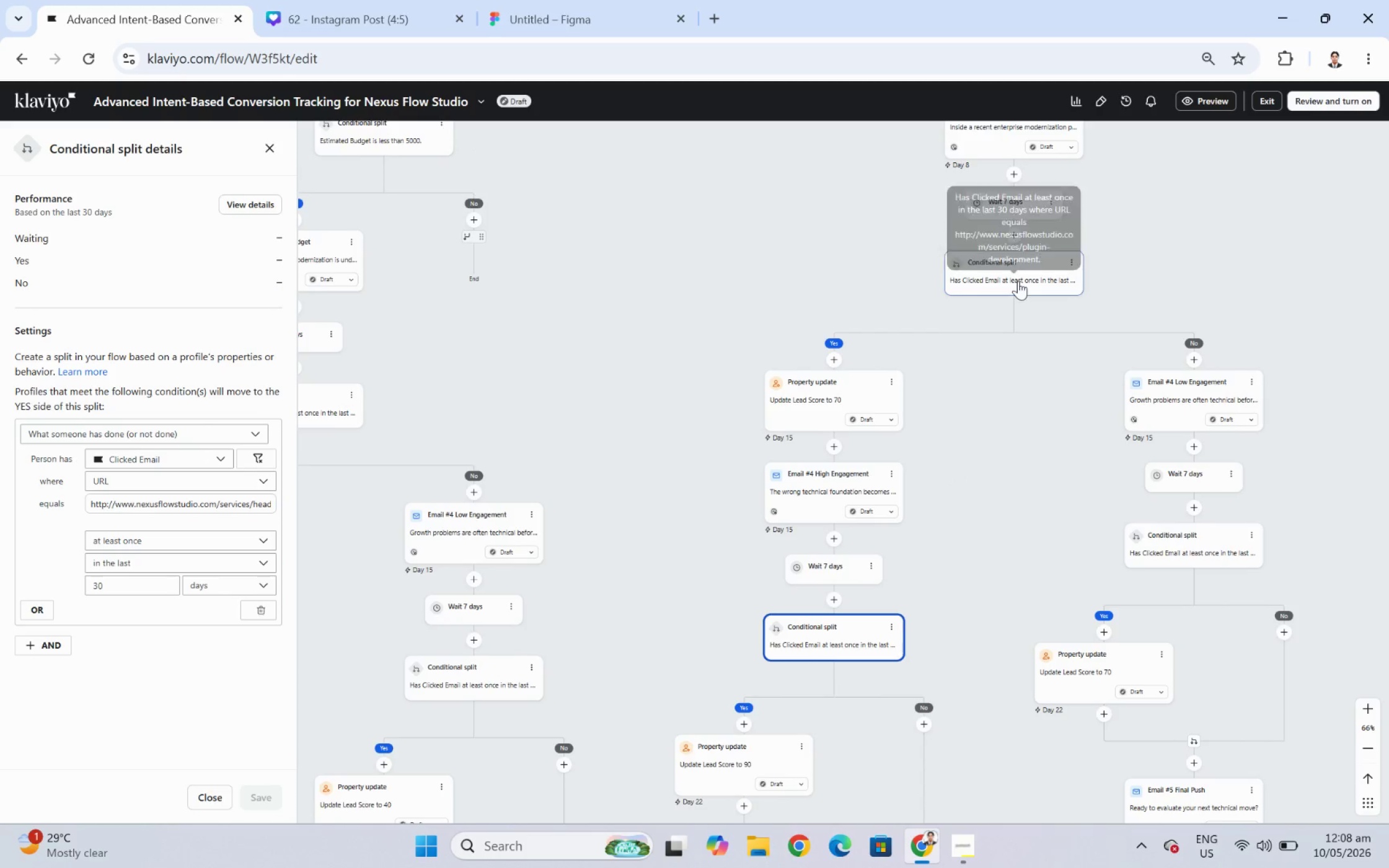 
left_click([1018, 279])
 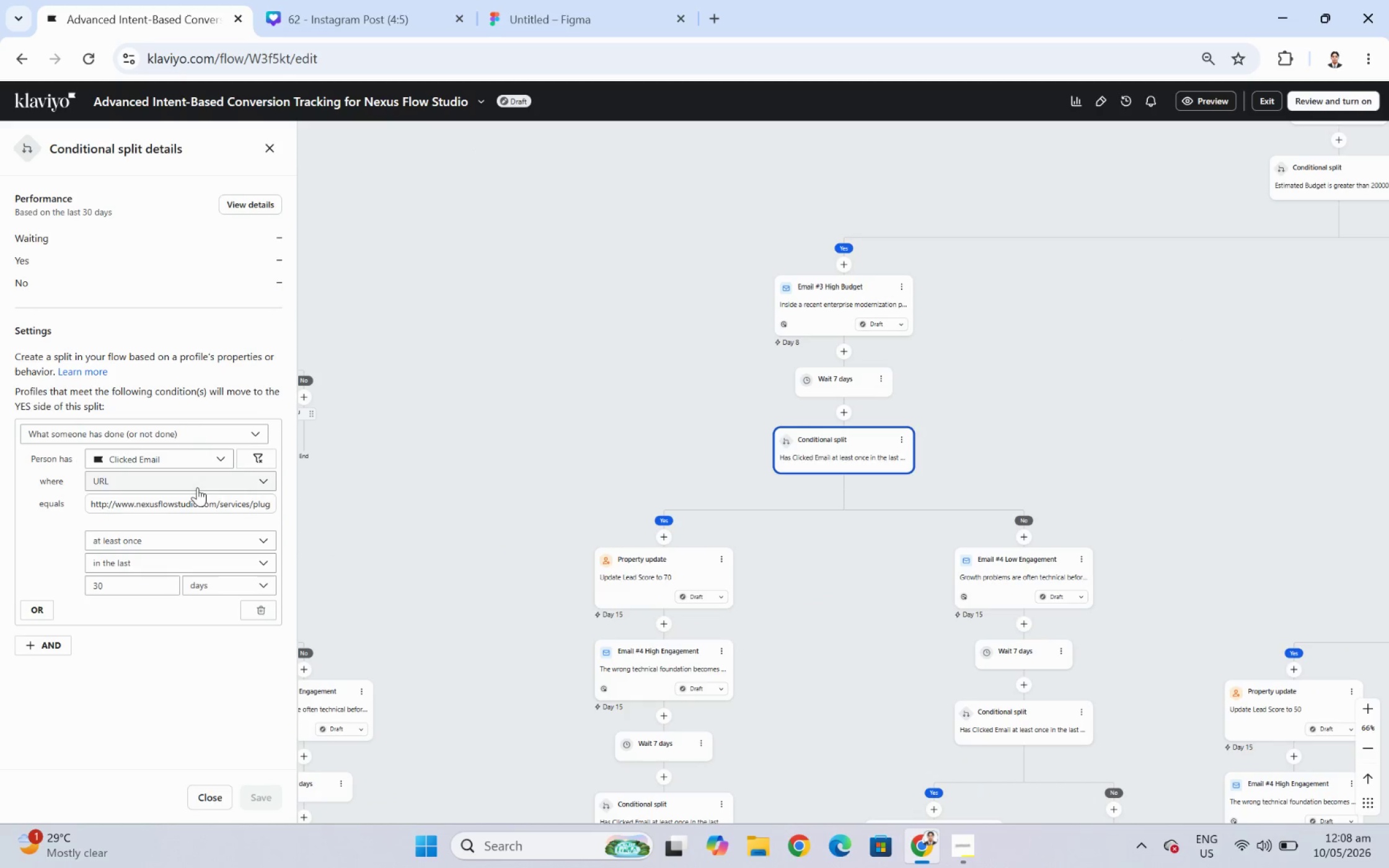 
double_click([208, 510])
 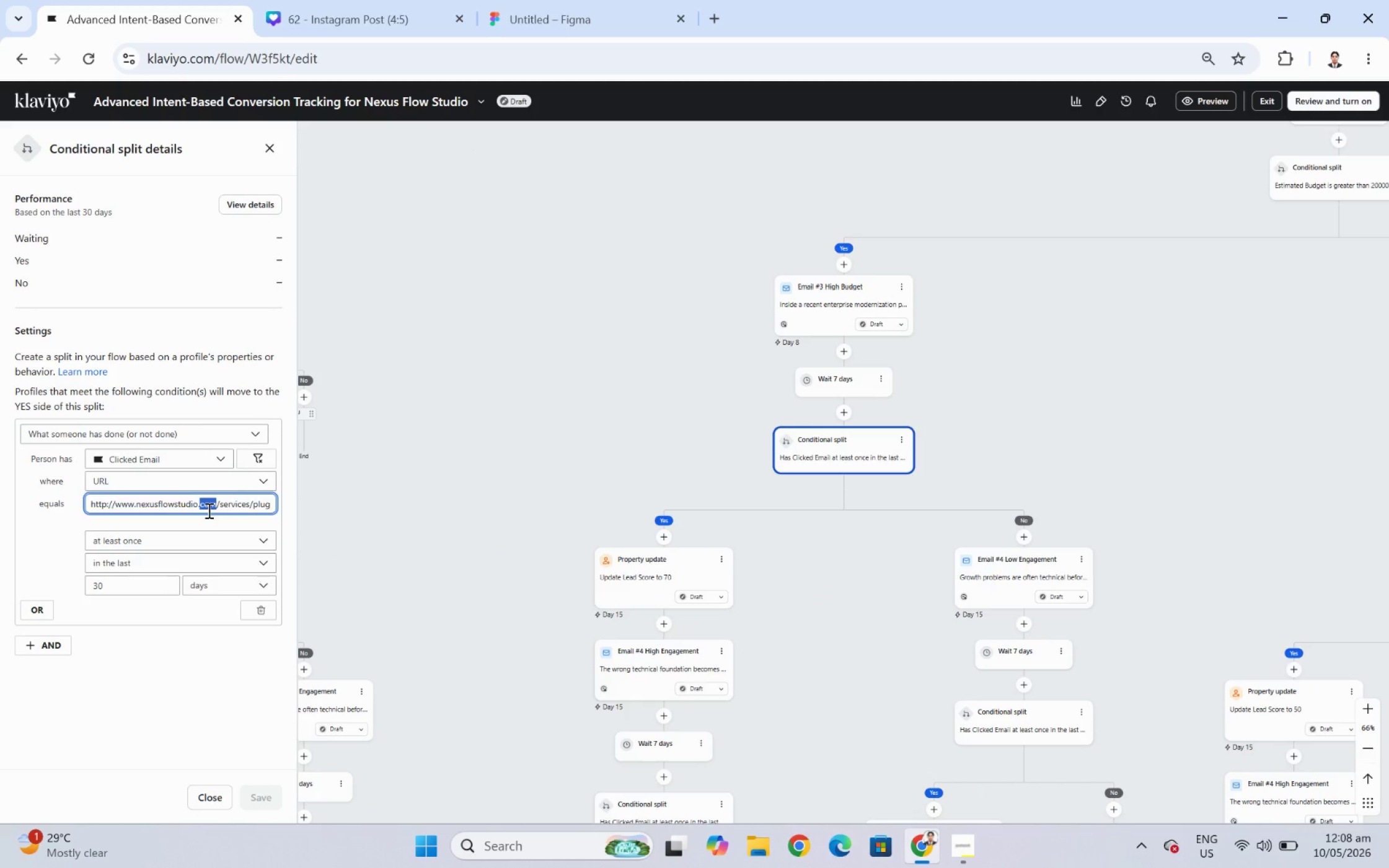 
triple_click([208, 510])
 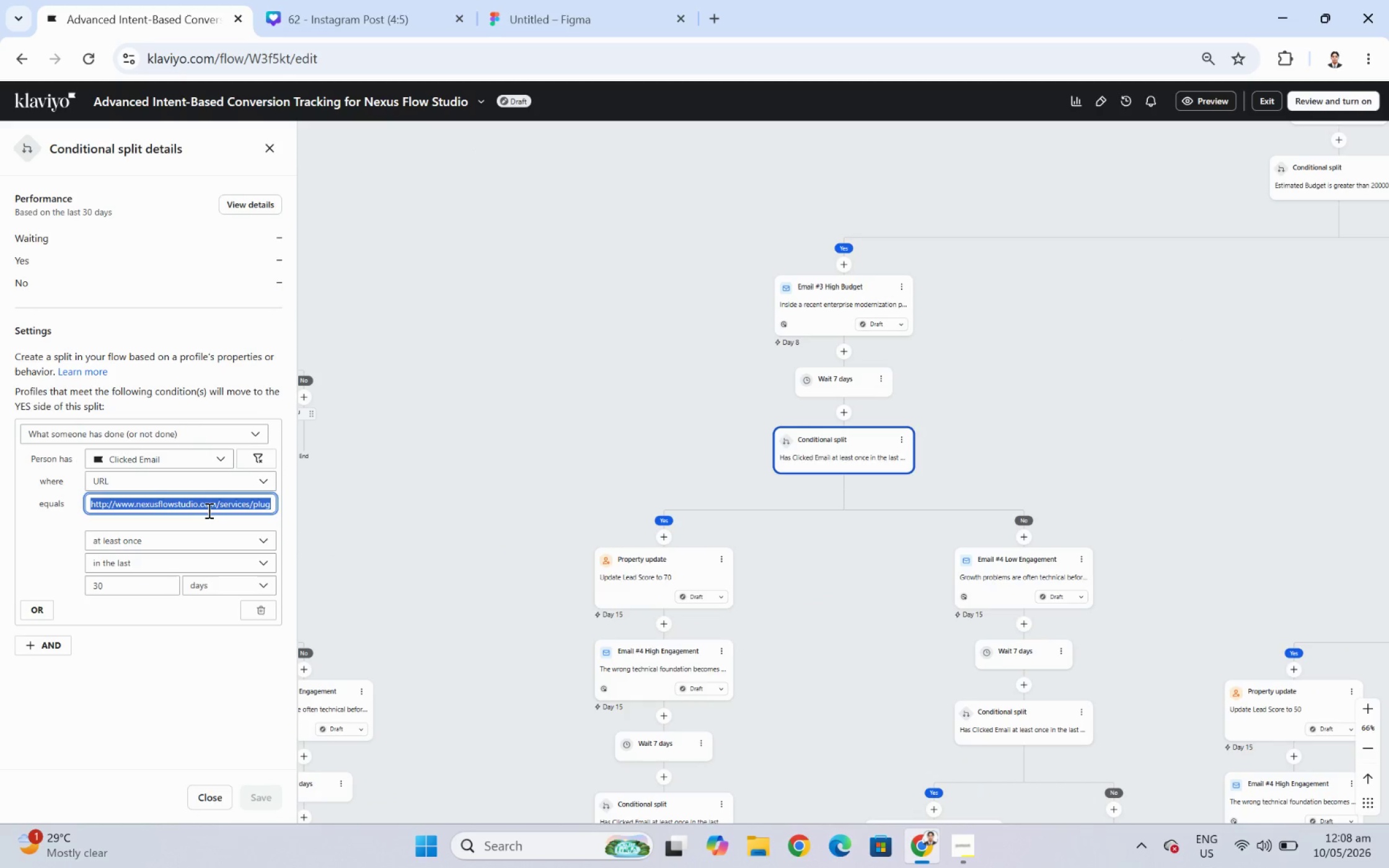 
key(Control+ControlLeft)
 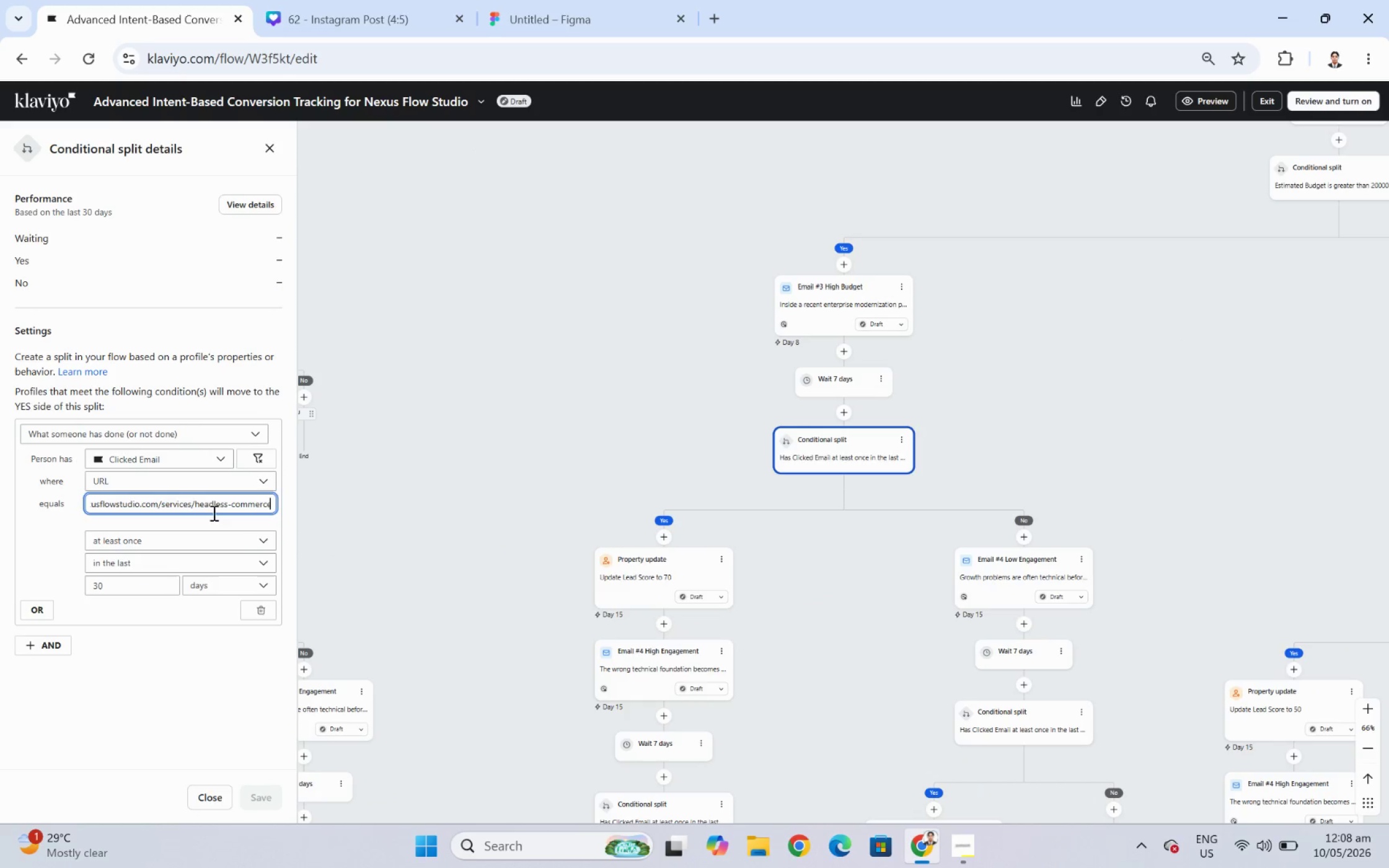 
key(Control+V)
 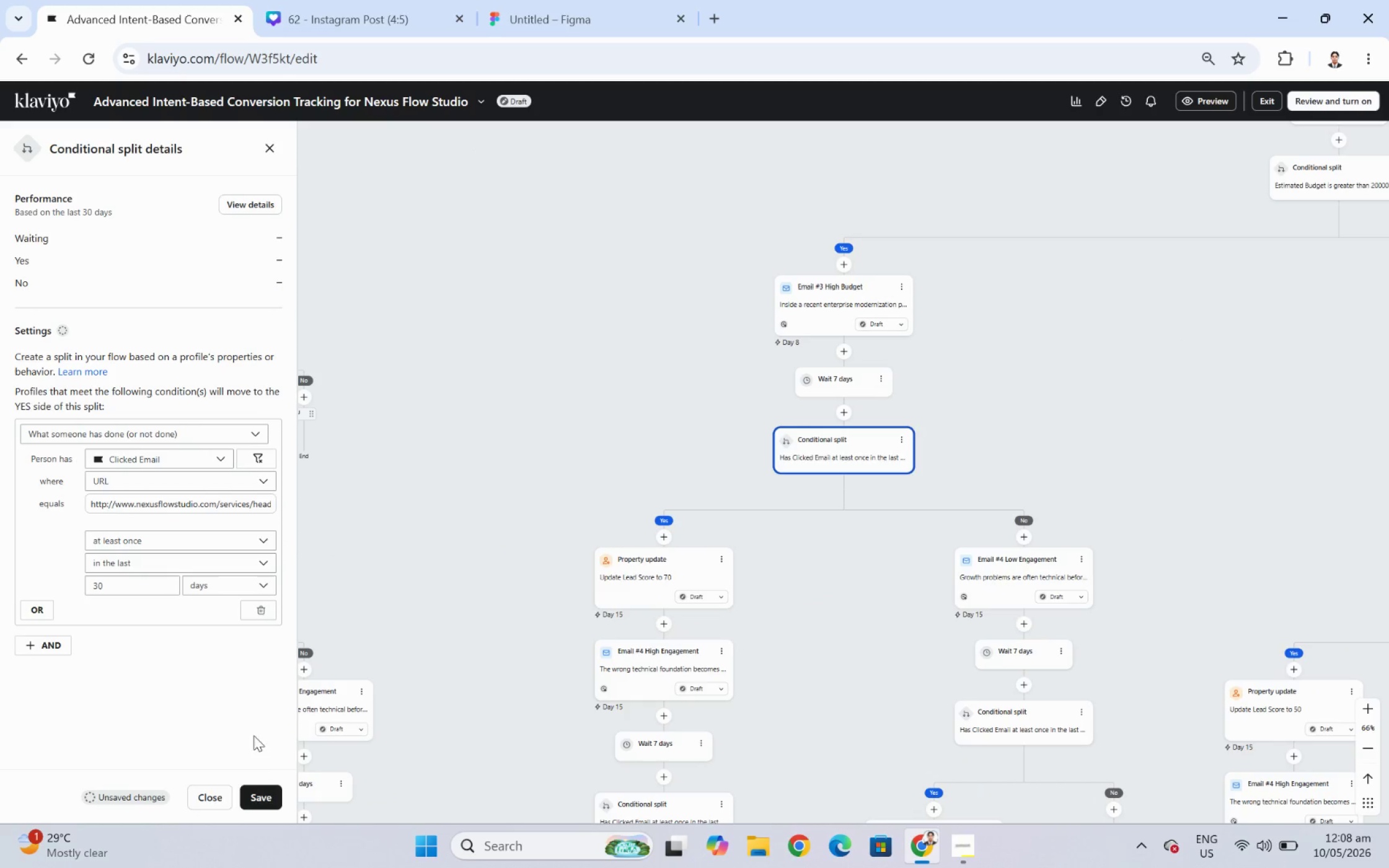 
left_click([267, 798])
 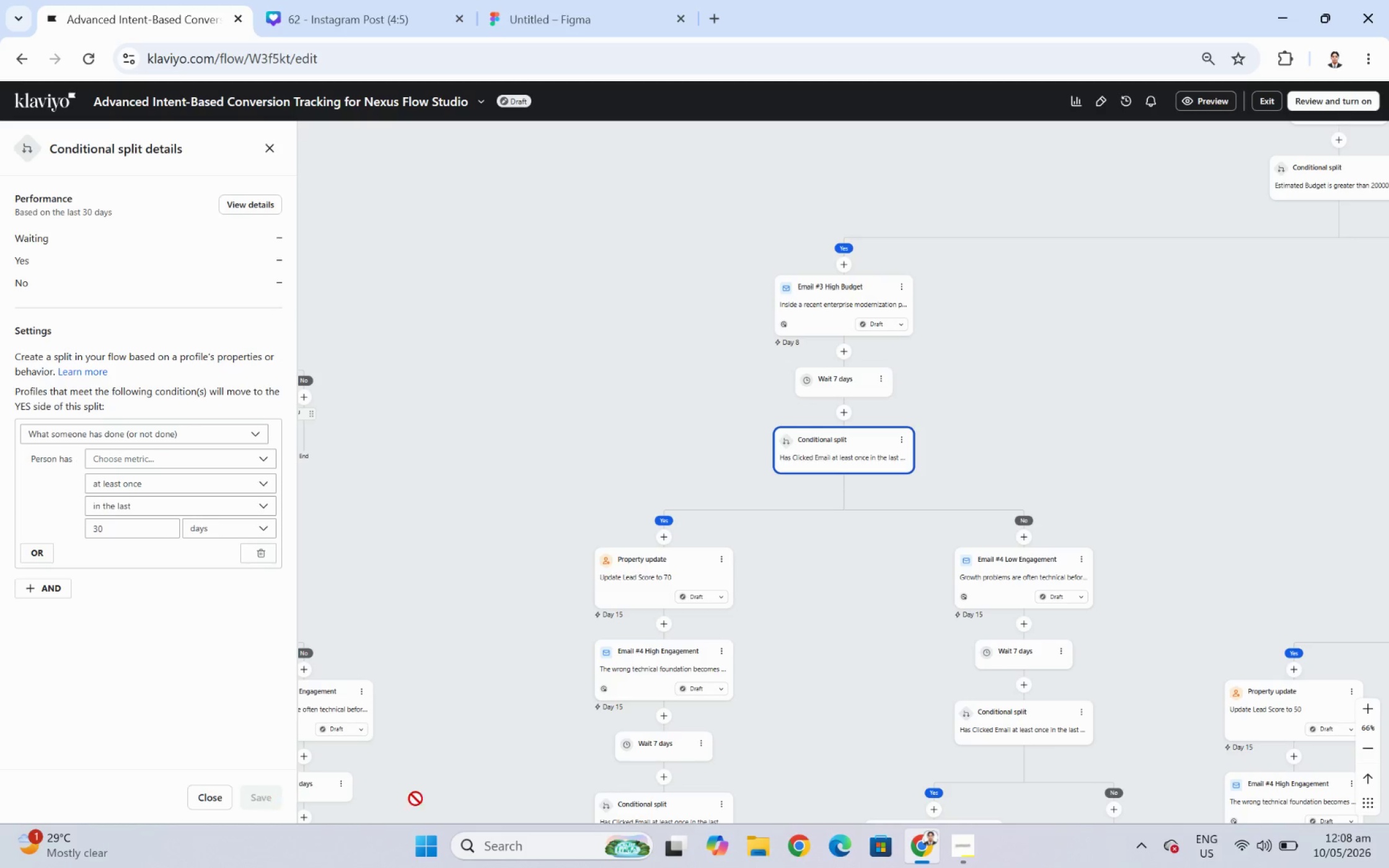 
left_click_drag(start_coordinate=[877, 678], to_coordinate=[793, 525])
 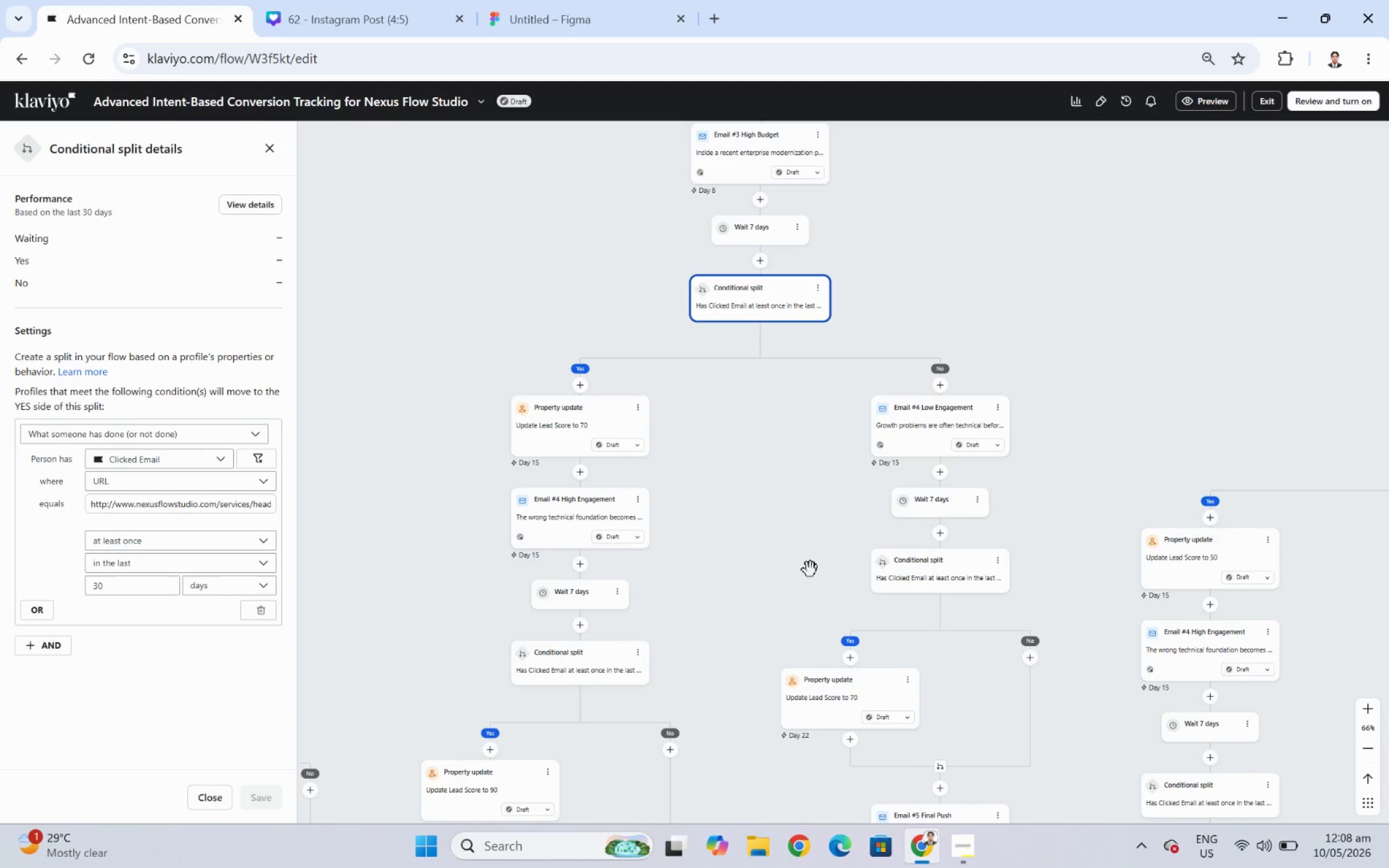 
left_click([922, 574])
 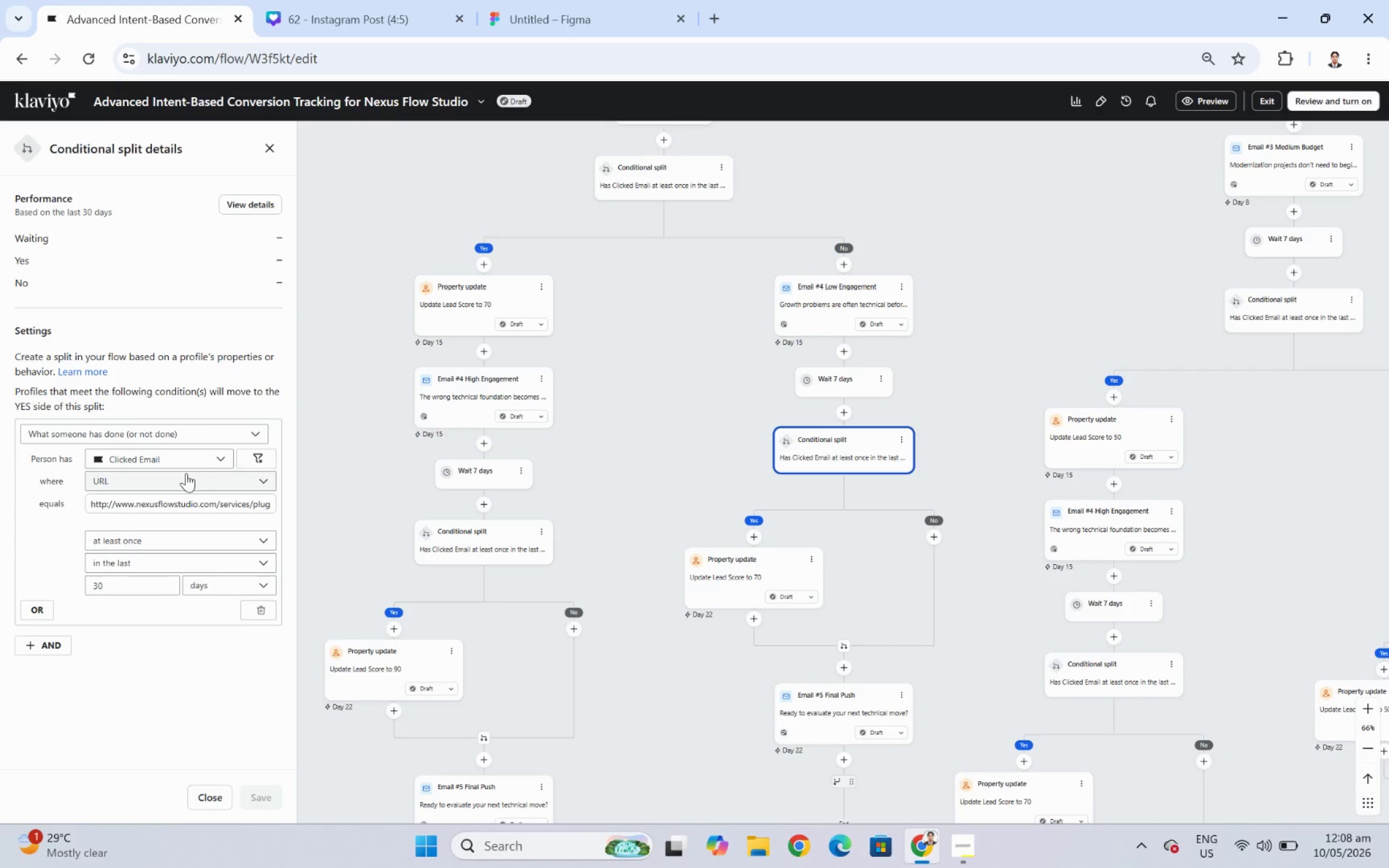 
double_click([195, 509])
 